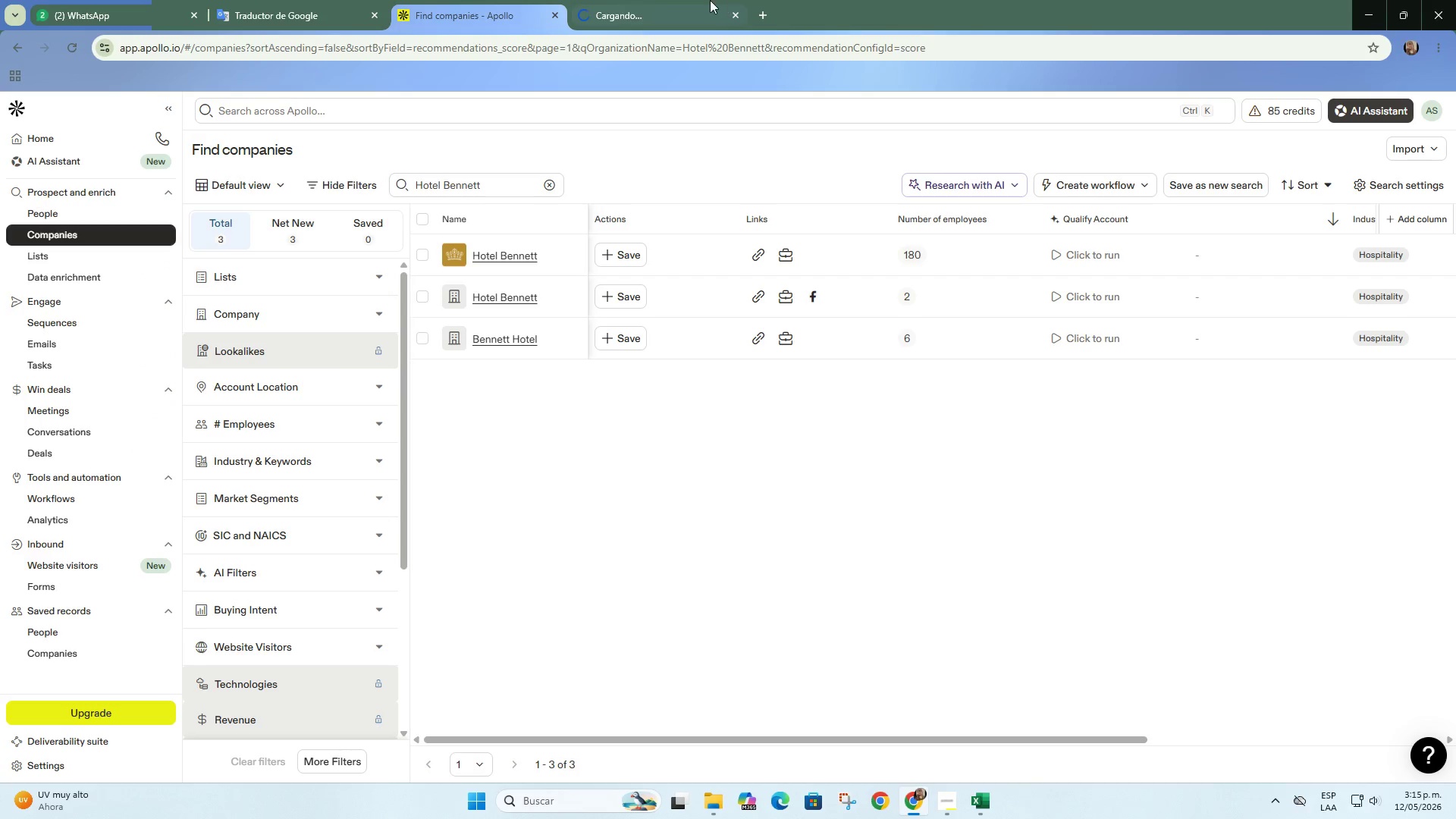 
left_click([704, 0])
 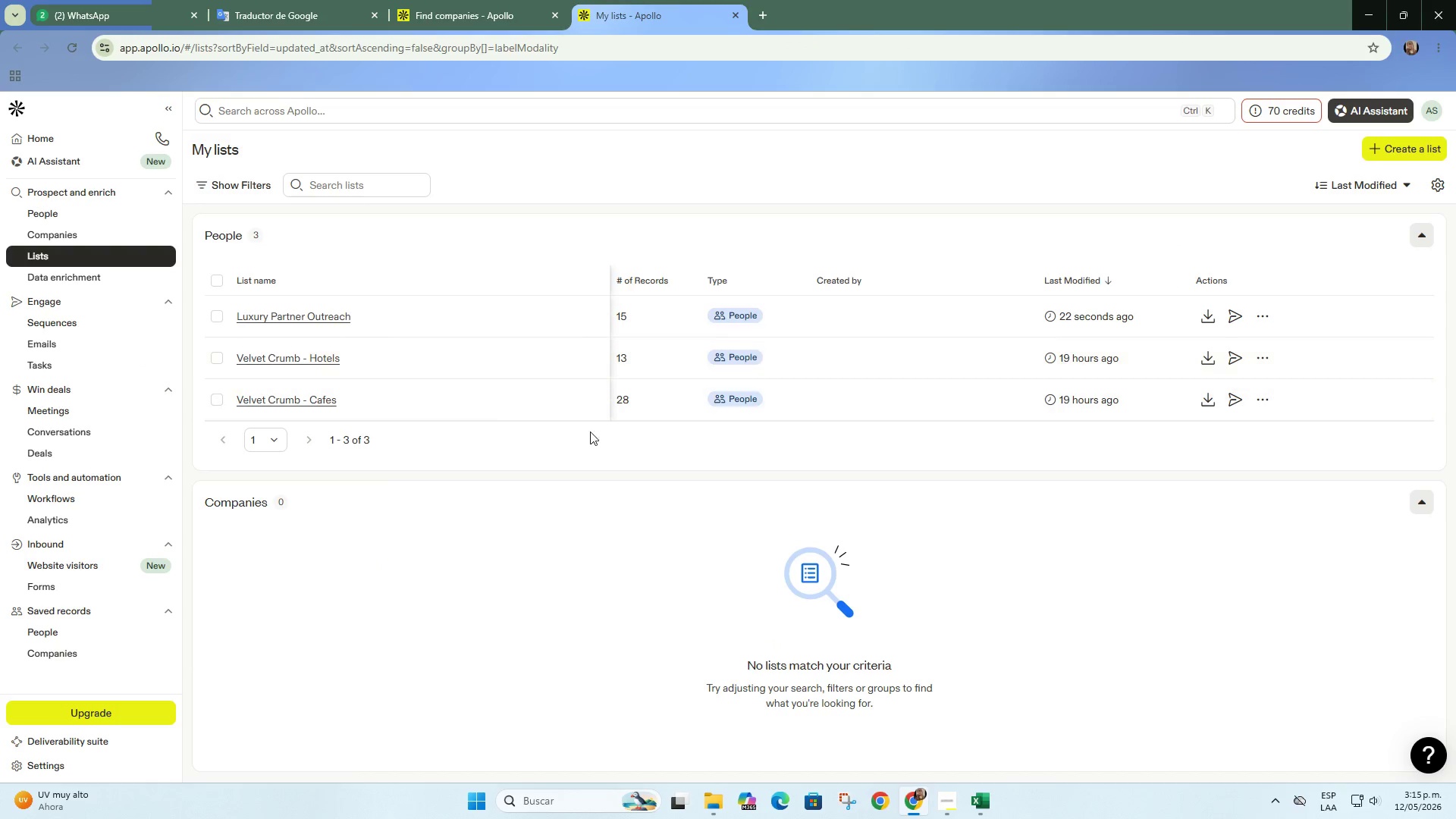 
left_click([322, 320])
 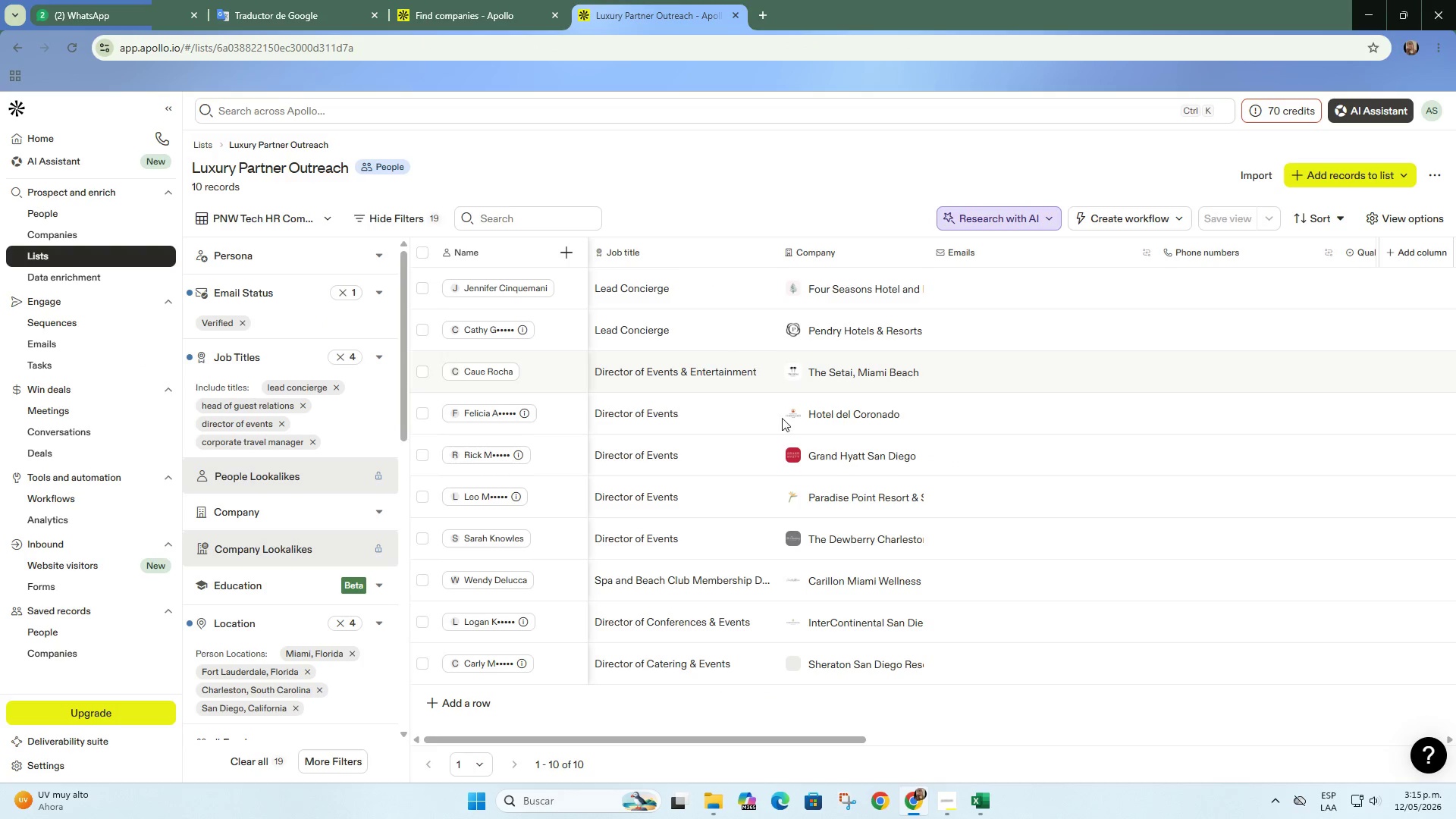 
scroll: coordinate [838, 419], scroll_direction: down, amount: 3.0
 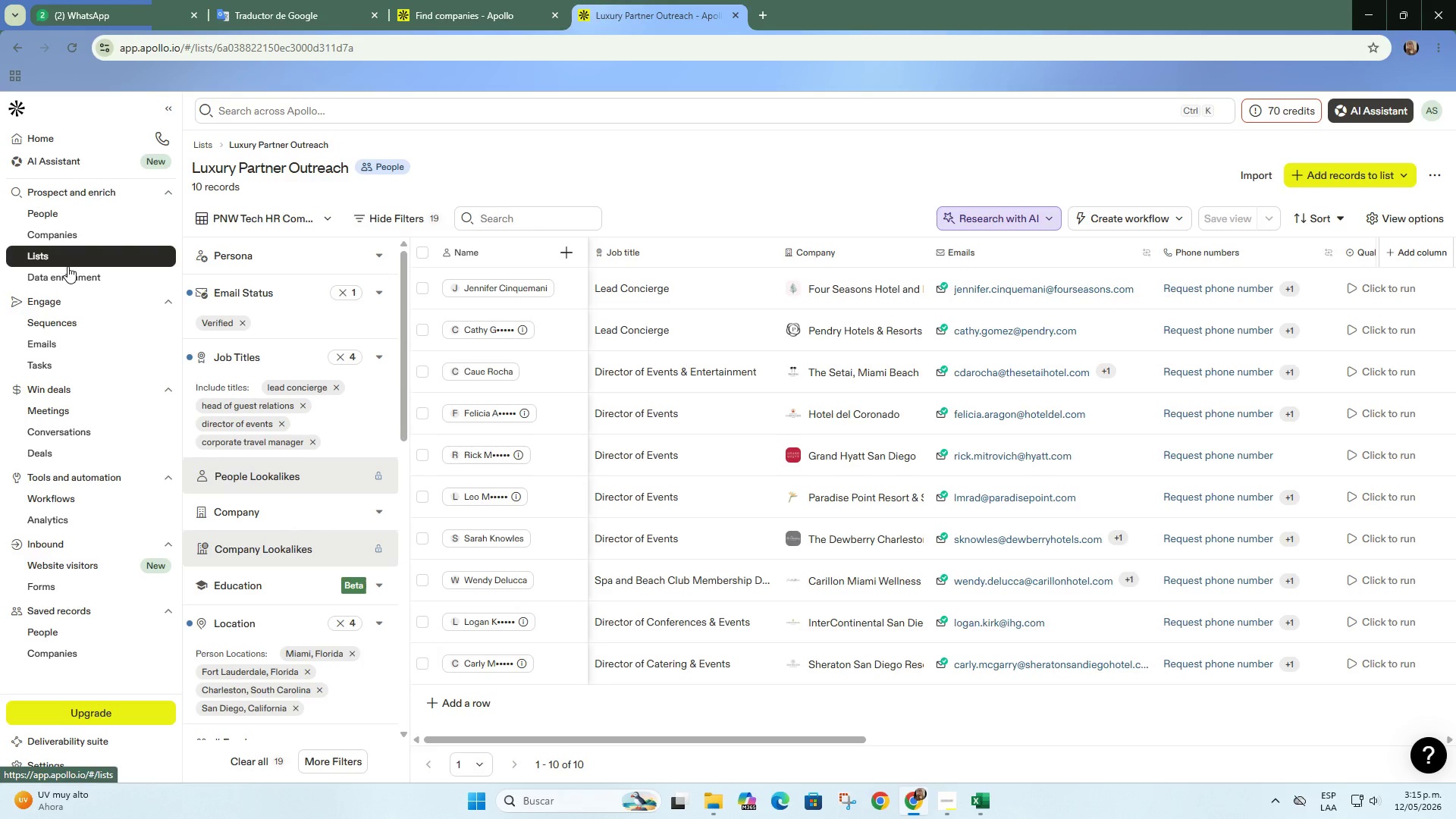 
left_click([77, 258])
 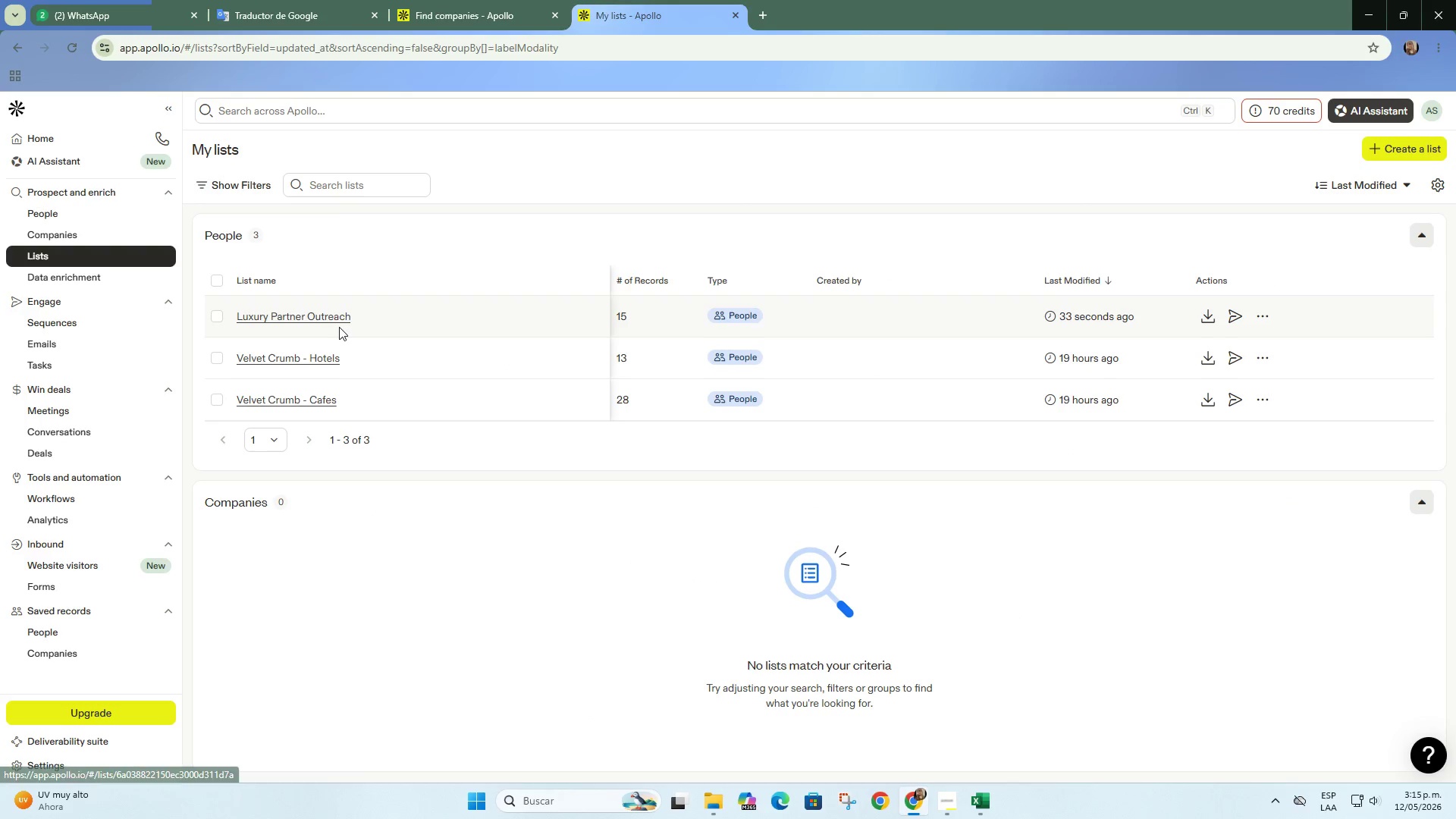 
left_click([334, 318])
 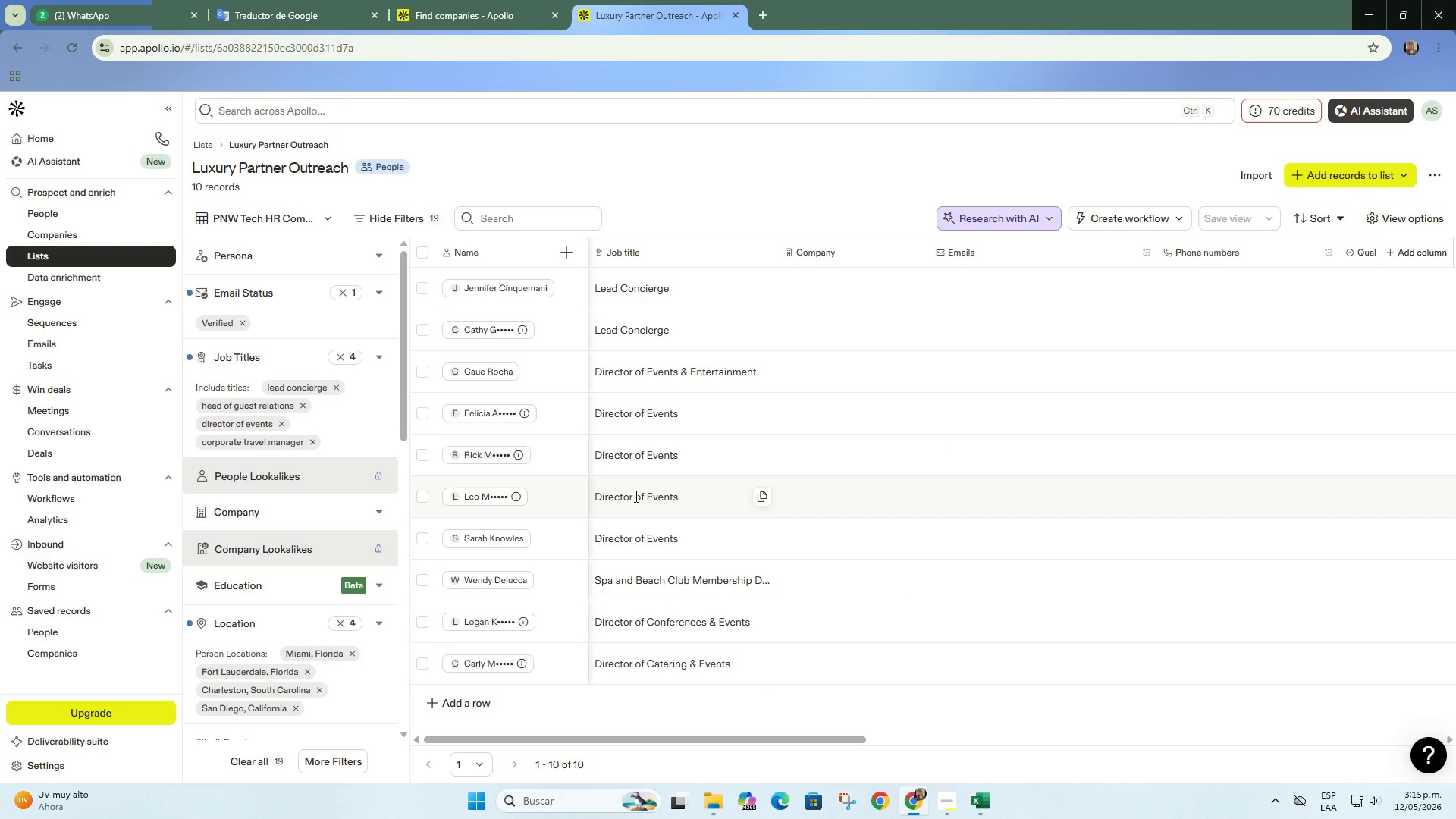 
scroll: coordinate [810, 482], scroll_direction: down, amount: 15.0
 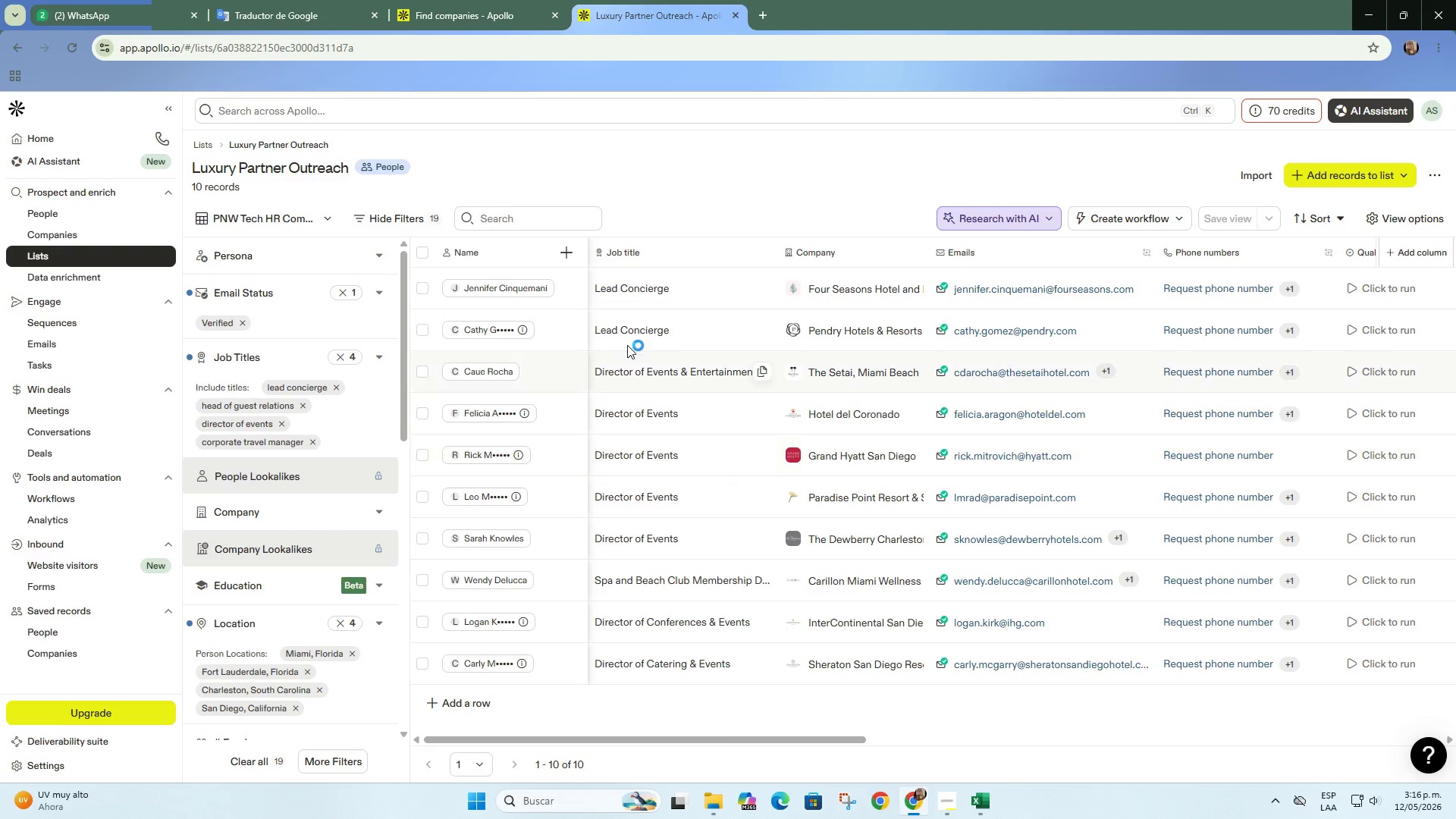 
left_click([507, 0])
 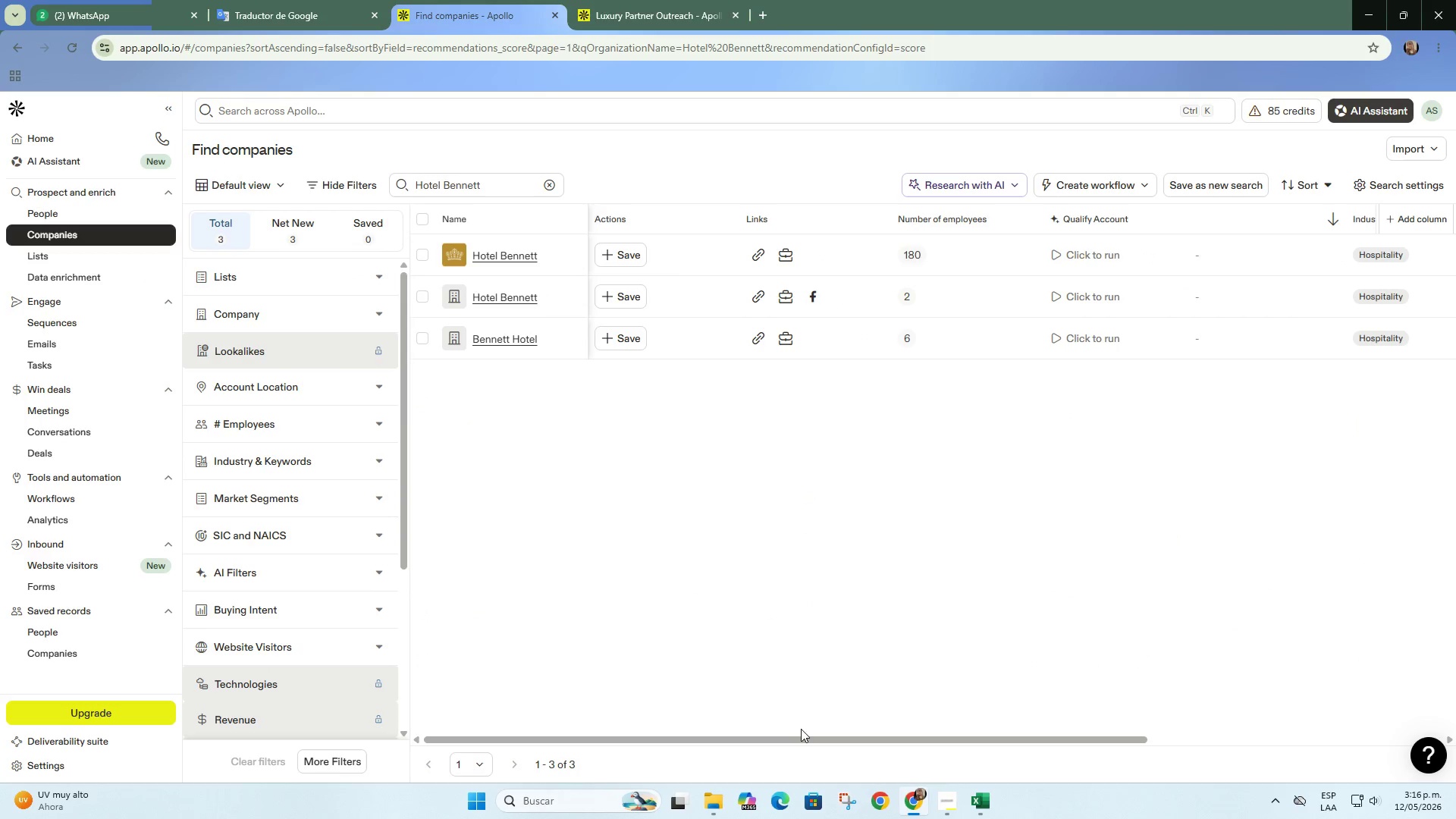 
scroll: coordinate [672, 392], scroll_direction: up, amount: 1.0
 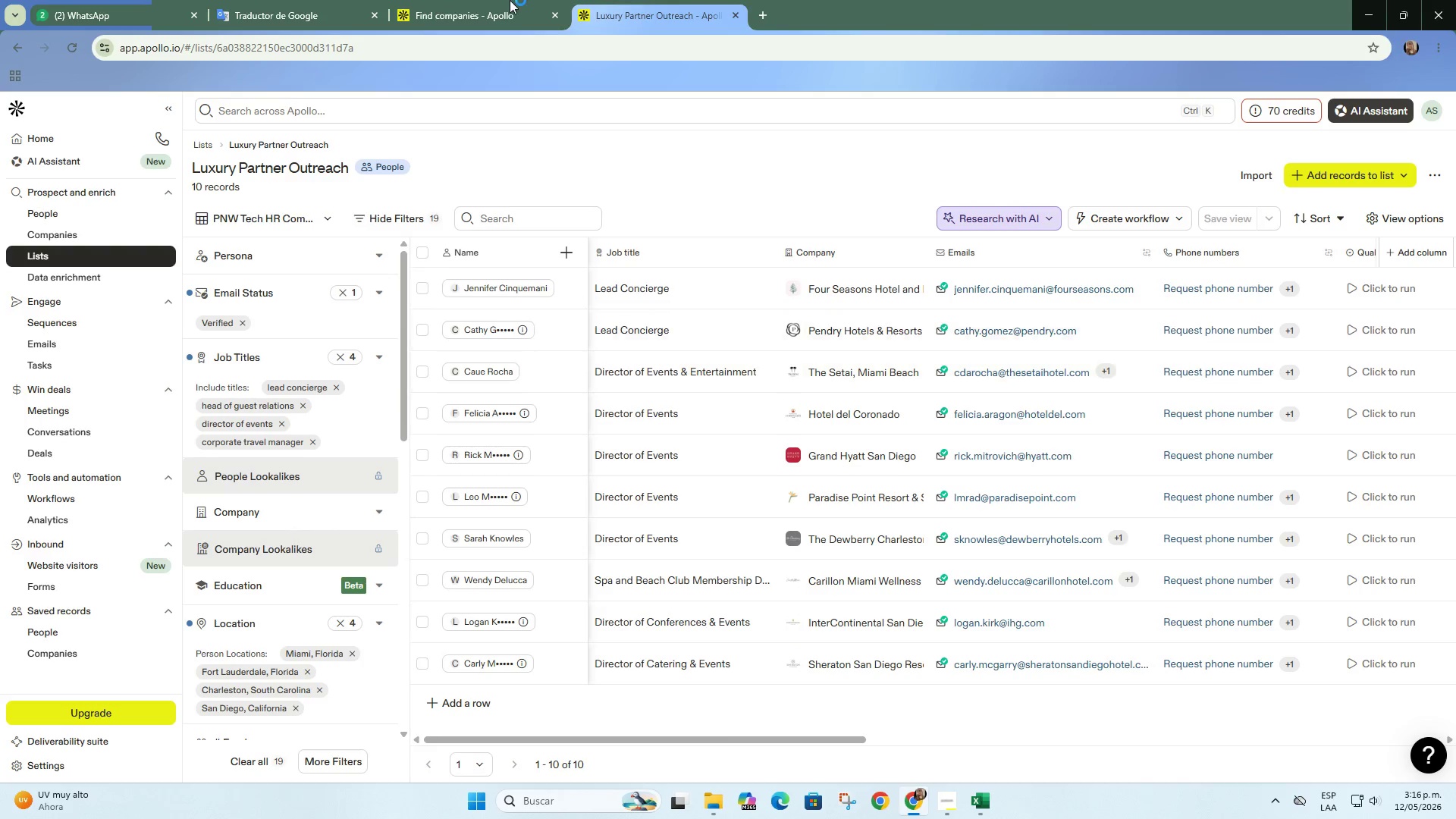 
left_click_drag(start_coordinate=[806, 737], to_coordinate=[1186, 714])
 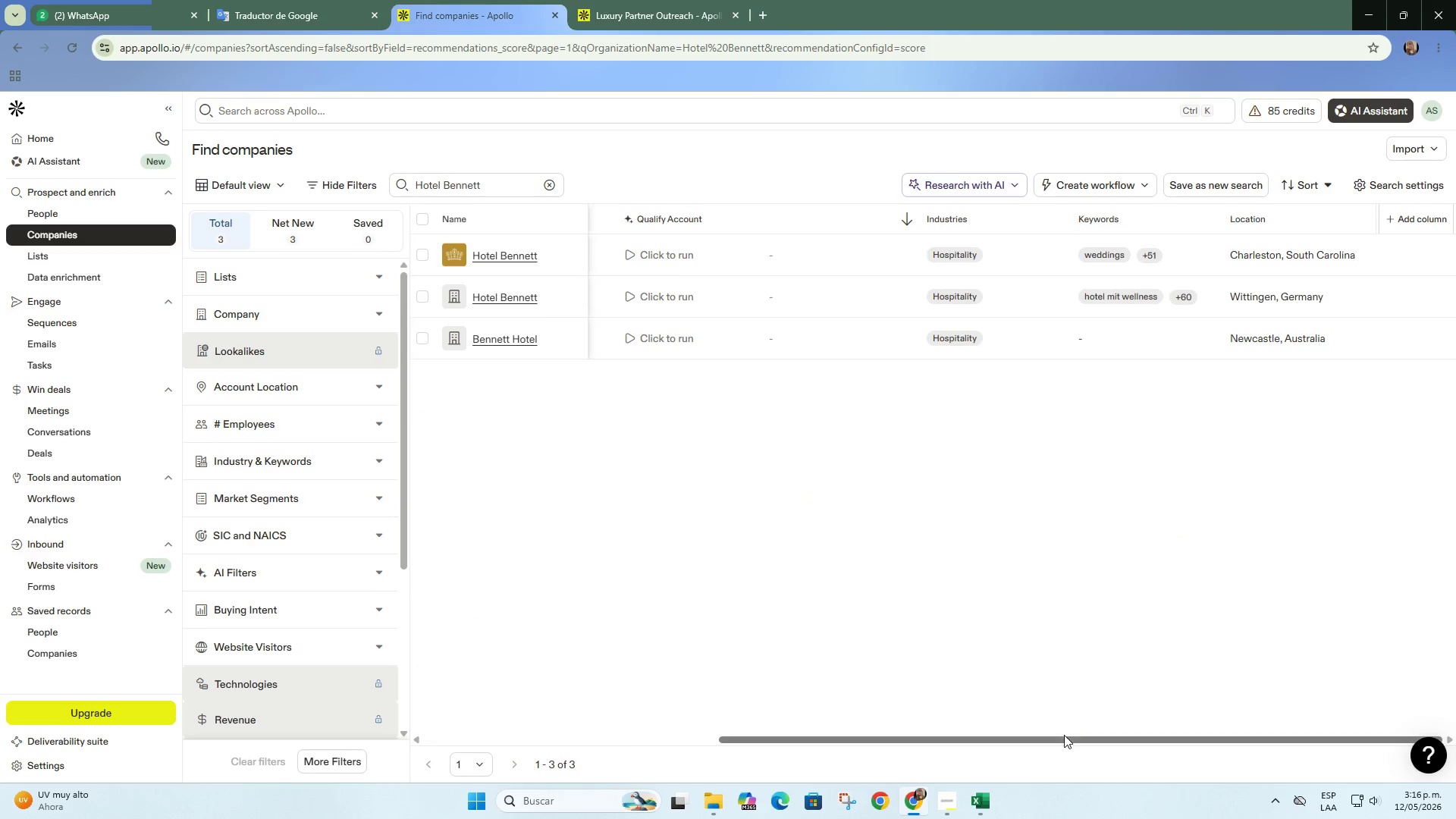 
left_click_drag(start_coordinate=[1065, 737], to_coordinate=[566, 622])
 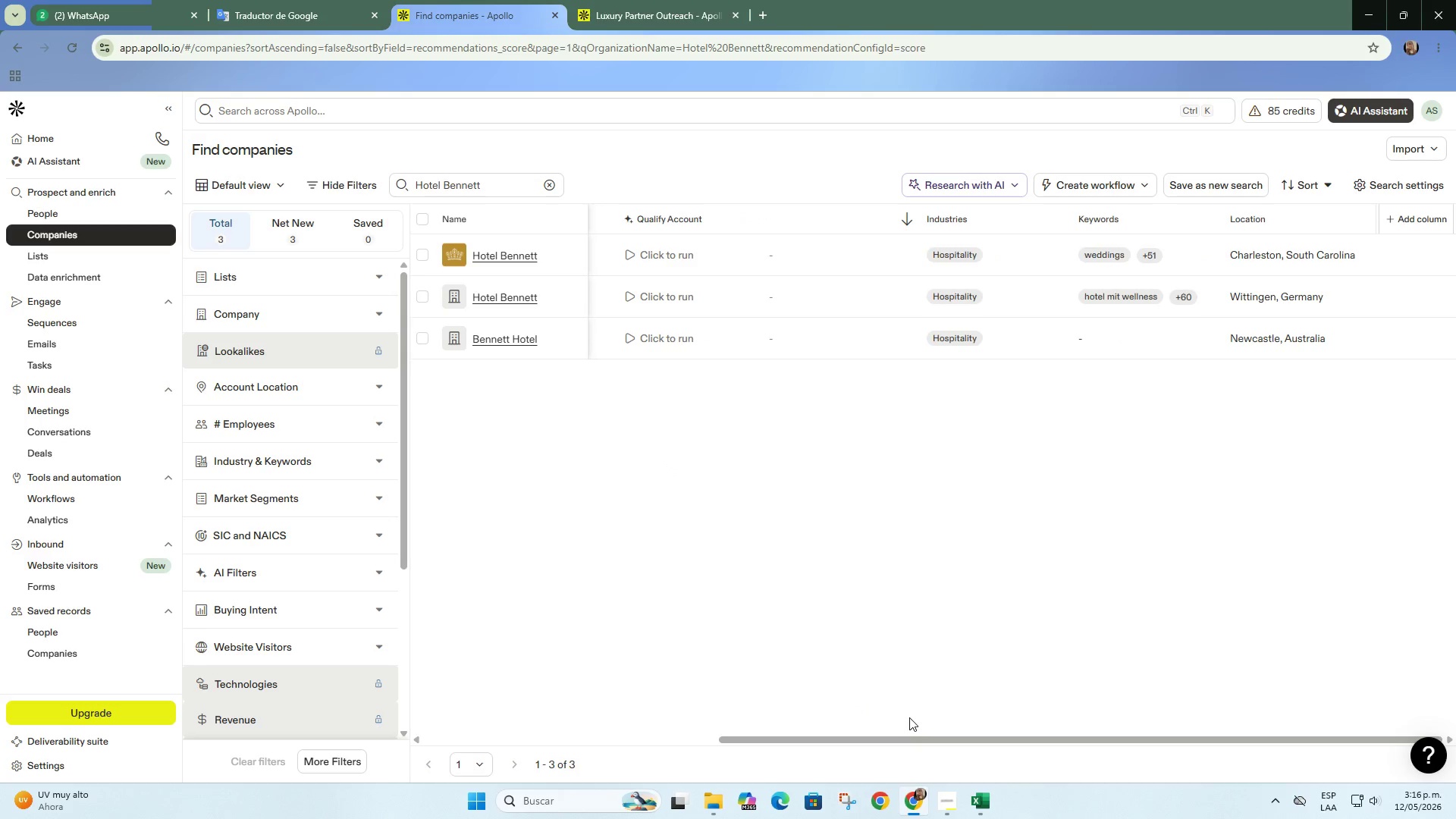 
left_click_drag(start_coordinate=[911, 739], to_coordinate=[604, 692])
 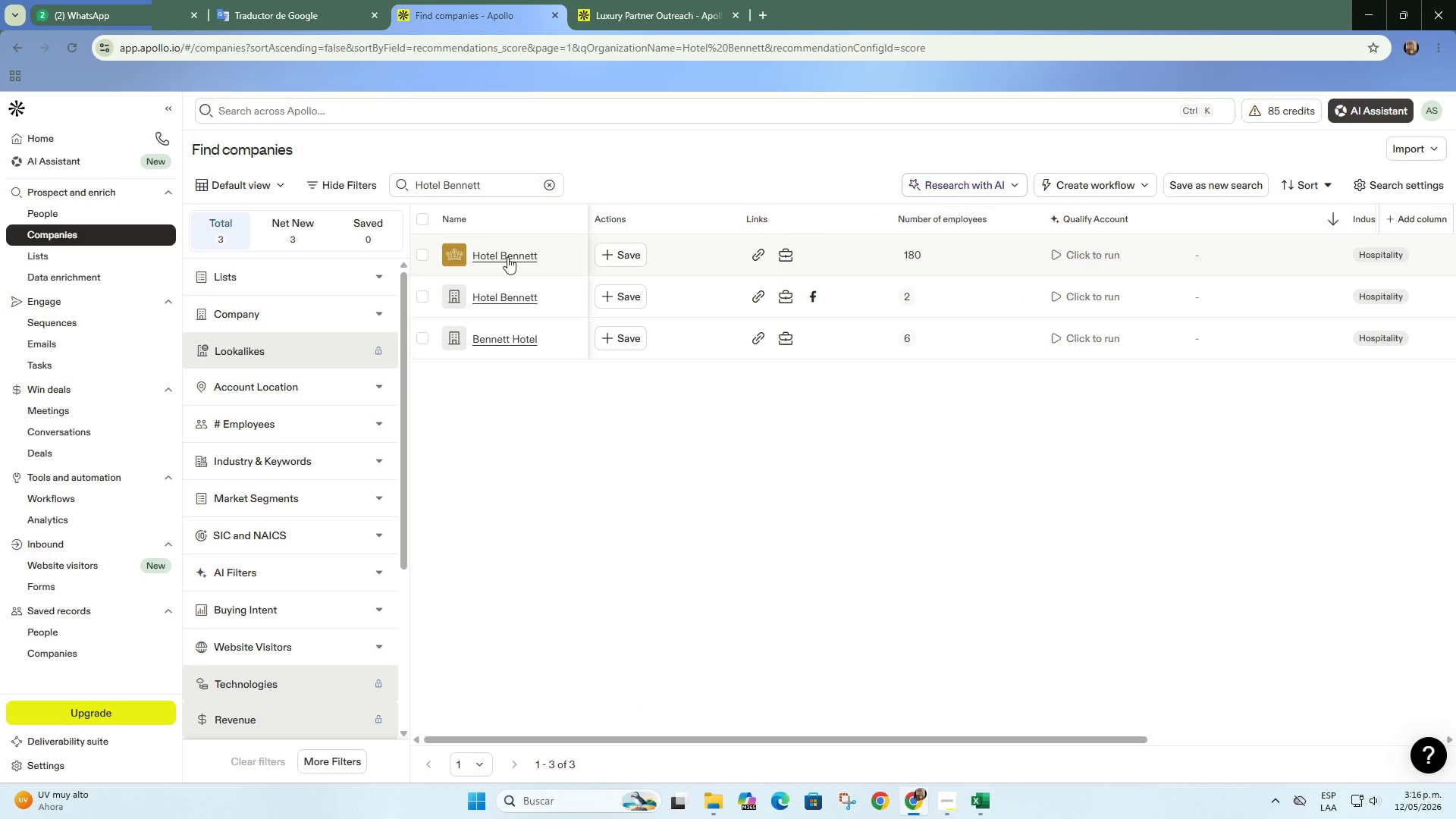 
right_click([507, 262])
 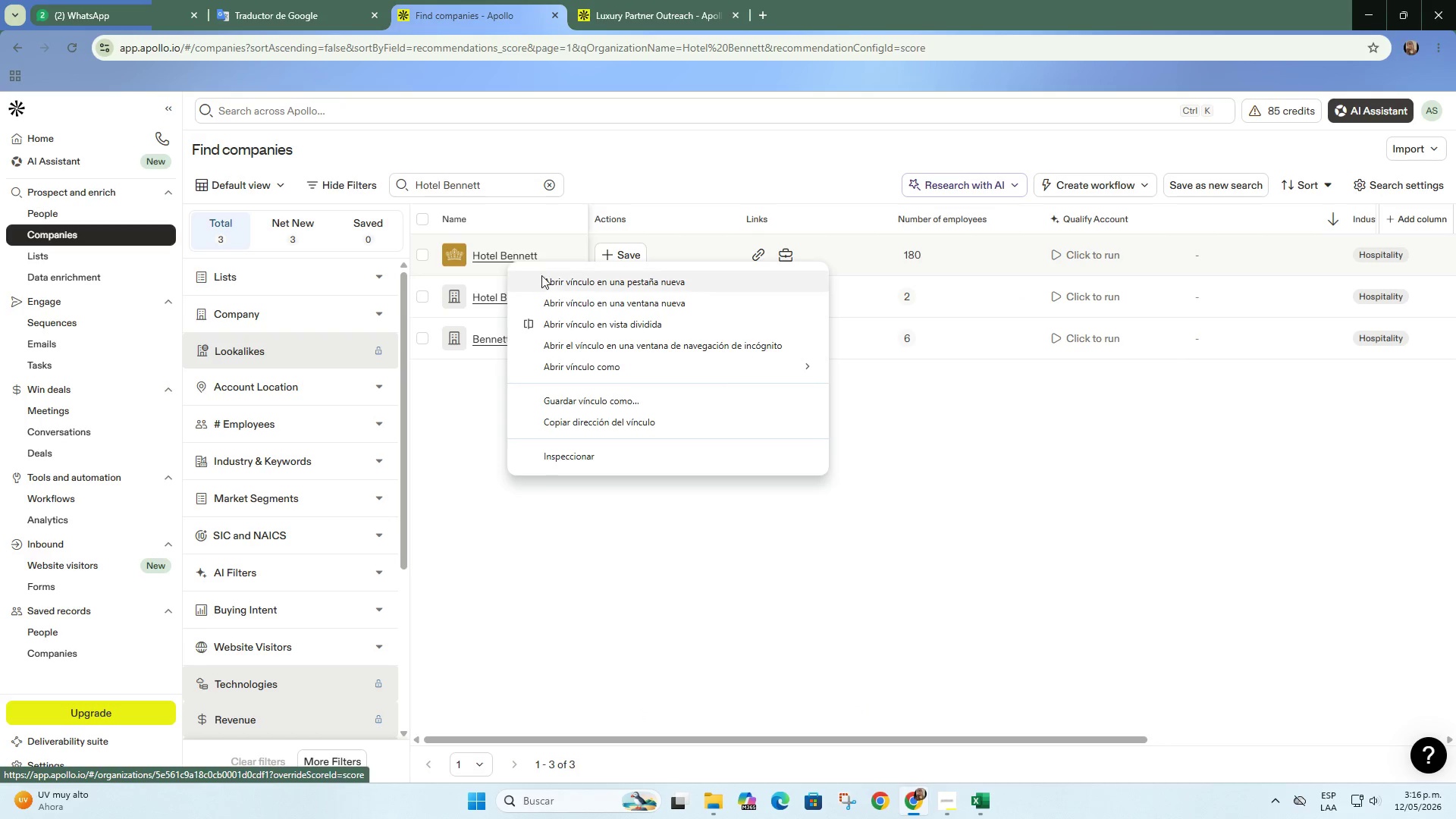 
left_click([558, 284])
 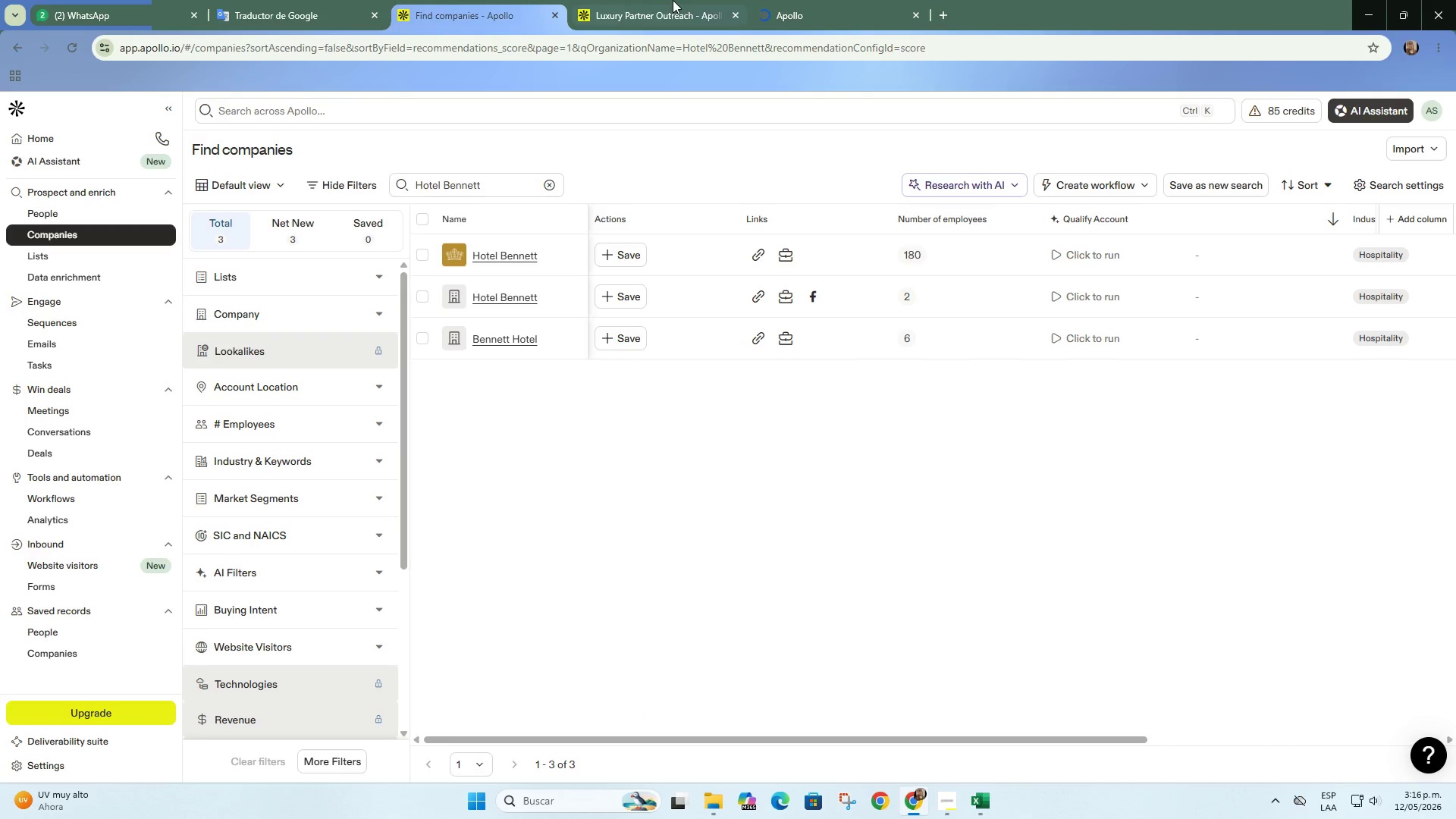 
left_click([813, 0])
 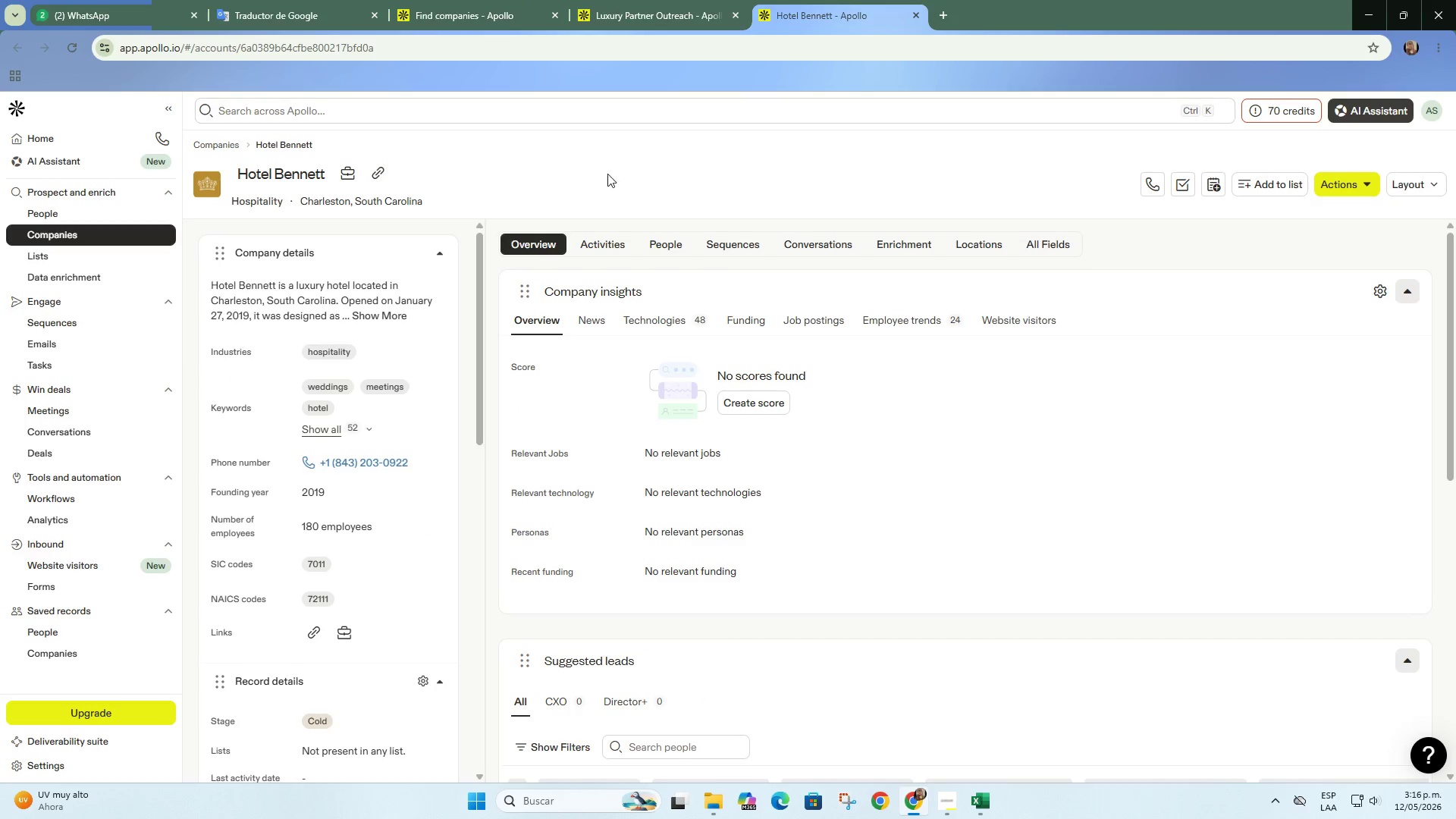 
left_click([670, 244])
 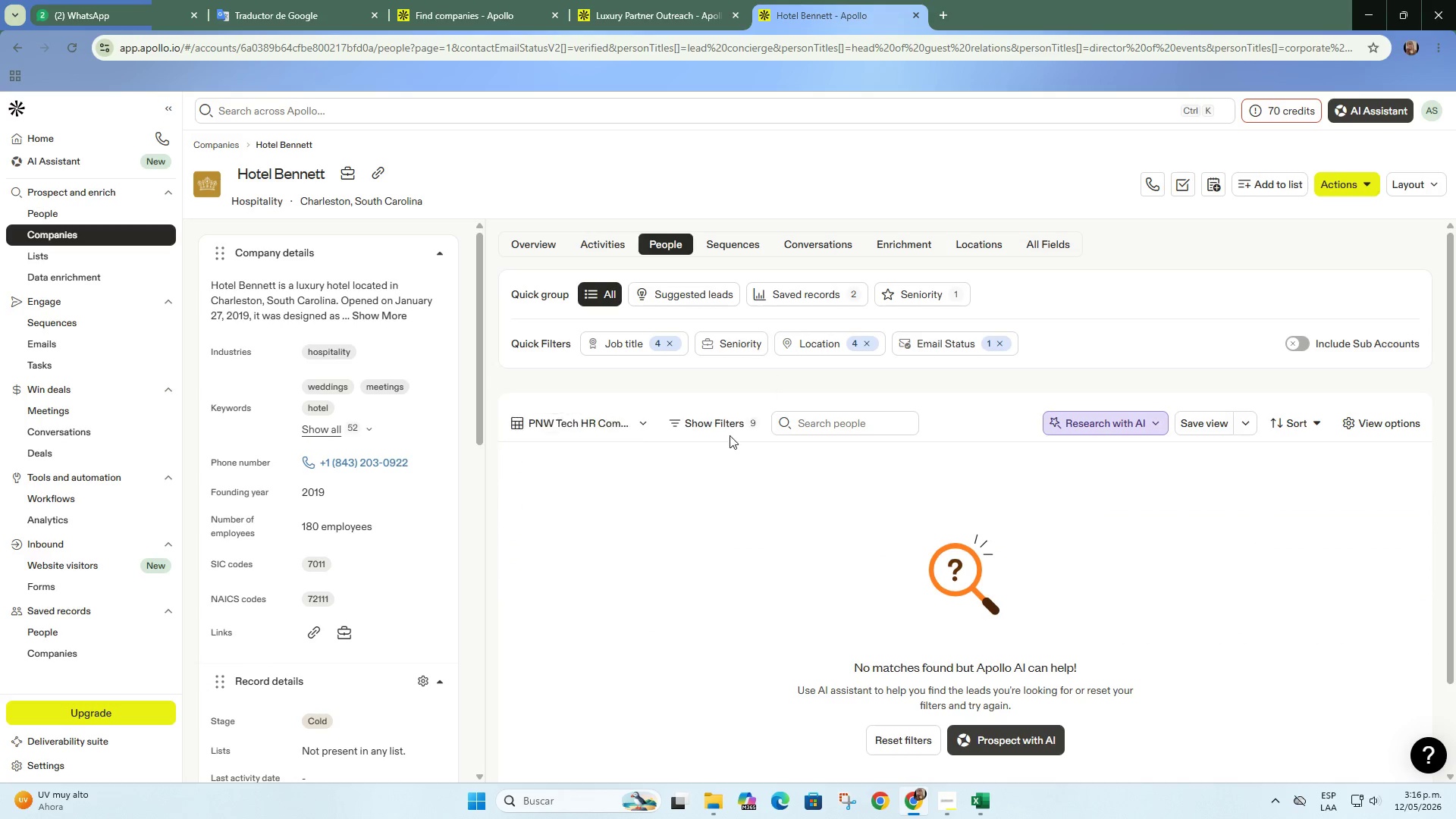 
left_click([731, 427])
 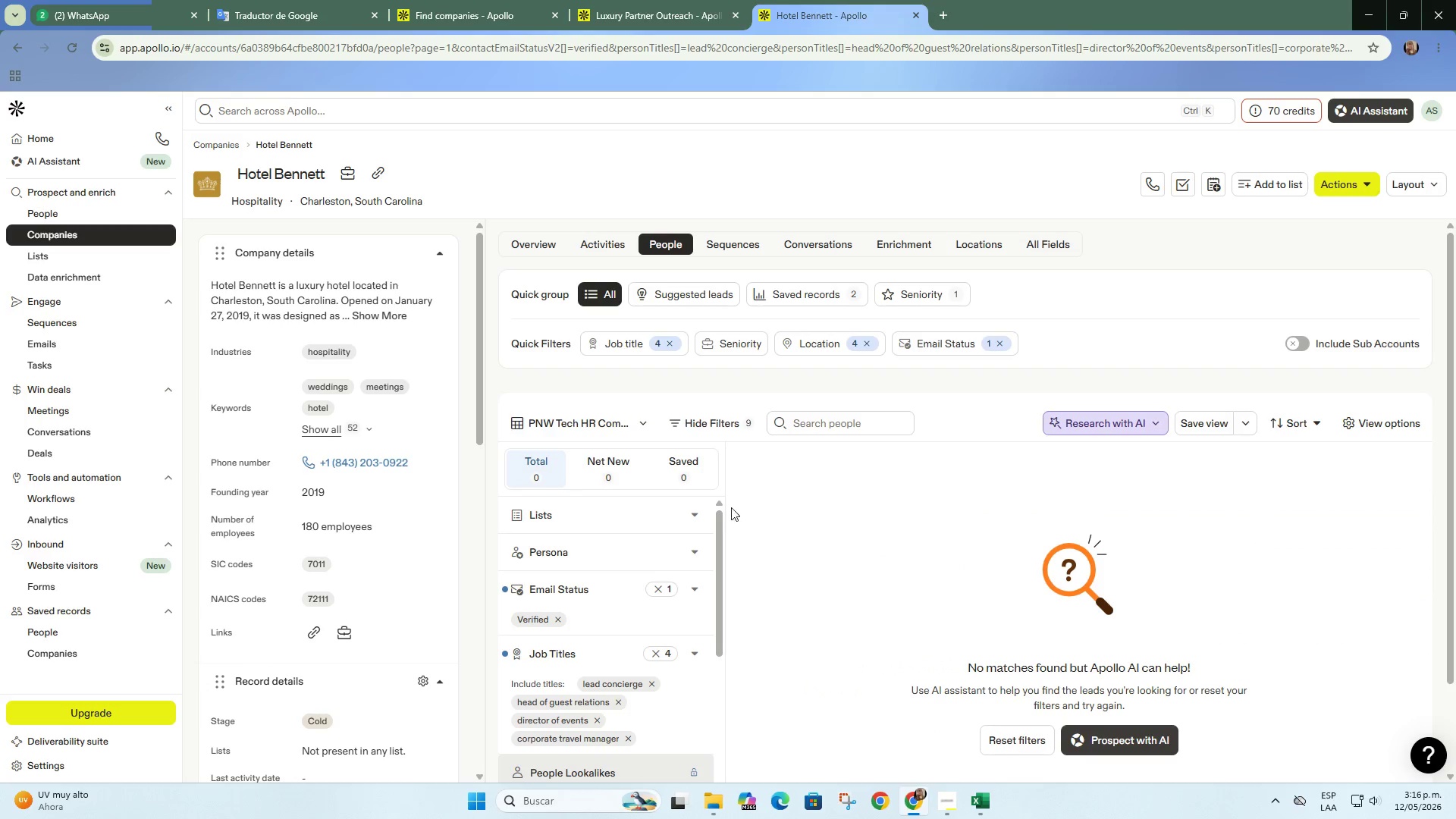 
scroll: coordinate [664, 556], scroll_direction: down, amount: 1.0
 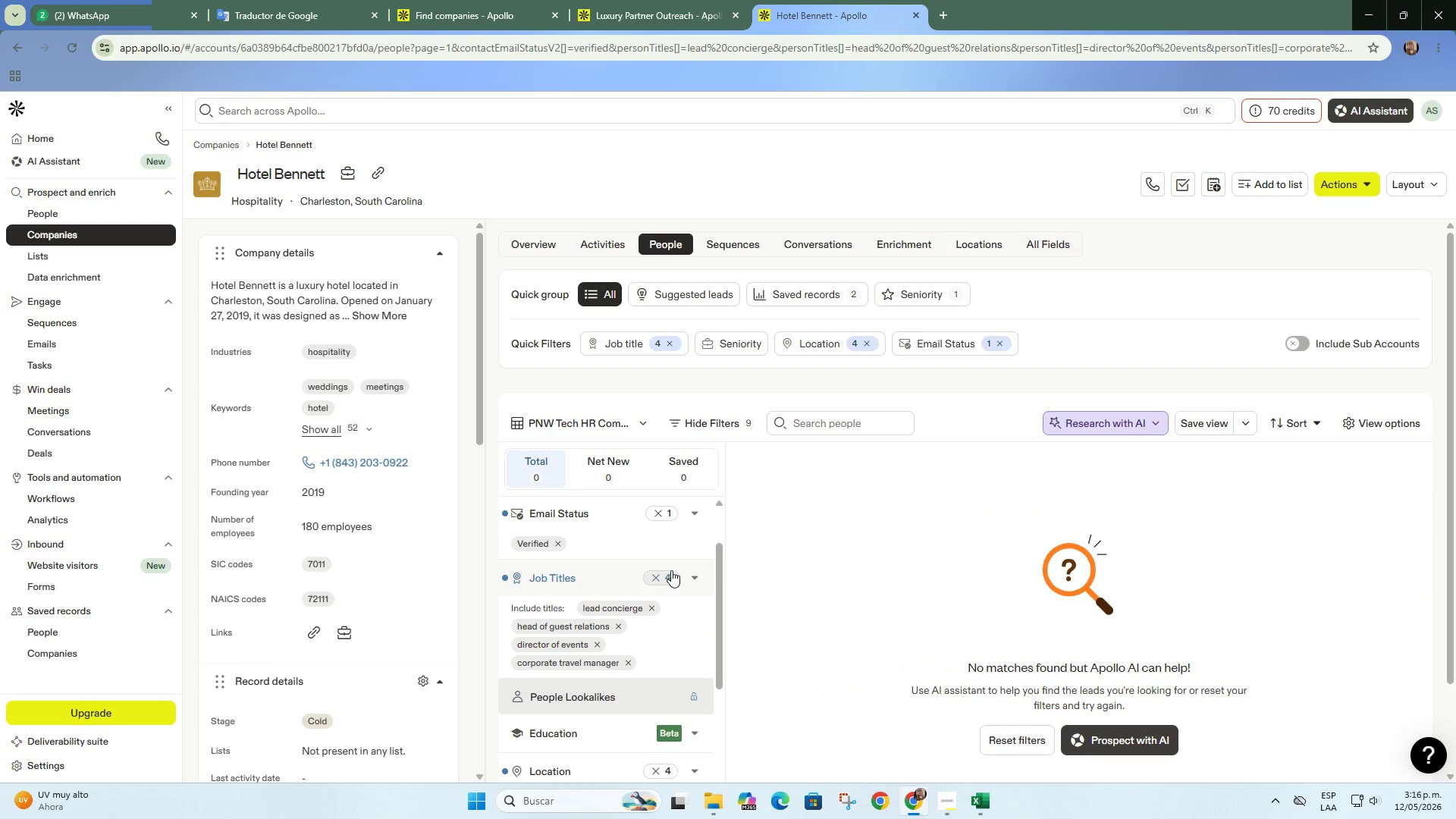 
left_click([670, 574])
 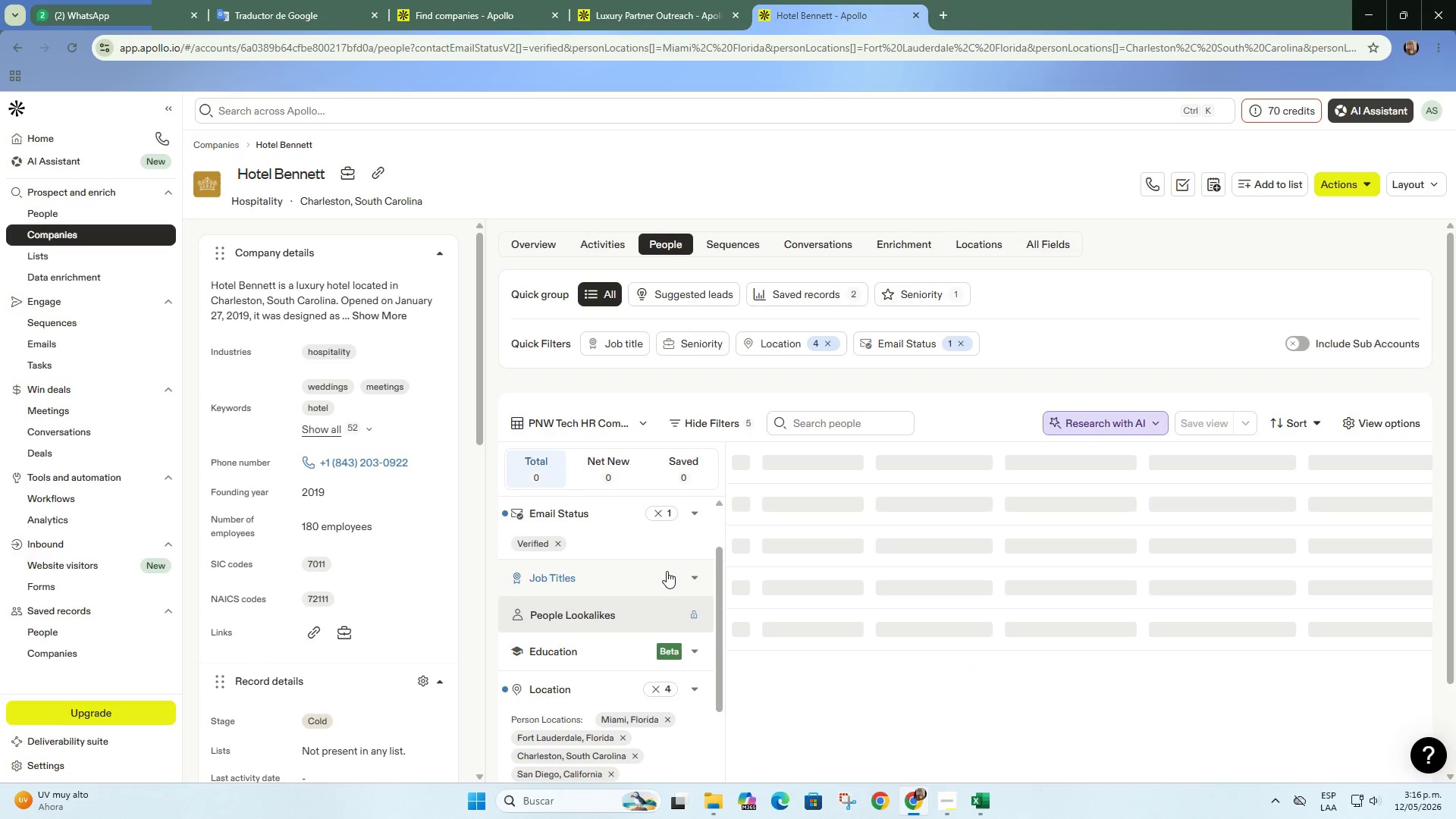 
scroll: coordinate [667, 571], scroll_direction: down, amount: 1.0
 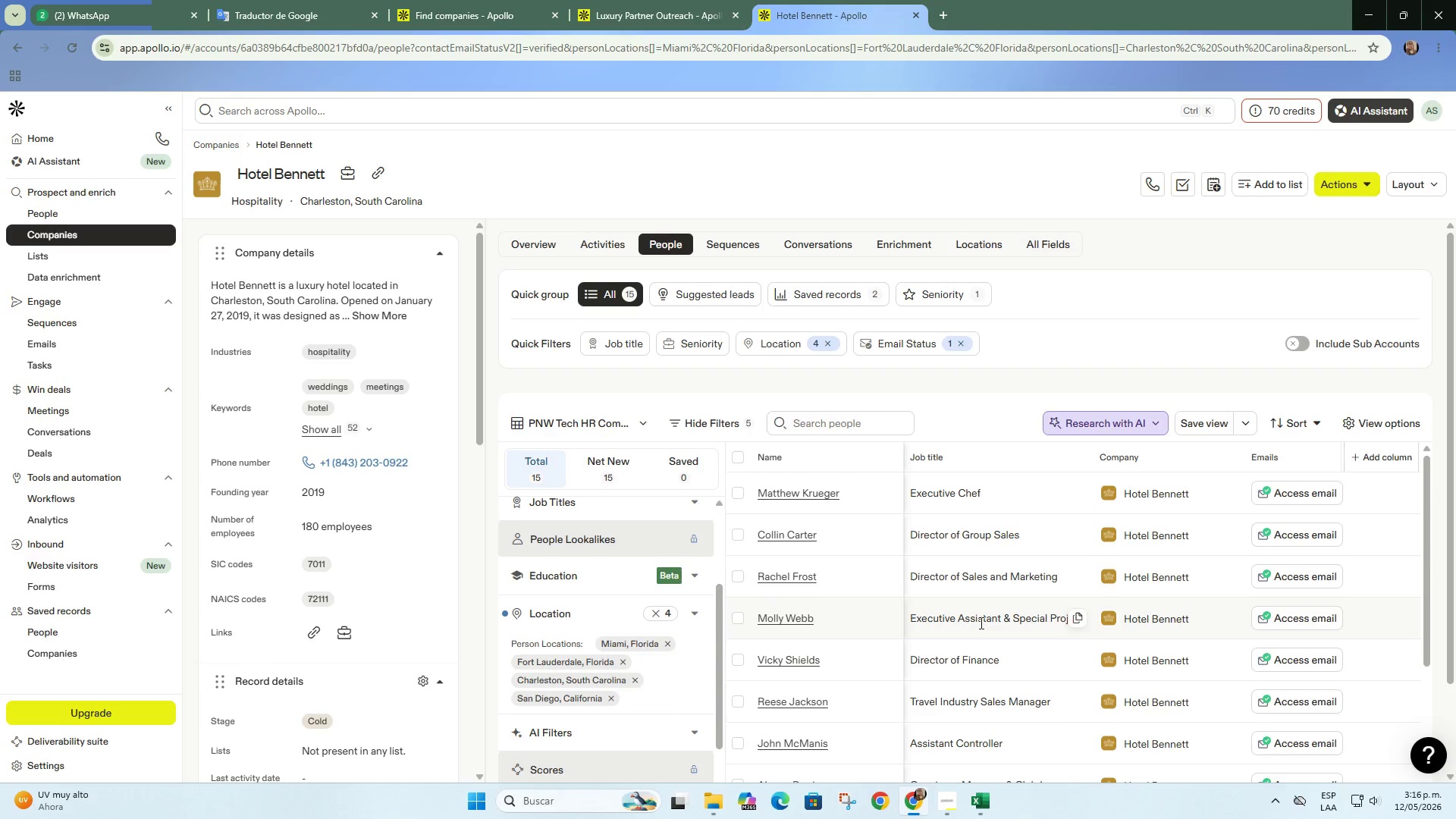 
wait(5.55)
 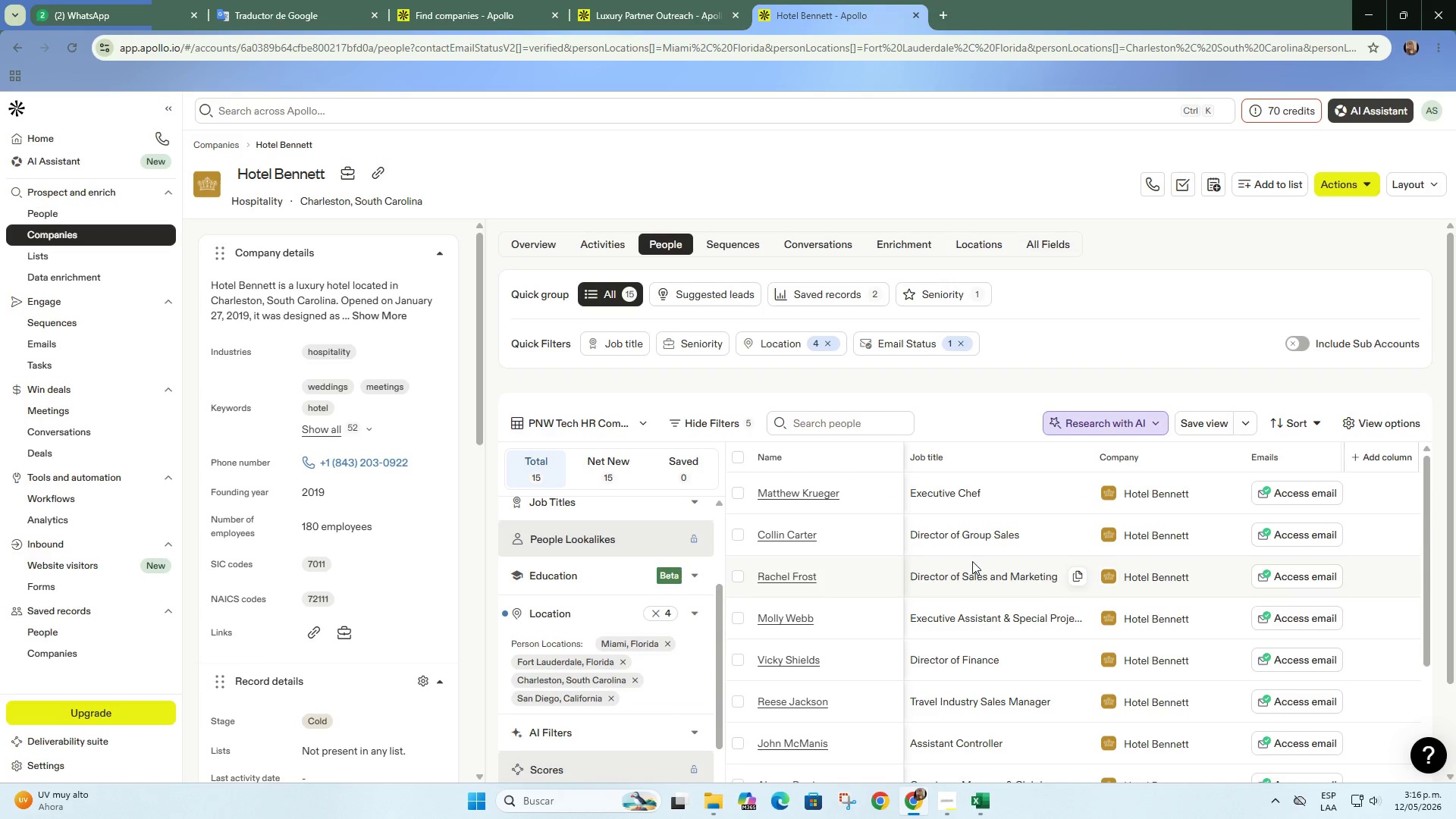 
double_click([580, 0])
 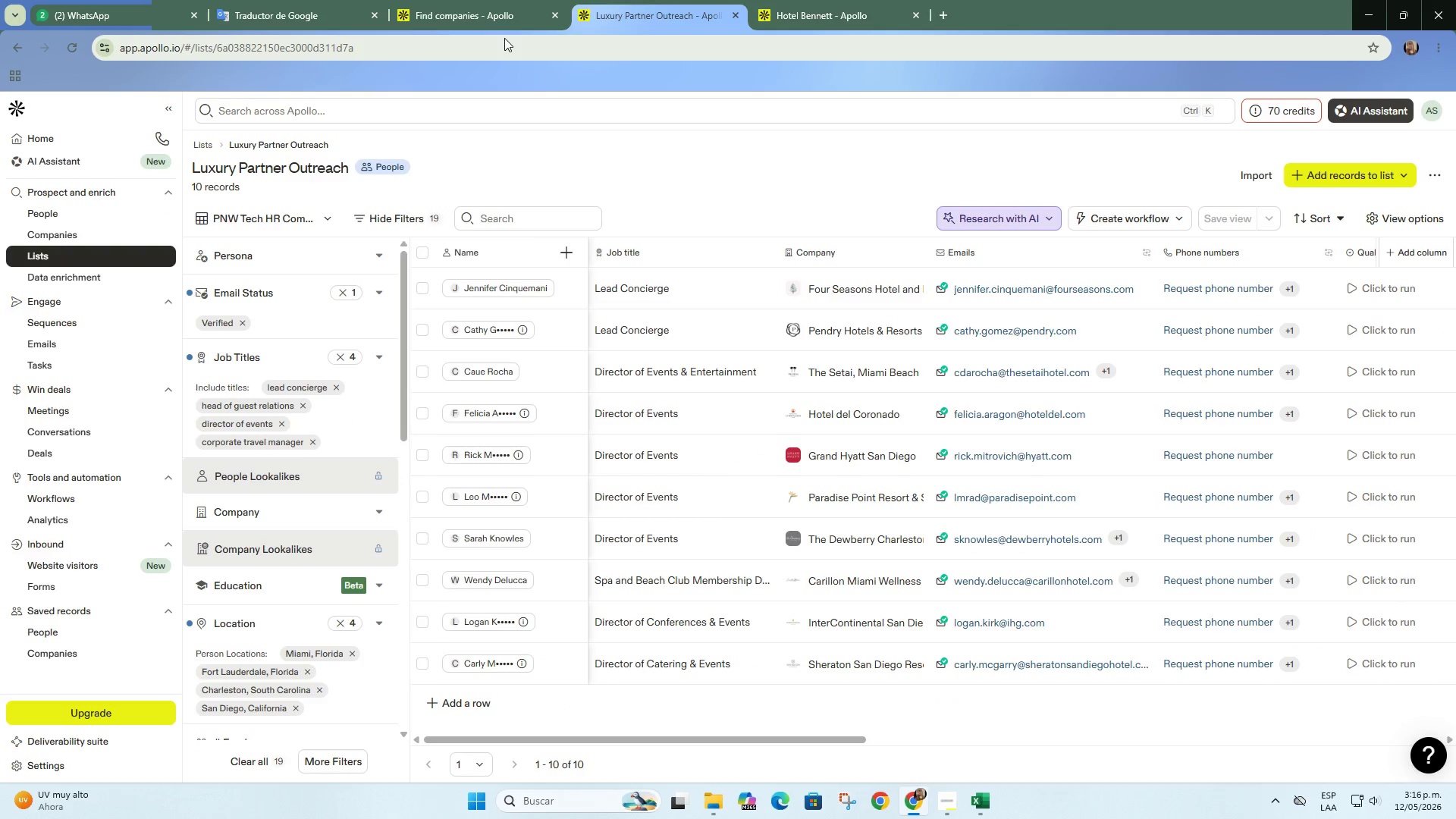 
left_click([797, 0])
 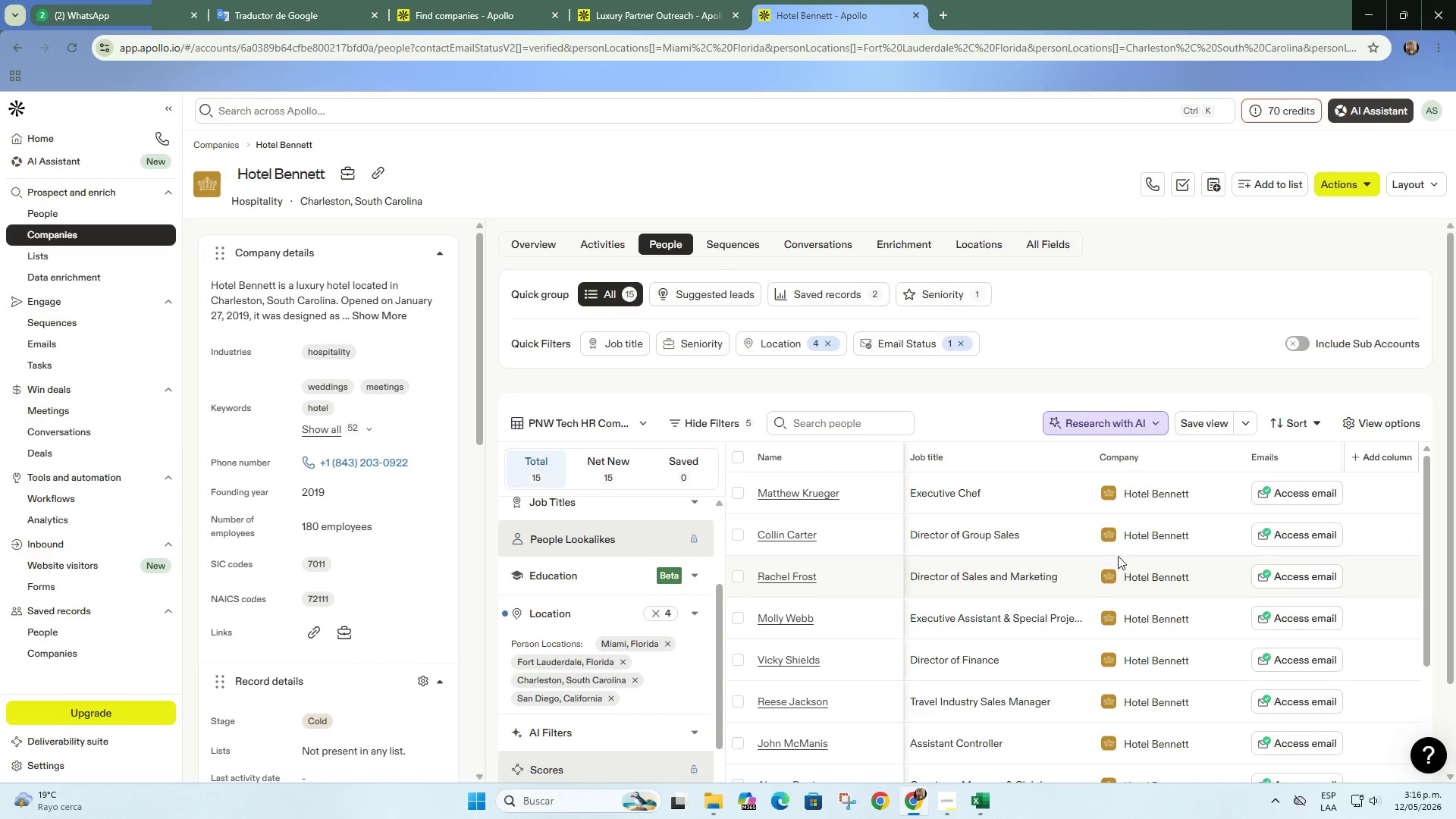 
scroll: coordinate [1115, 546], scroll_direction: down, amount: 1.0
 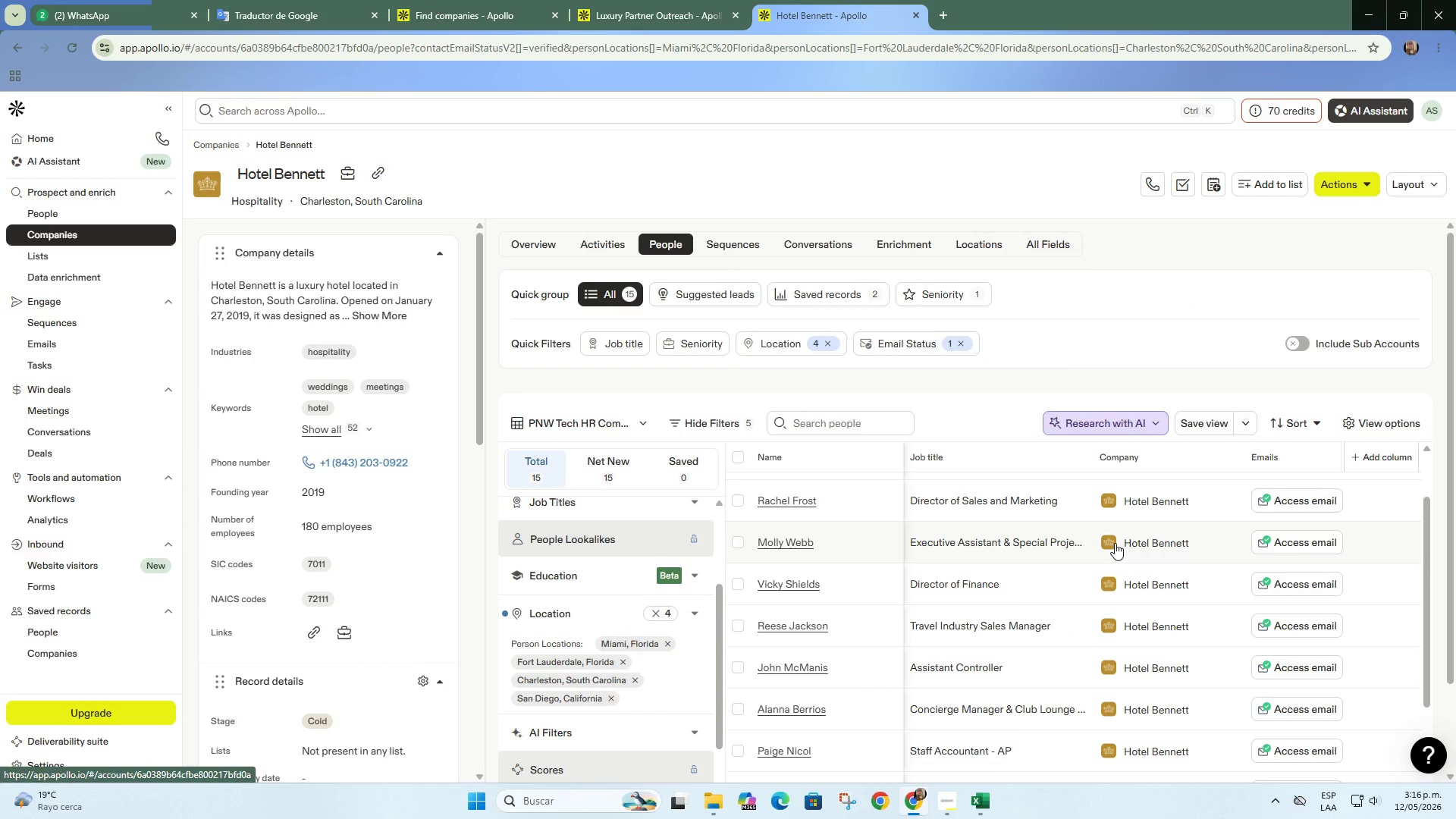 
wait(7.18)
 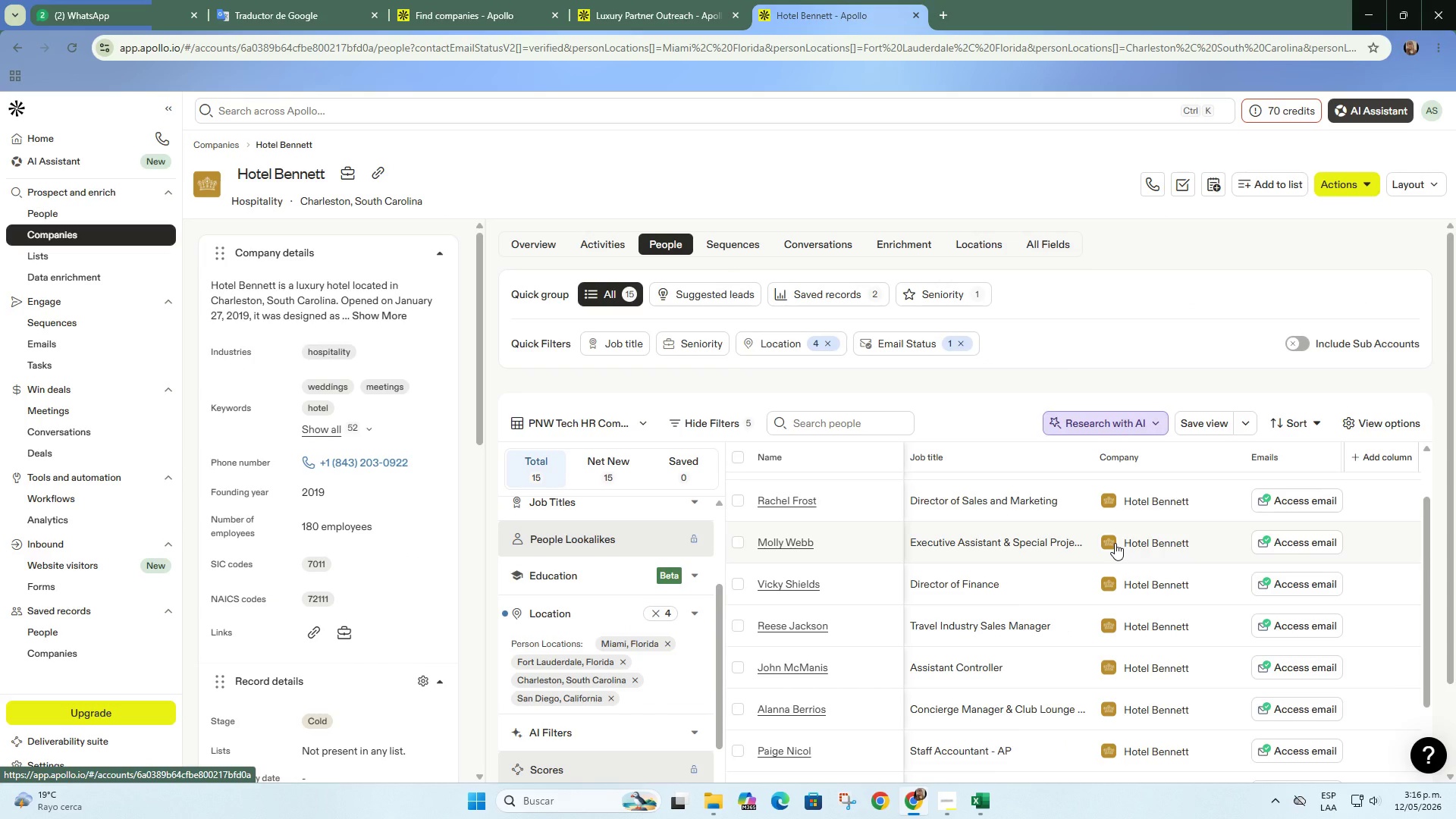 
scroll: coordinate [1115, 543], scroll_direction: down, amount: 1.0
 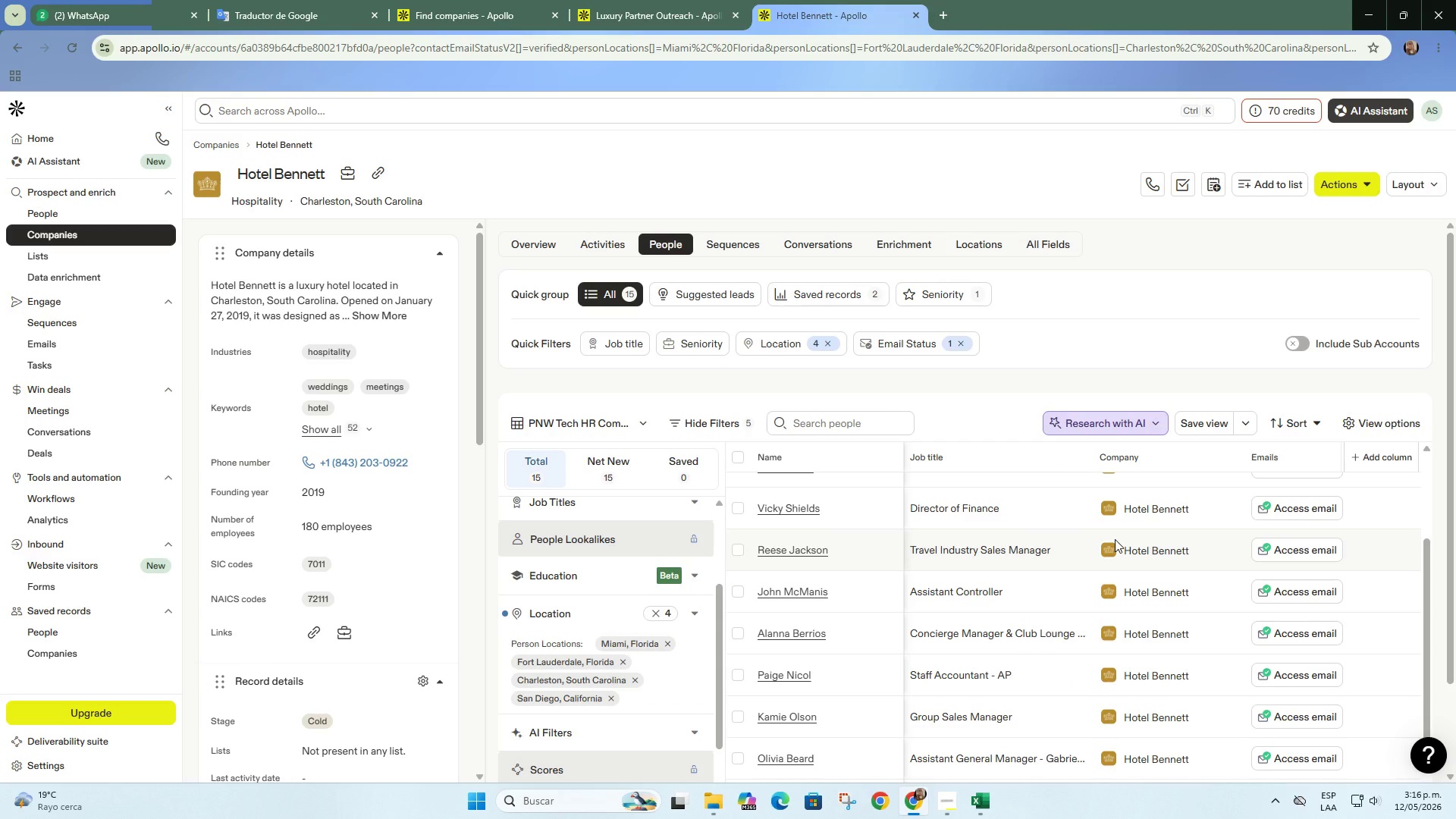 
wait(6.12)
 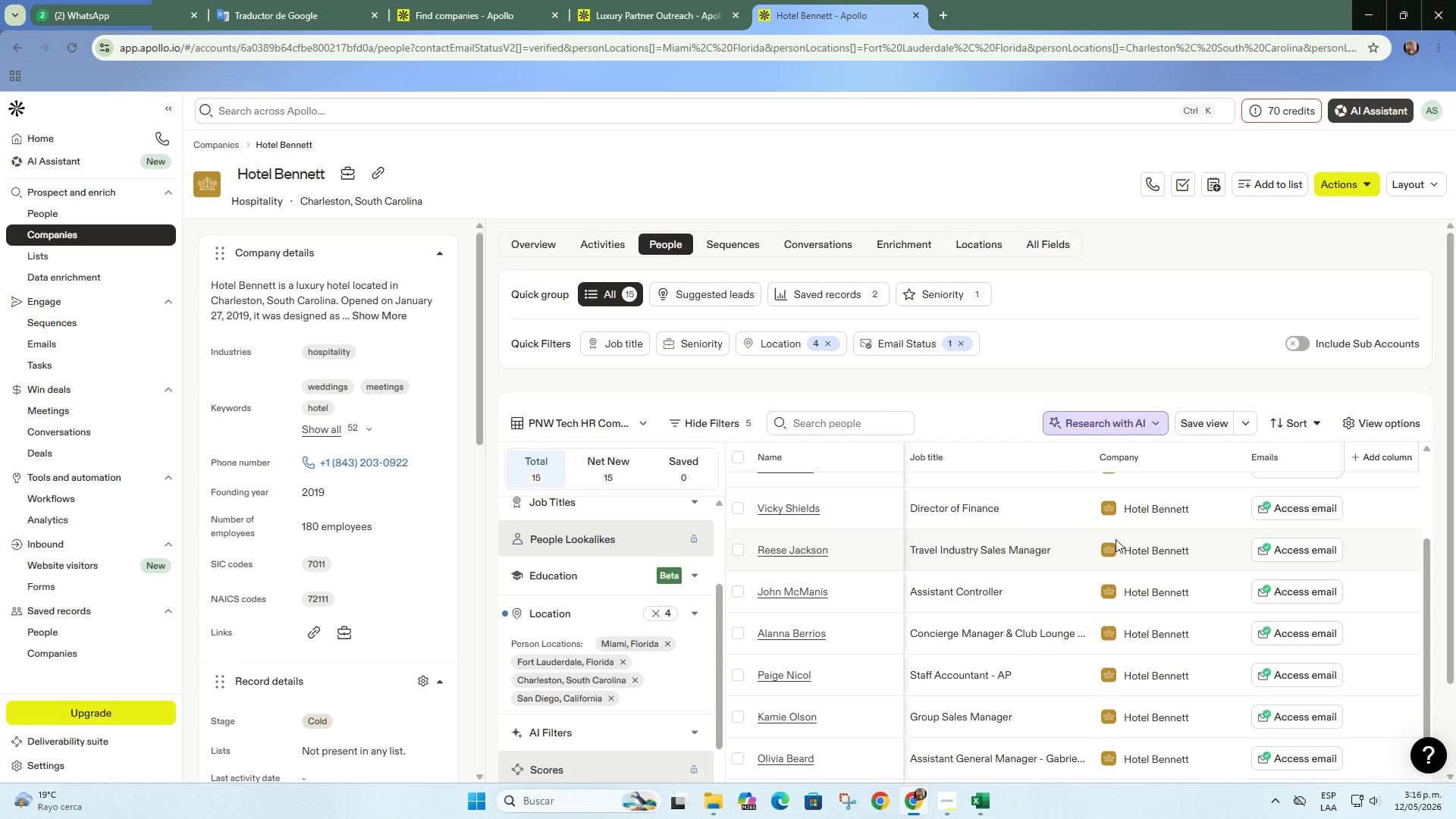 
scroll: coordinate [1034, 534], scroll_direction: down, amount: 5.0
 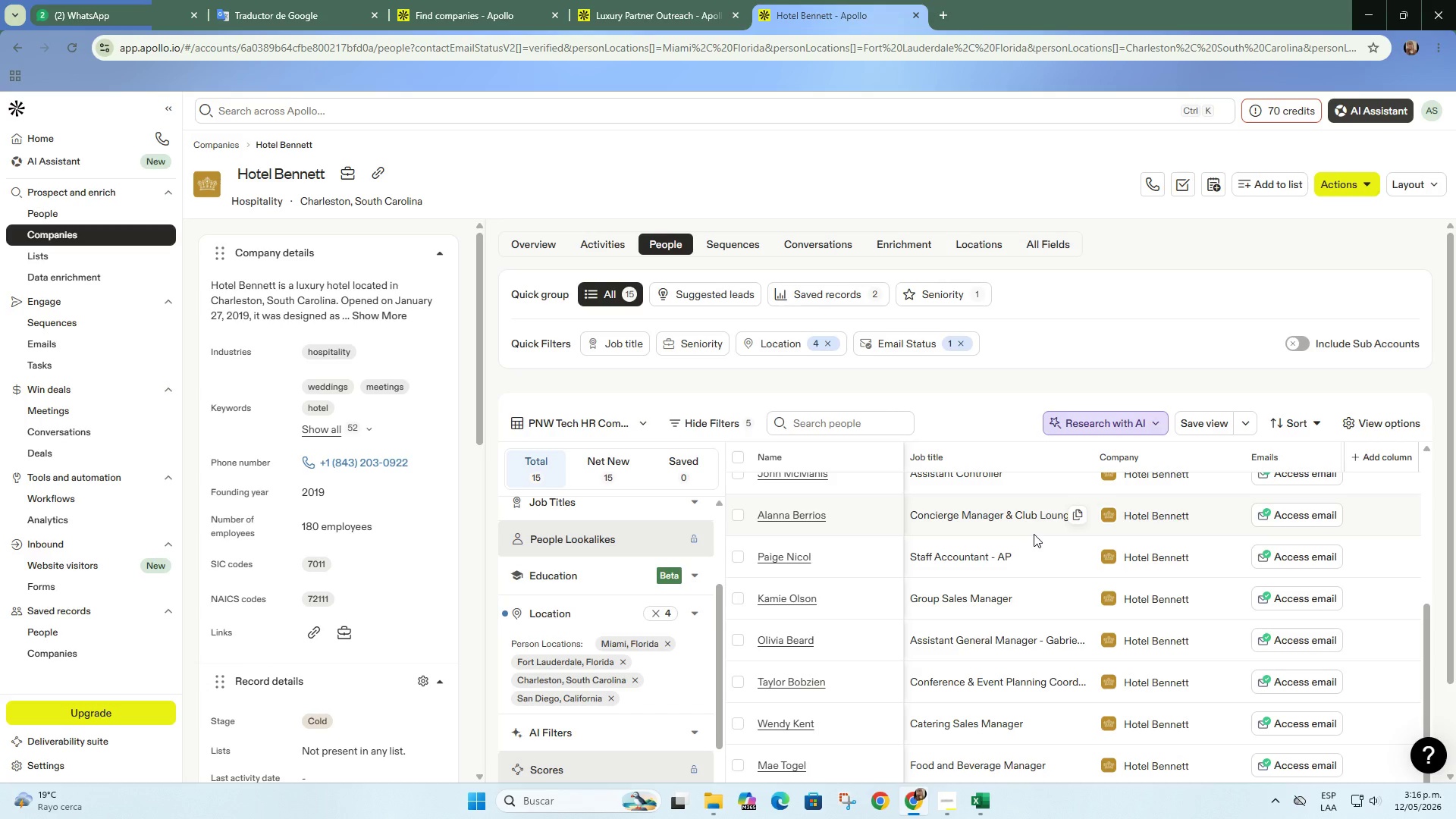 
scroll: coordinate [1034, 534], scroll_direction: up, amount: 1.0
 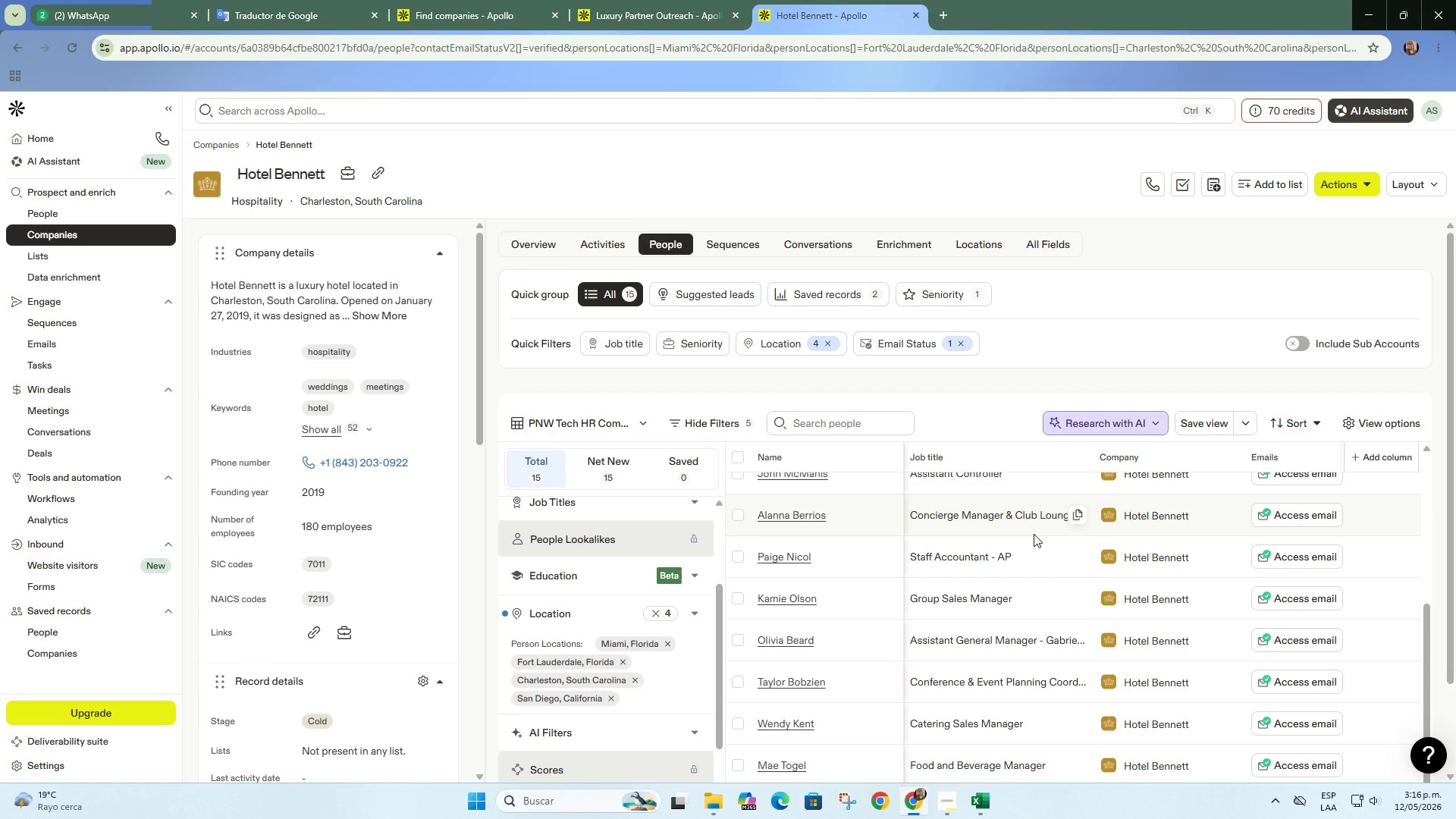 
scroll: coordinate [632, 530], scroll_direction: down, amount: 5.0
 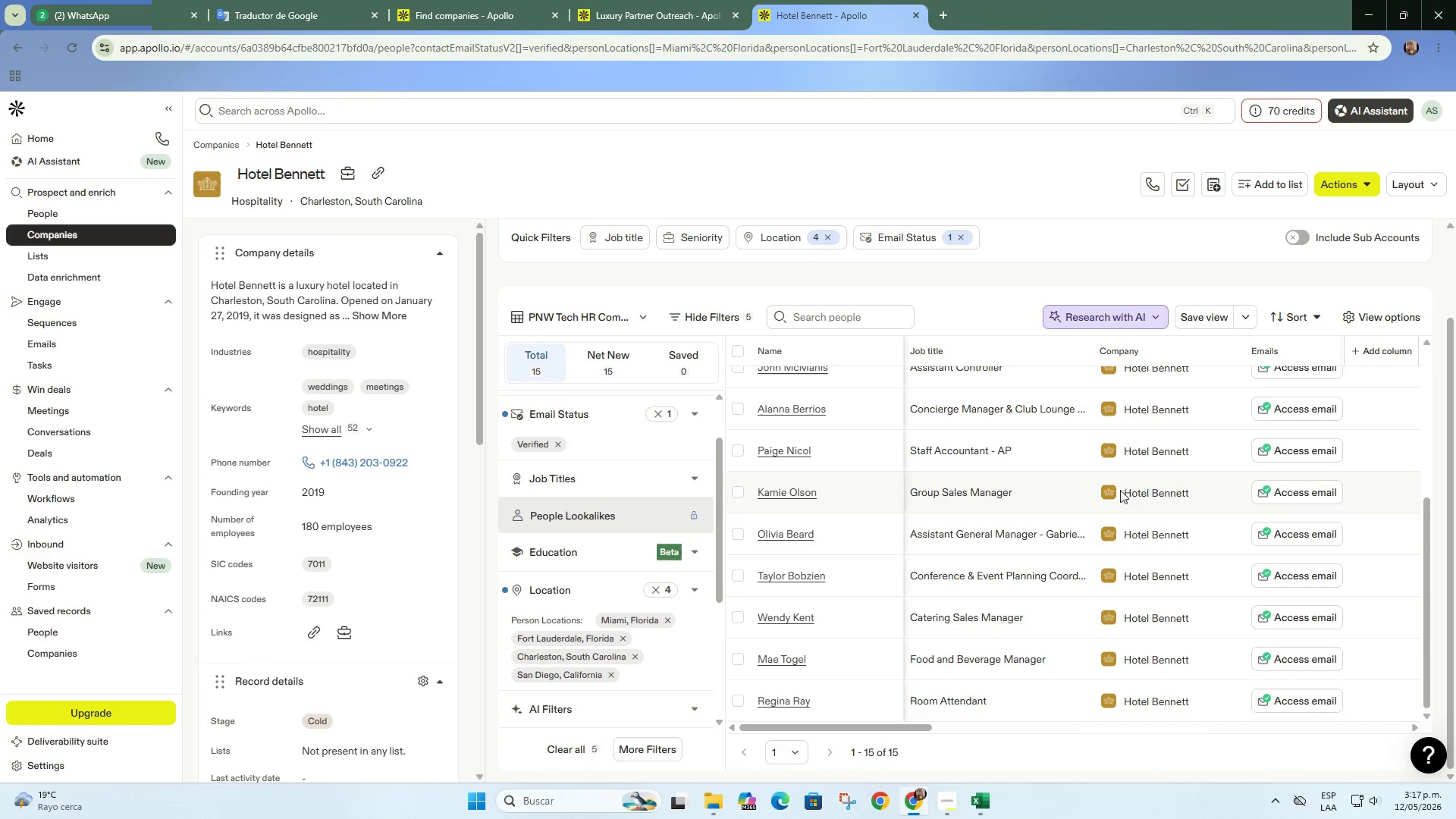 
scroll: coordinate [1111, 529], scroll_direction: up, amount: 2.0
 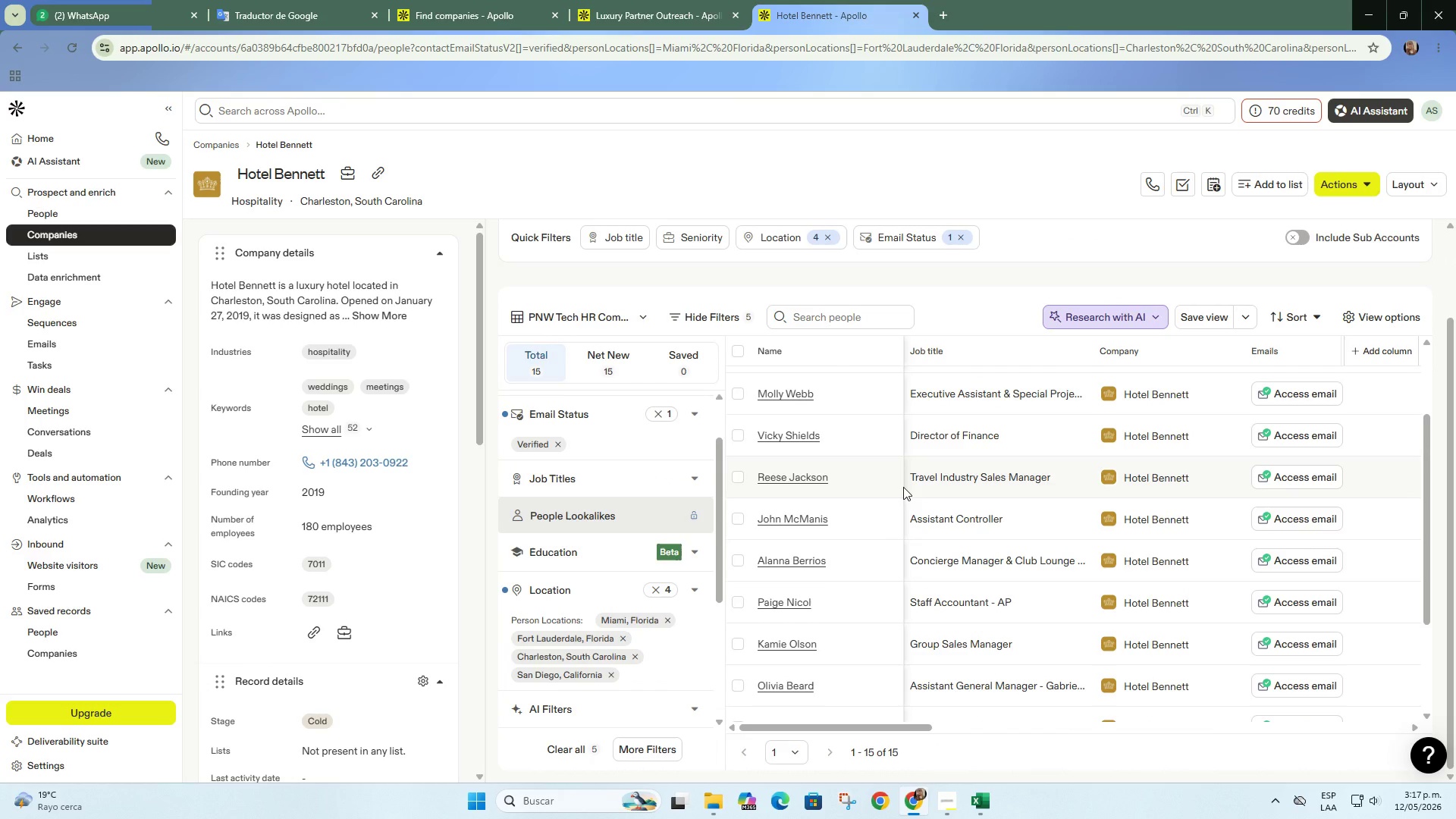 
wait(9.57)
 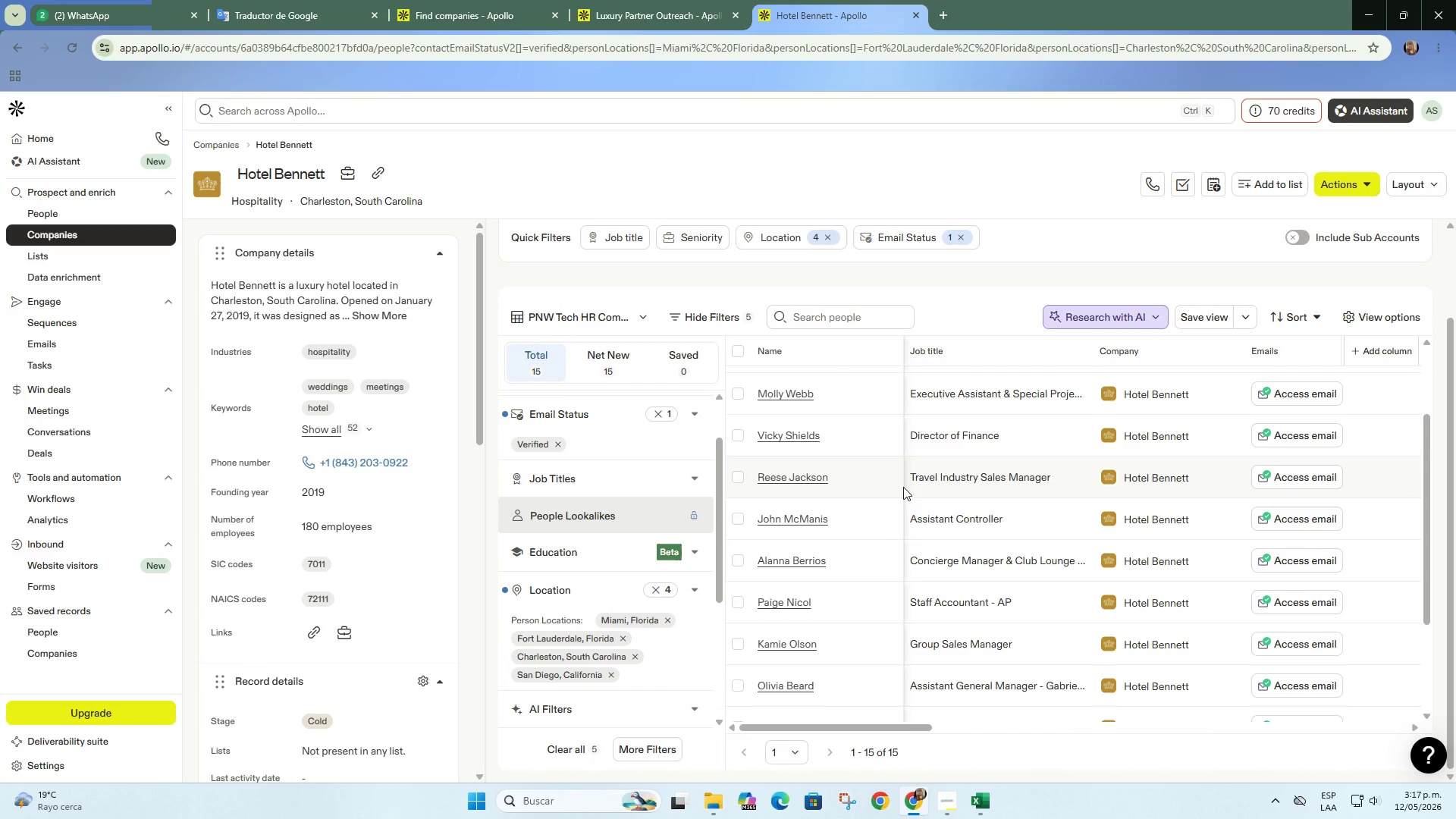 
mouse_move([1029, 394])
 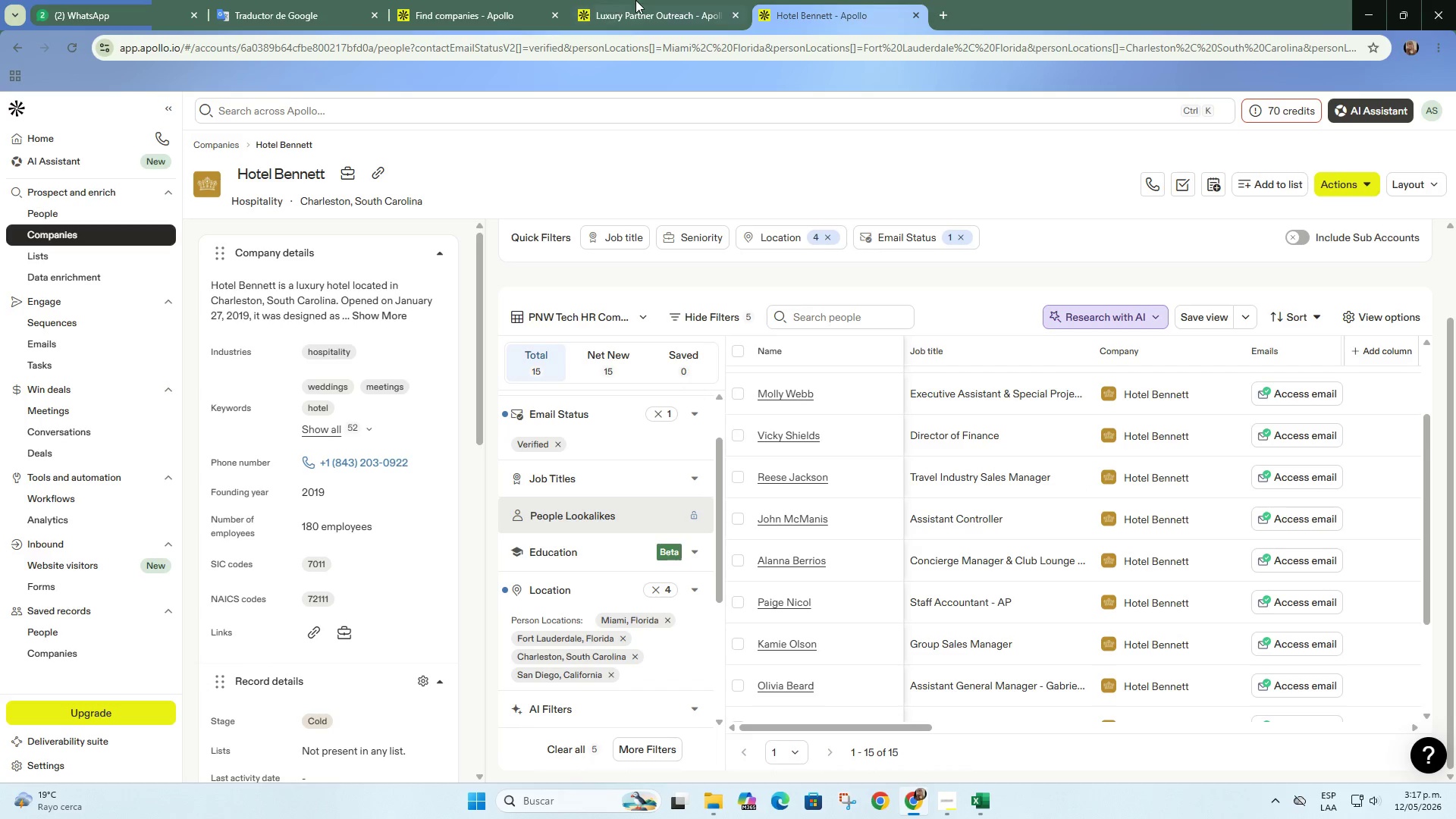 
left_click([635, 0])
 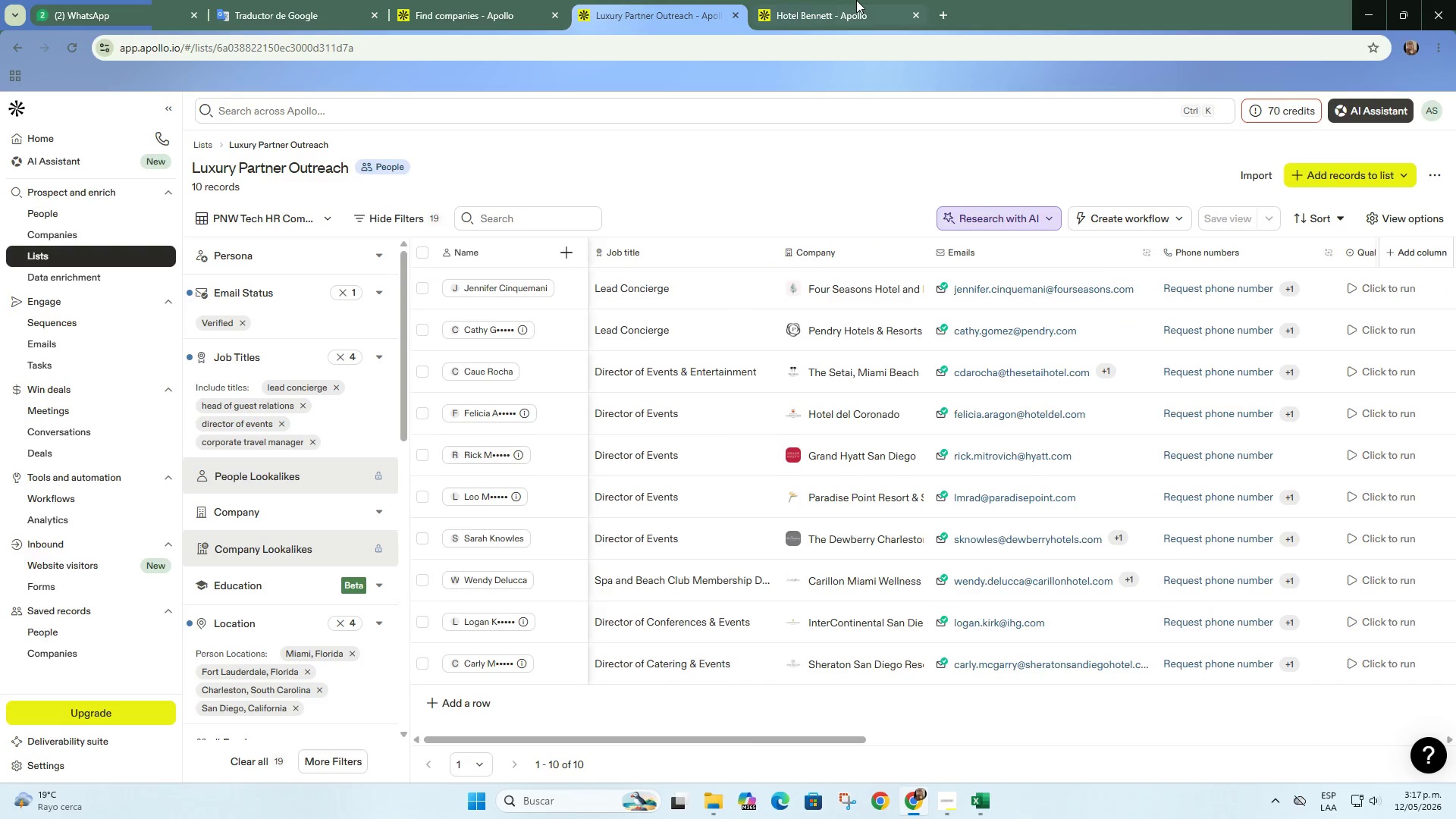 
left_click([856, 0])
 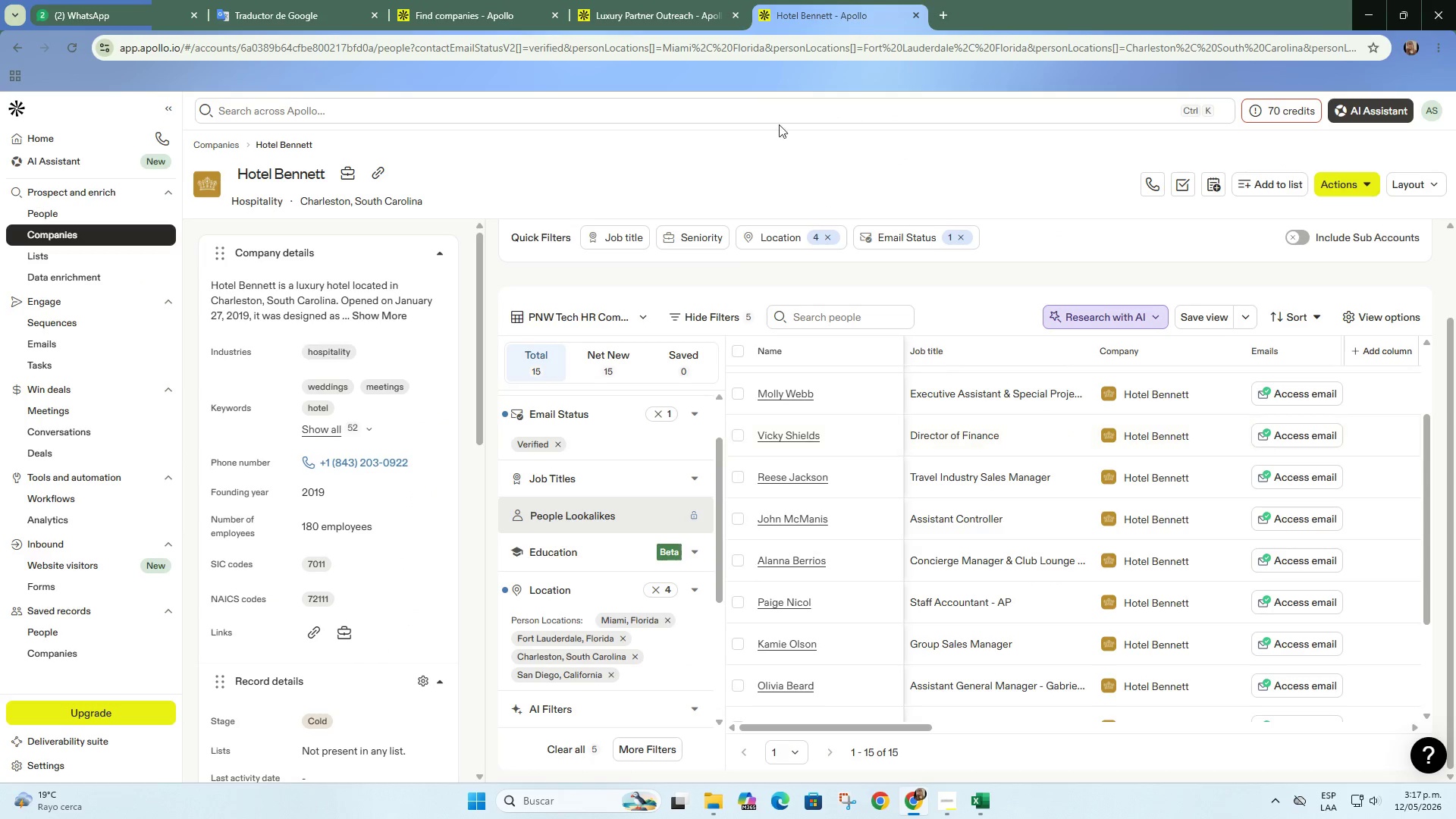 
left_click([698, 2])
 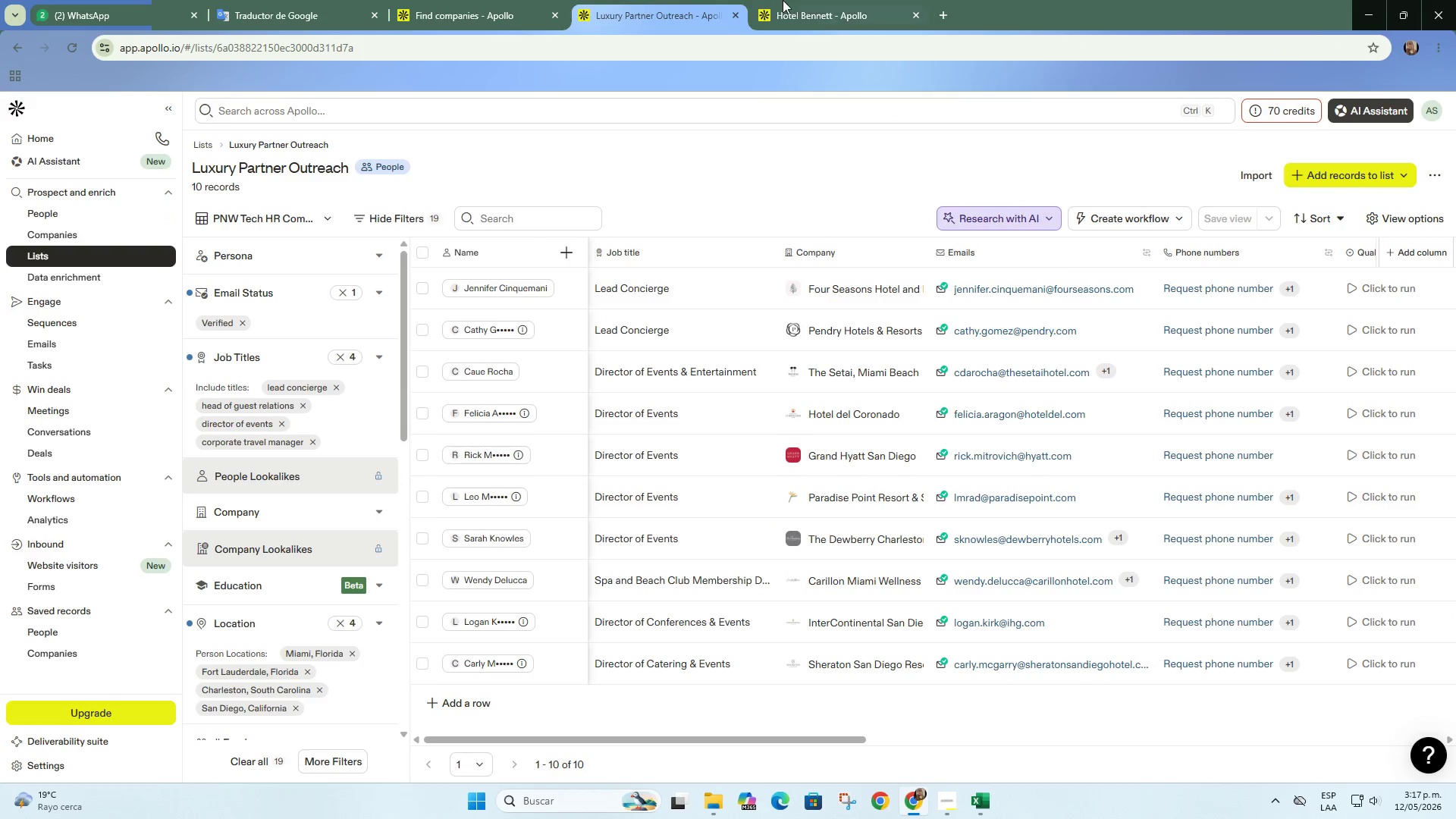 
left_click([787, 0])
 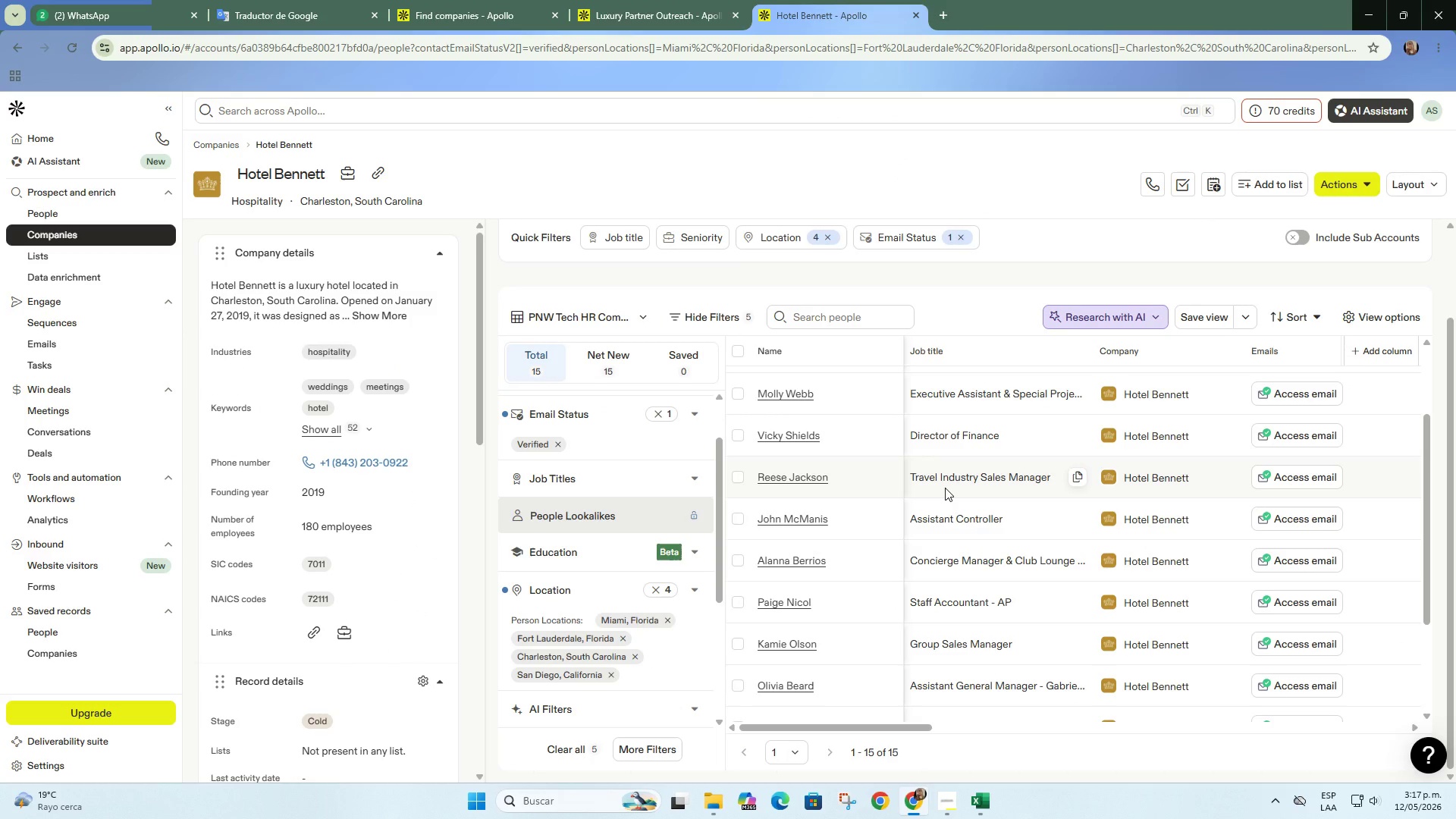 
wait(7.89)
 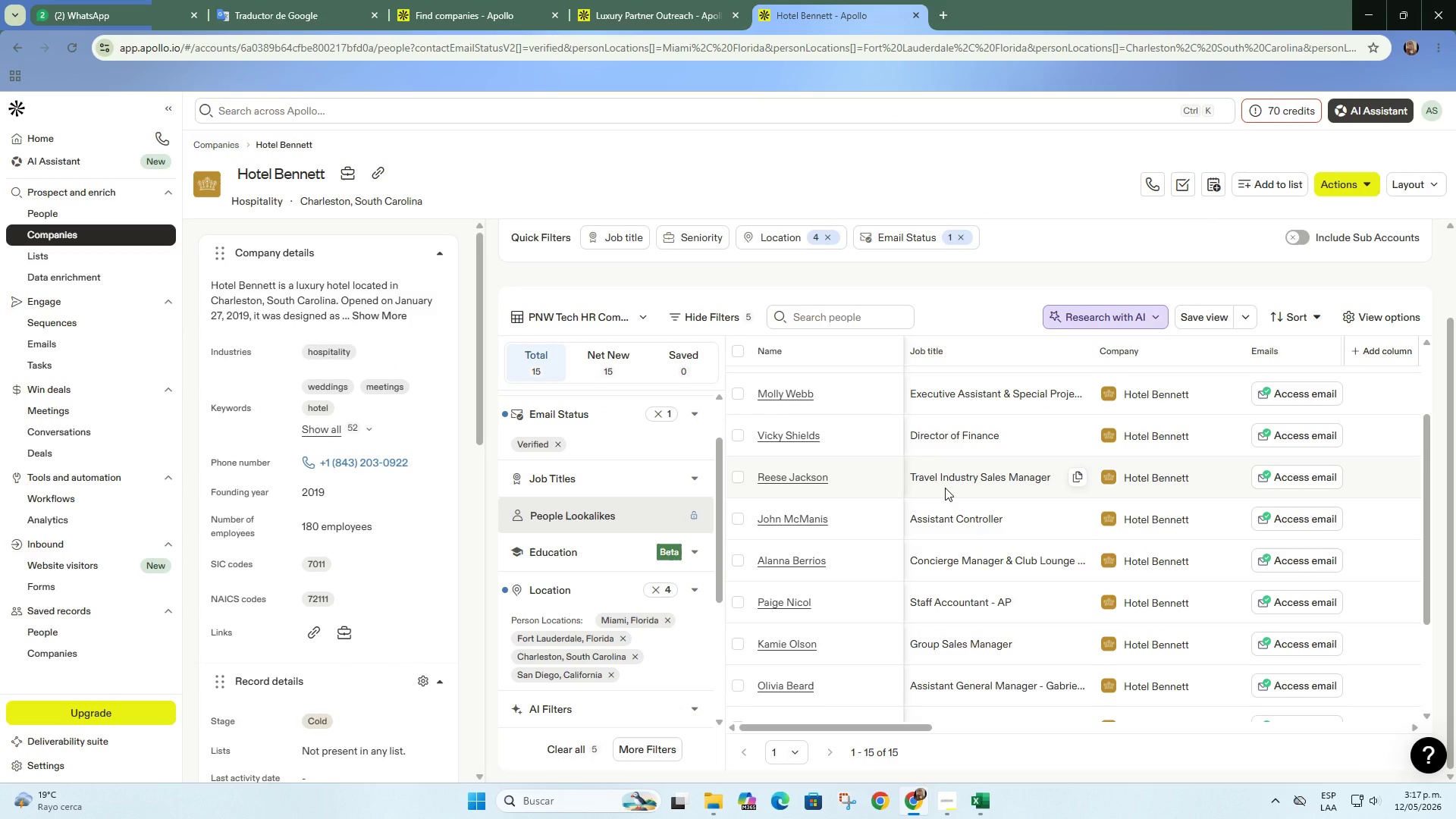 
scroll: coordinate [943, 476], scroll_direction: down, amount: 4.0
 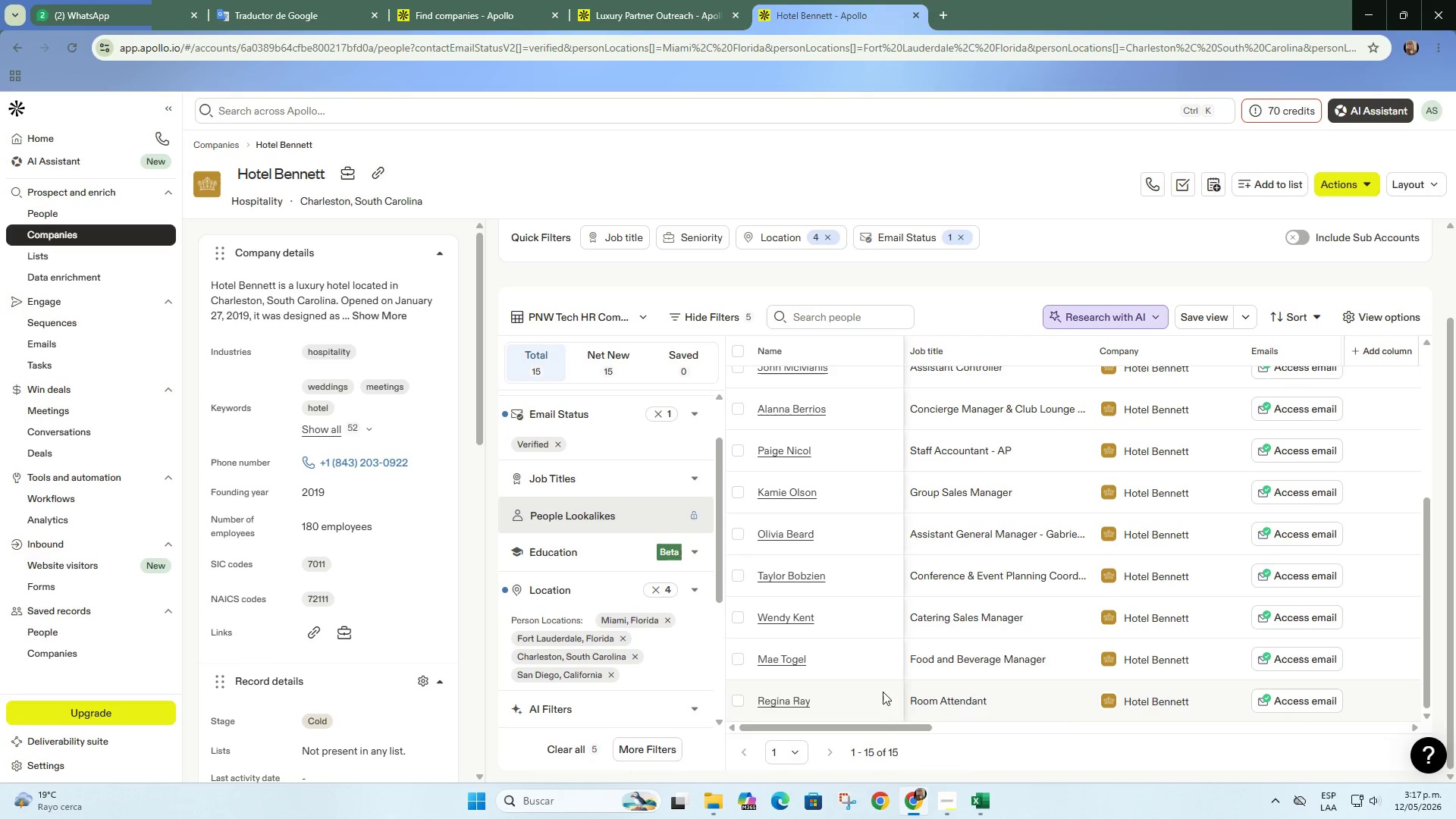 
scroll: coordinate [925, 615], scroll_direction: up, amount: 6.0
 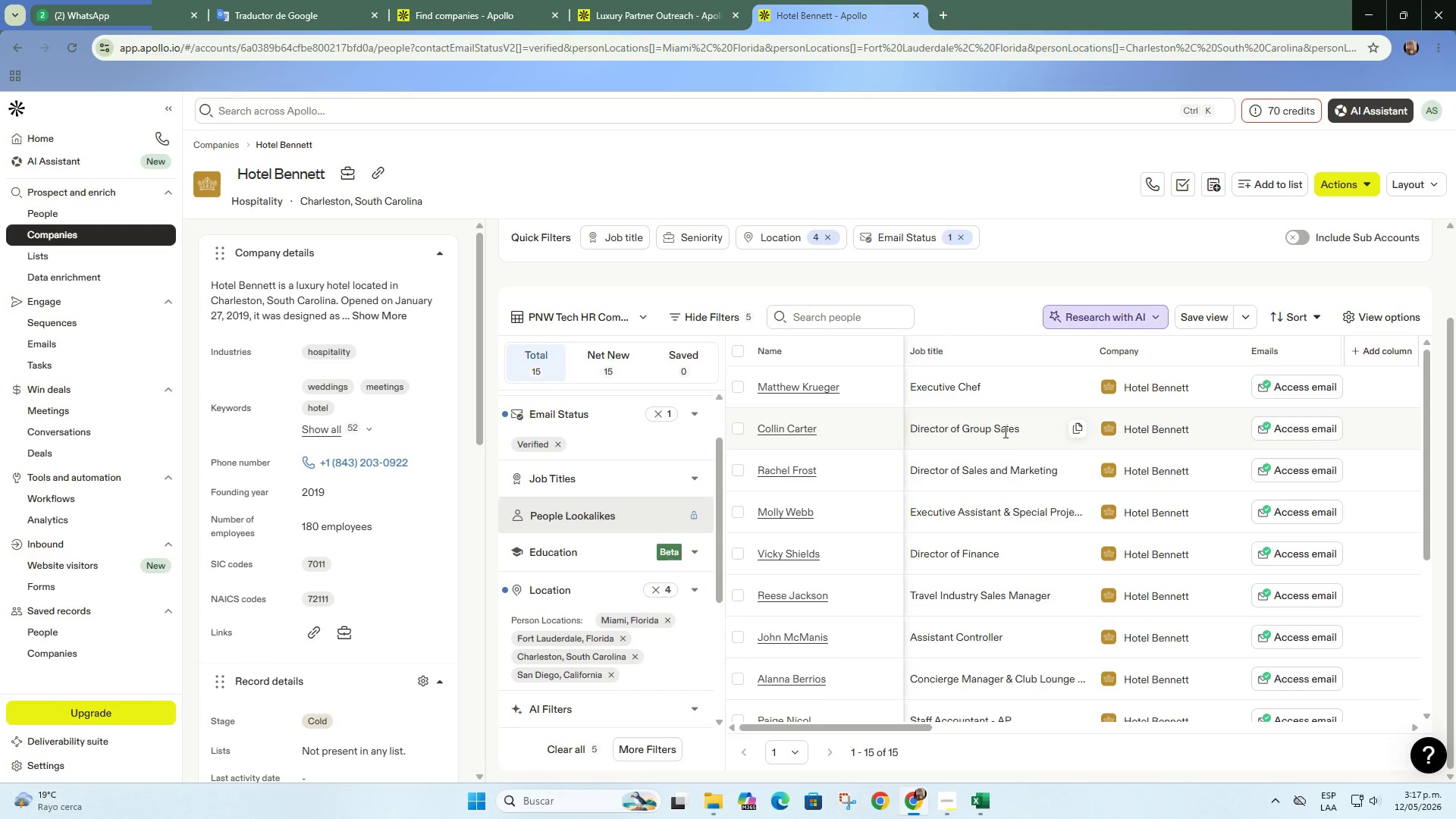 
mouse_move([993, 500])
 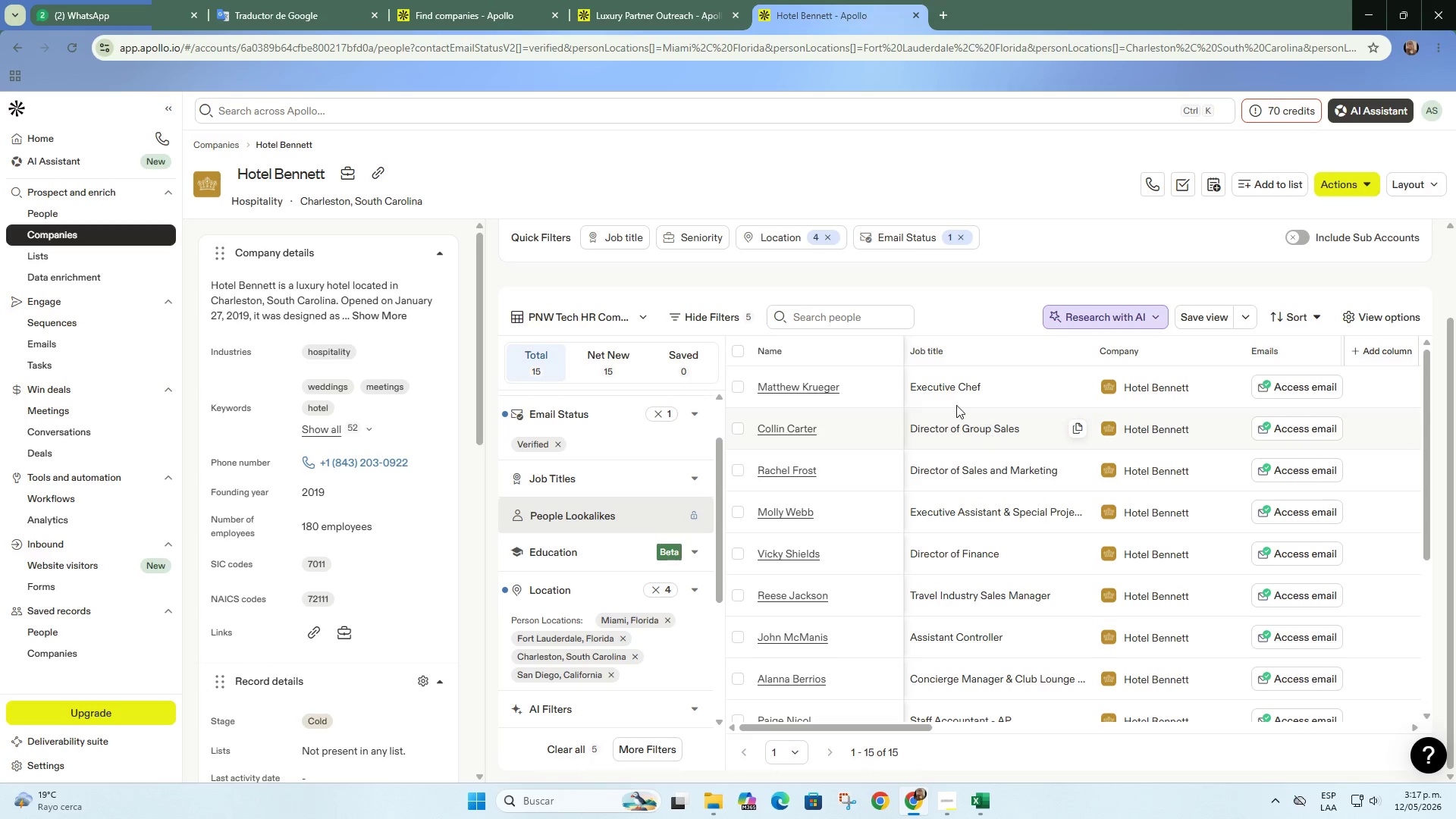 
left_click([644, 0])
 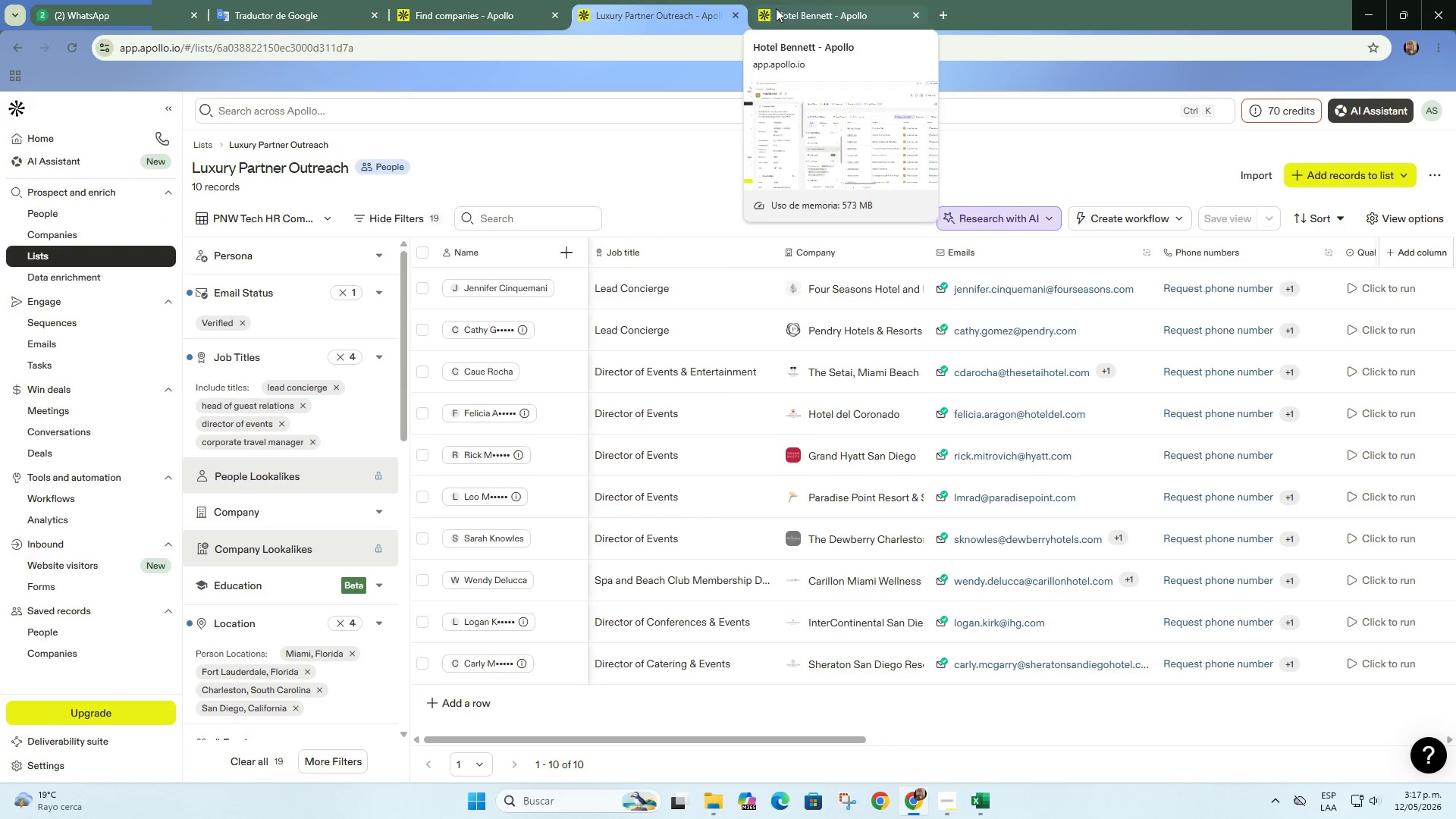 
wait(5.17)
 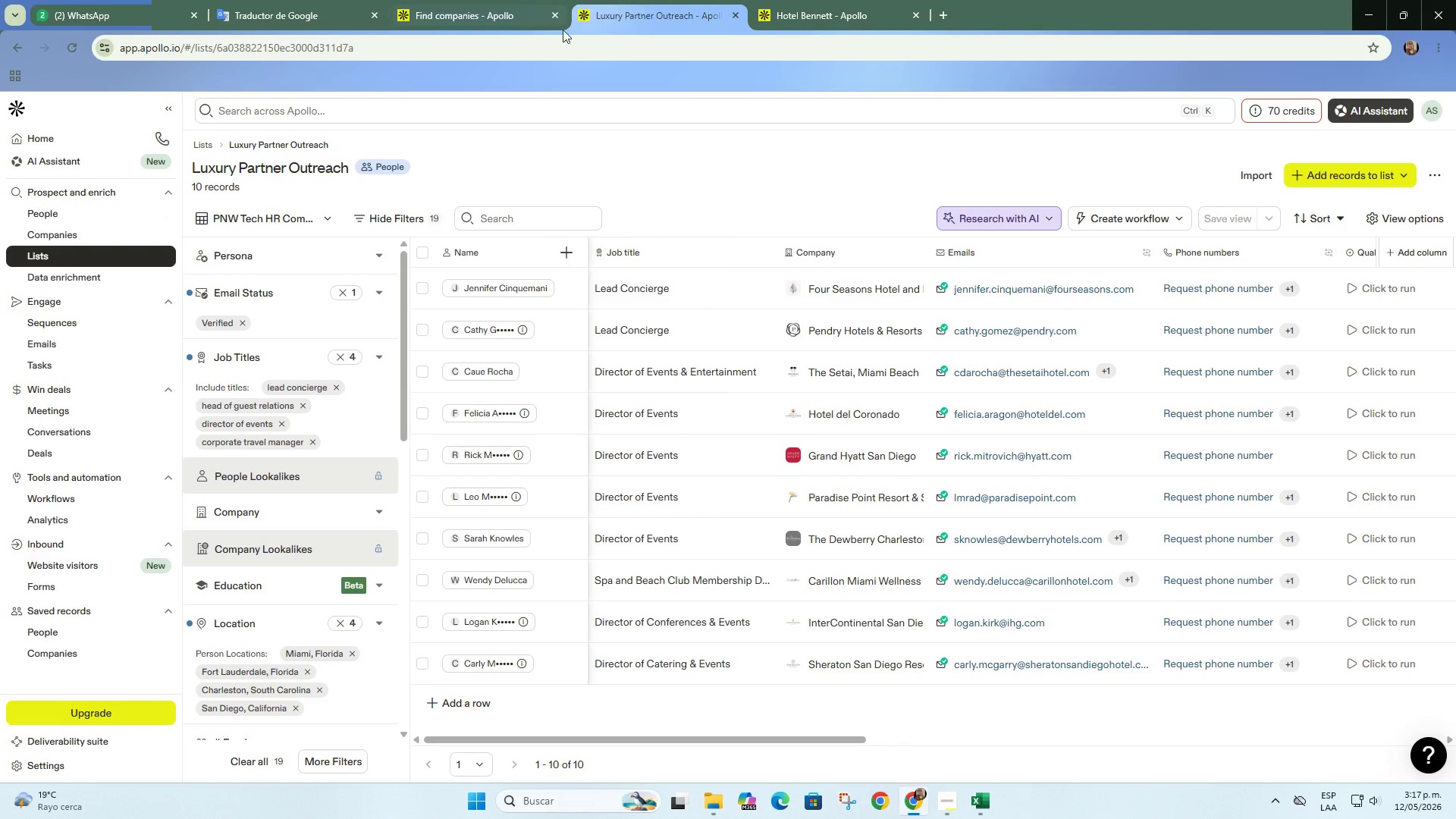 
left_click([778, 3])
 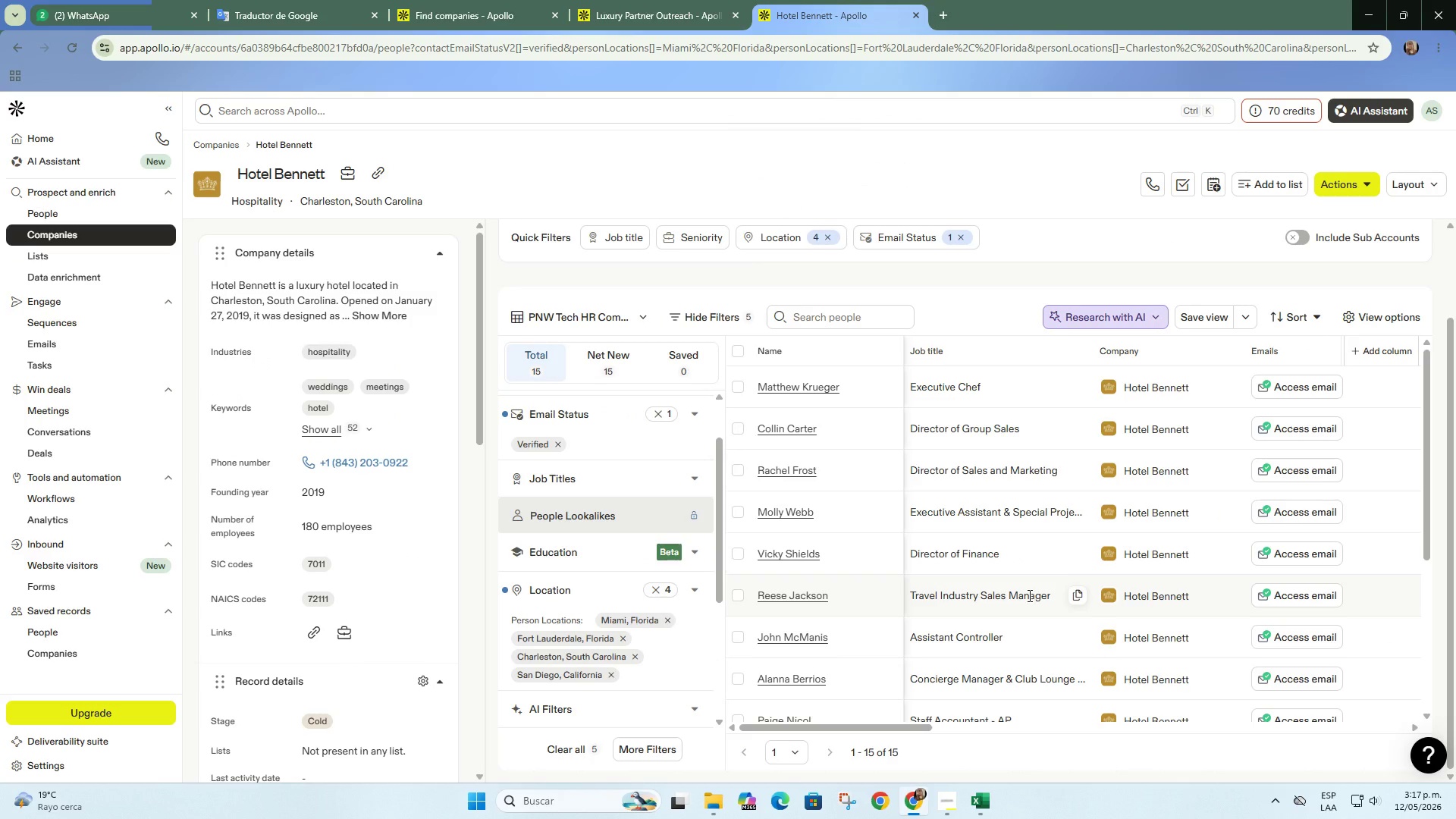 
left_click([692, 0])
 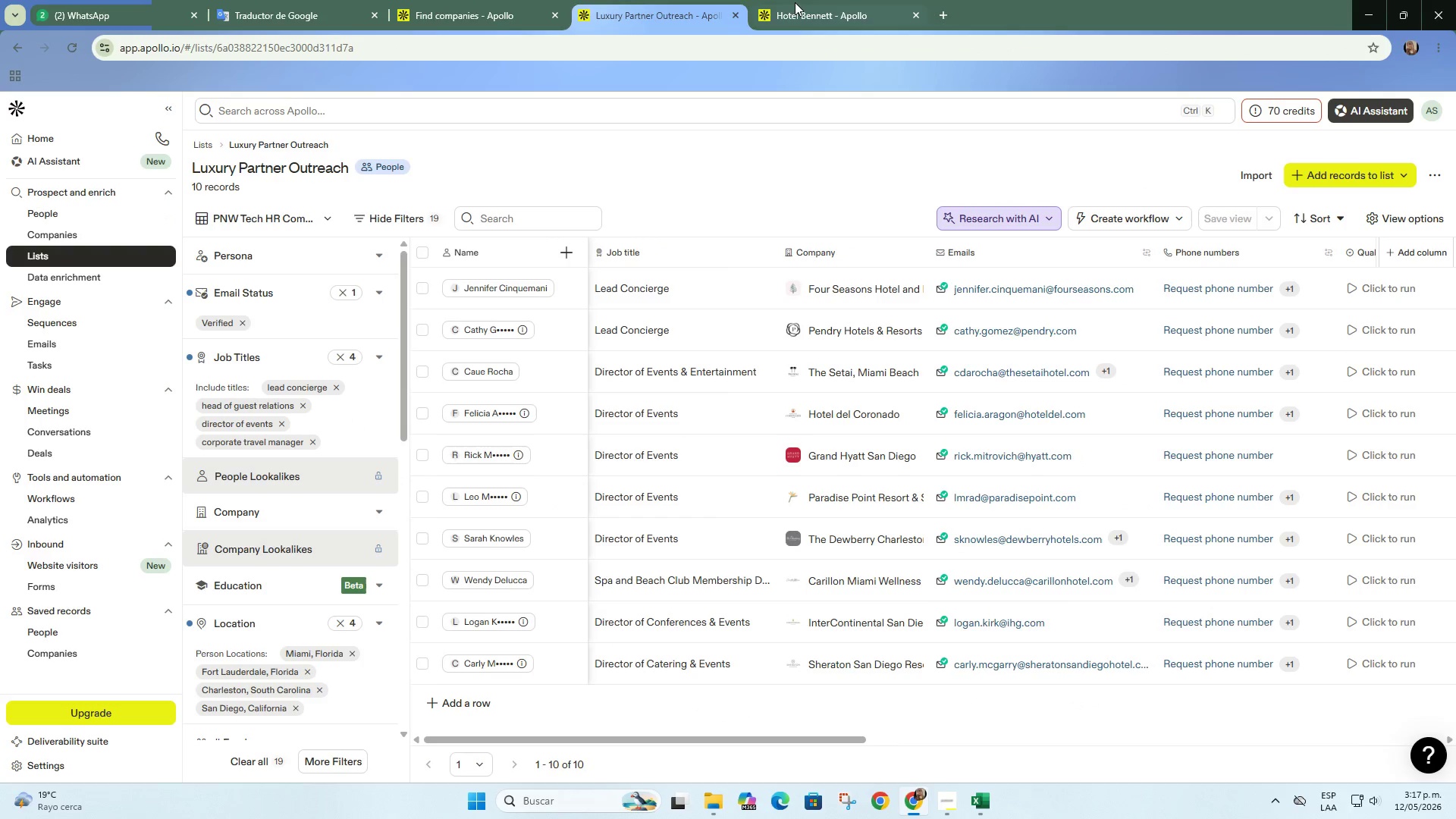 
left_click([795, 2])
 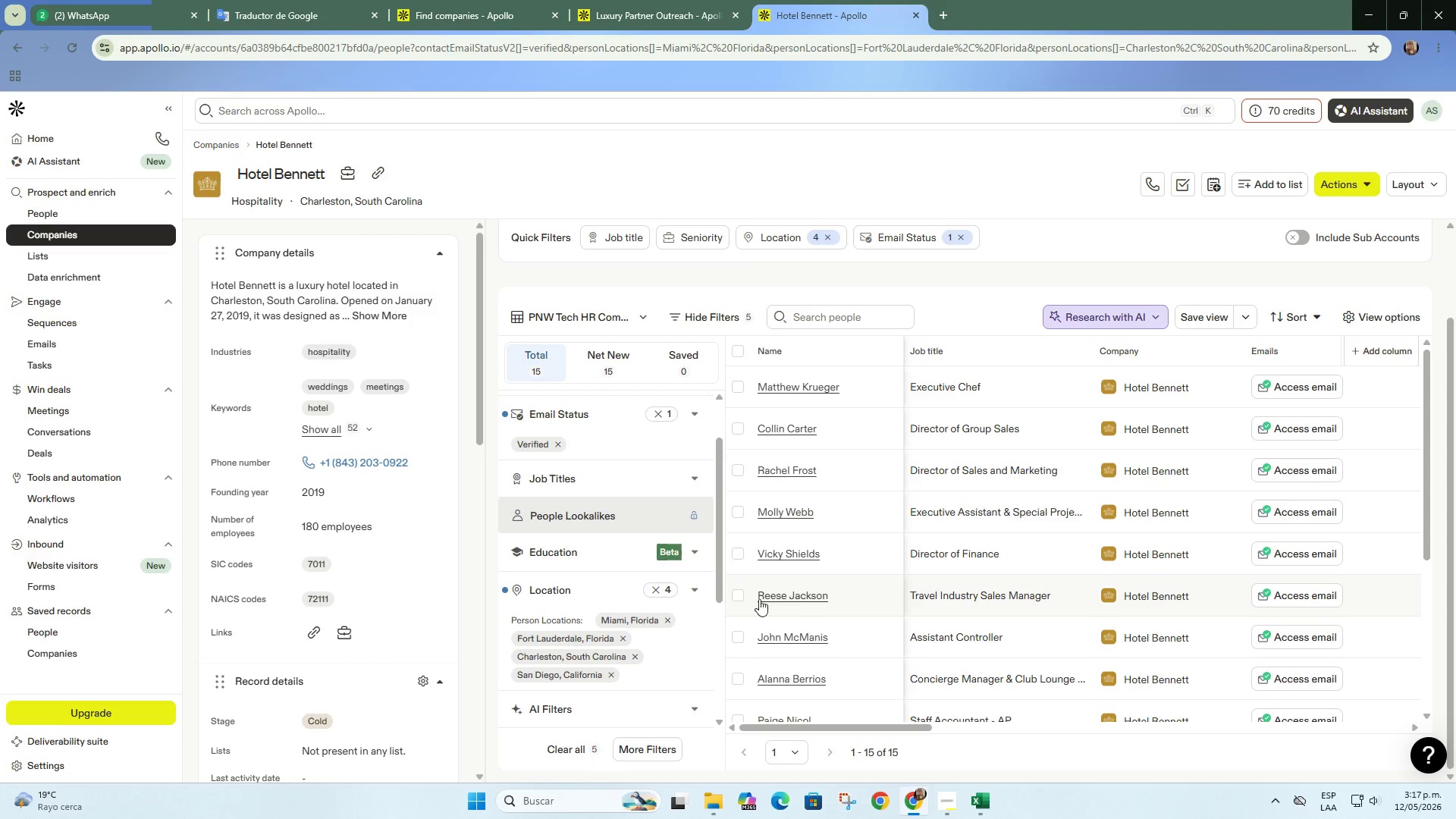 
left_click([741, 596])
 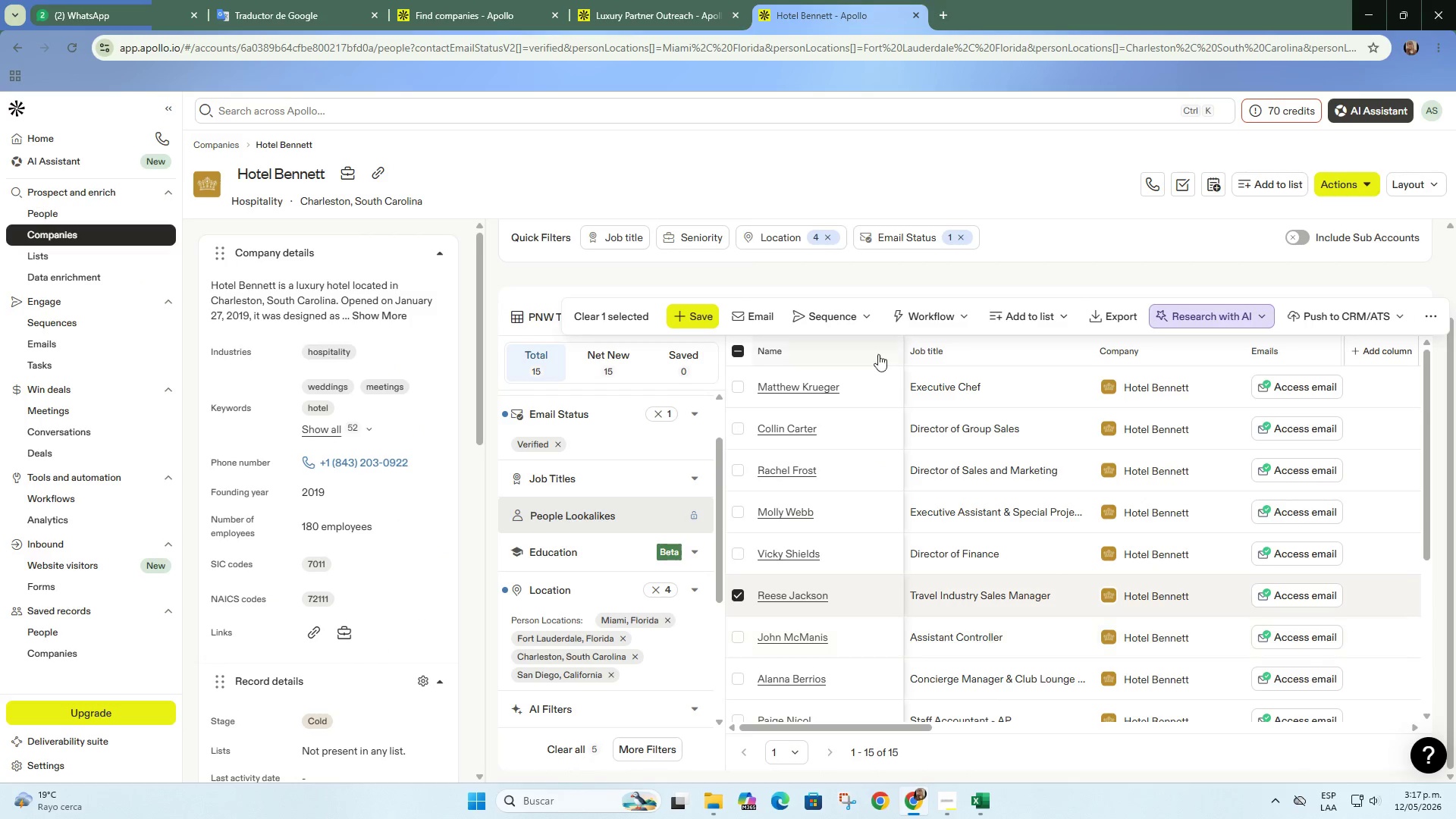 
left_click([1010, 311])
 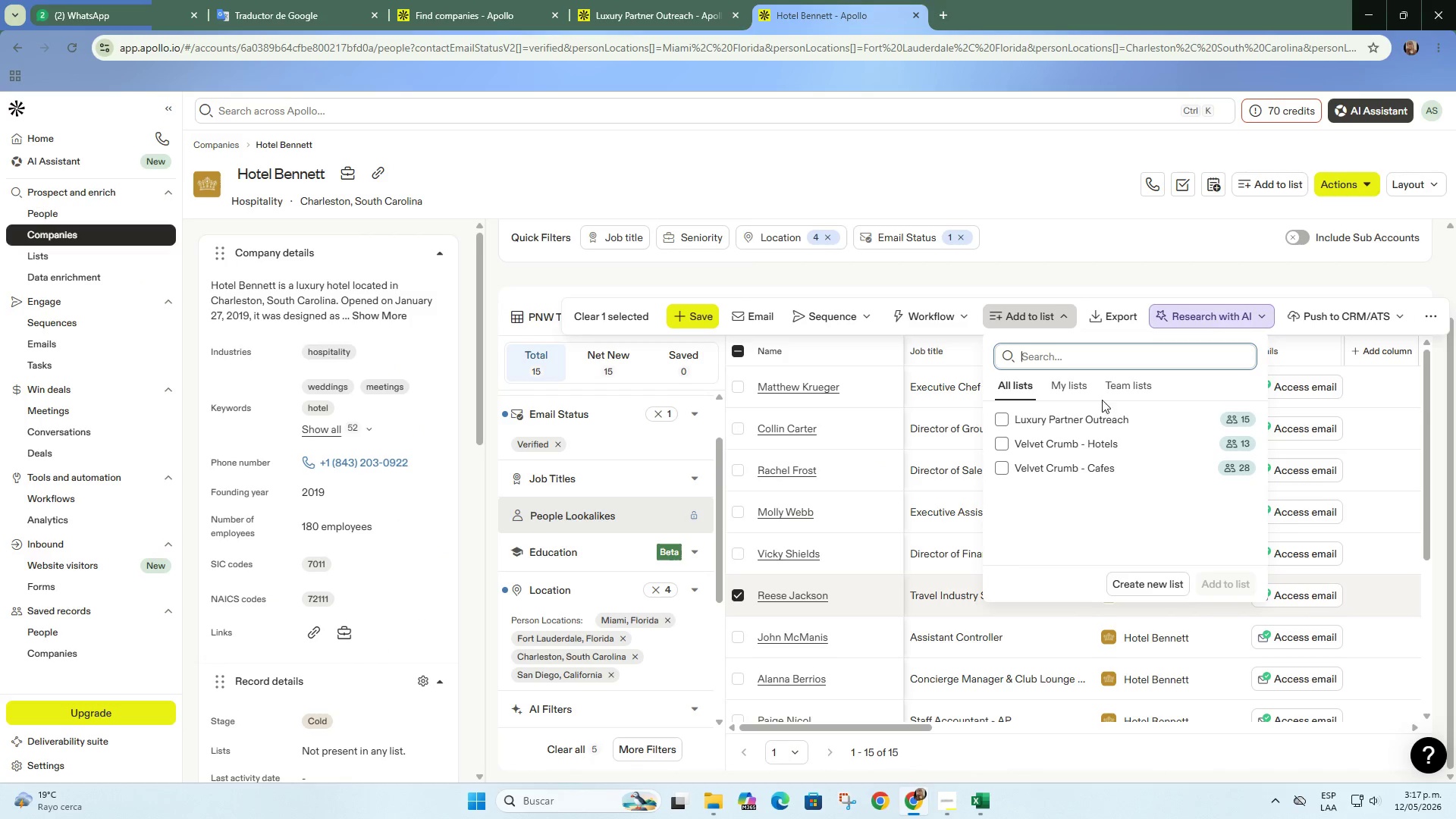 
left_click([1110, 419])
 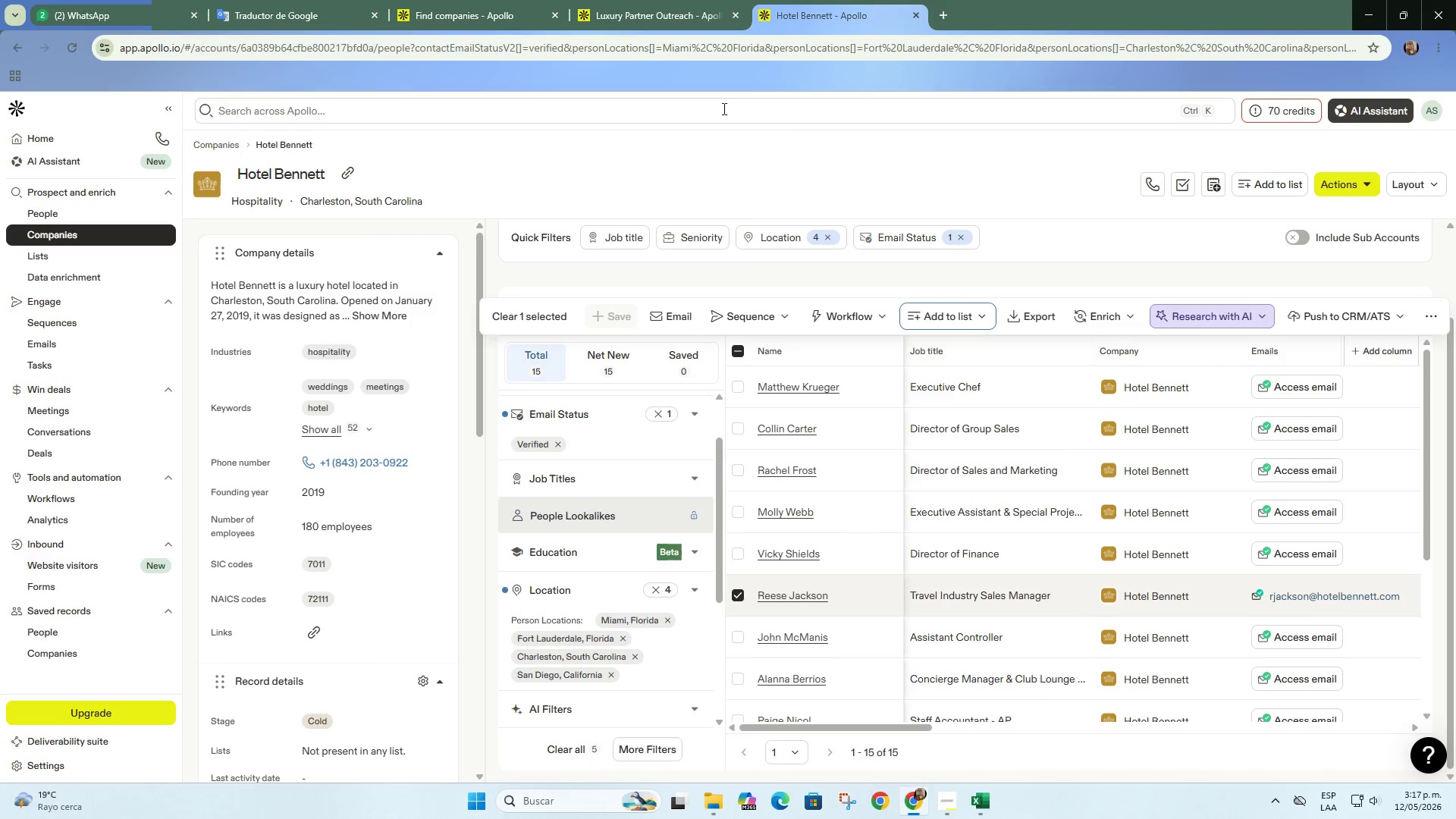 
wait(5.38)
 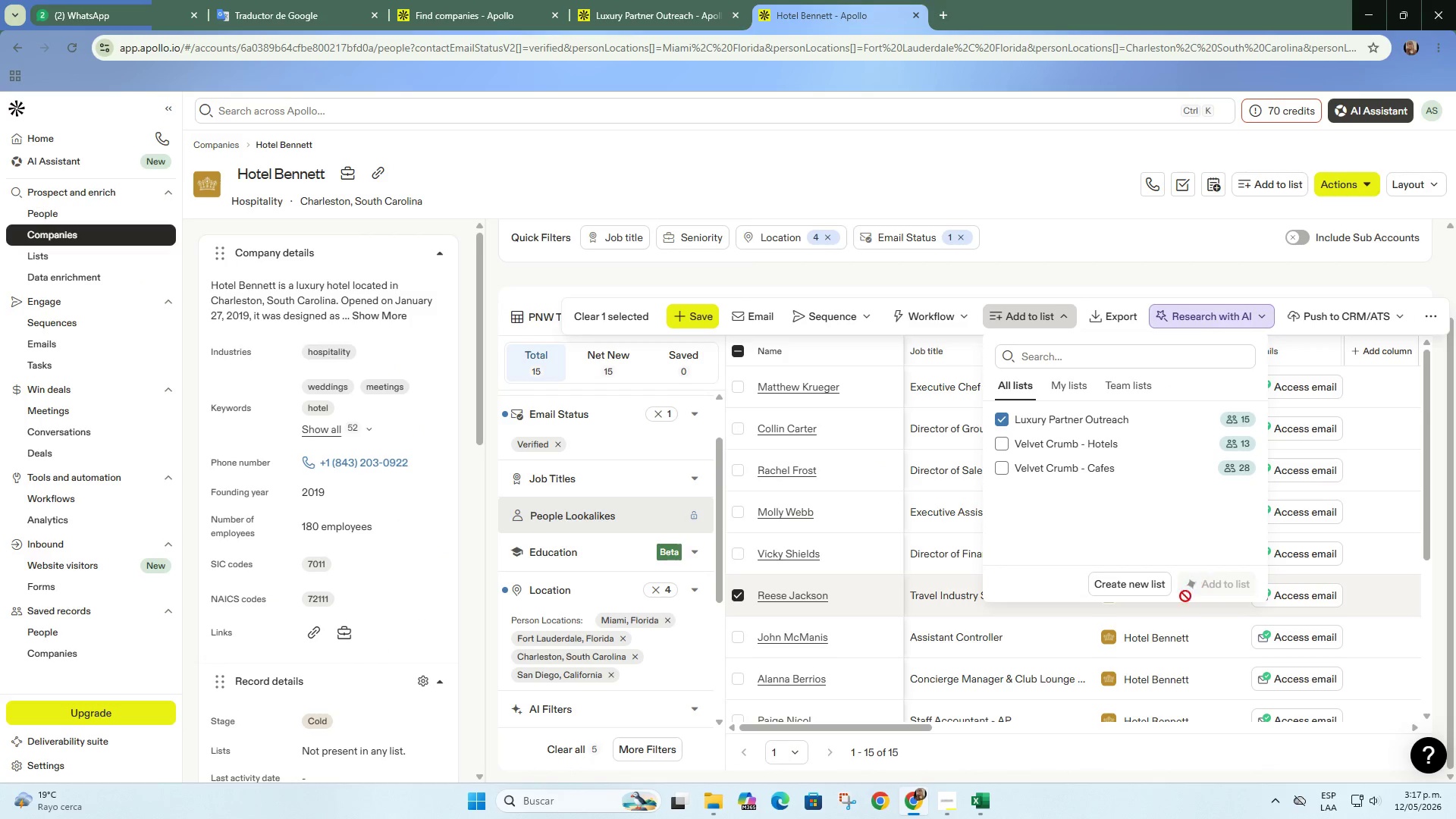 
left_click([559, 13])
 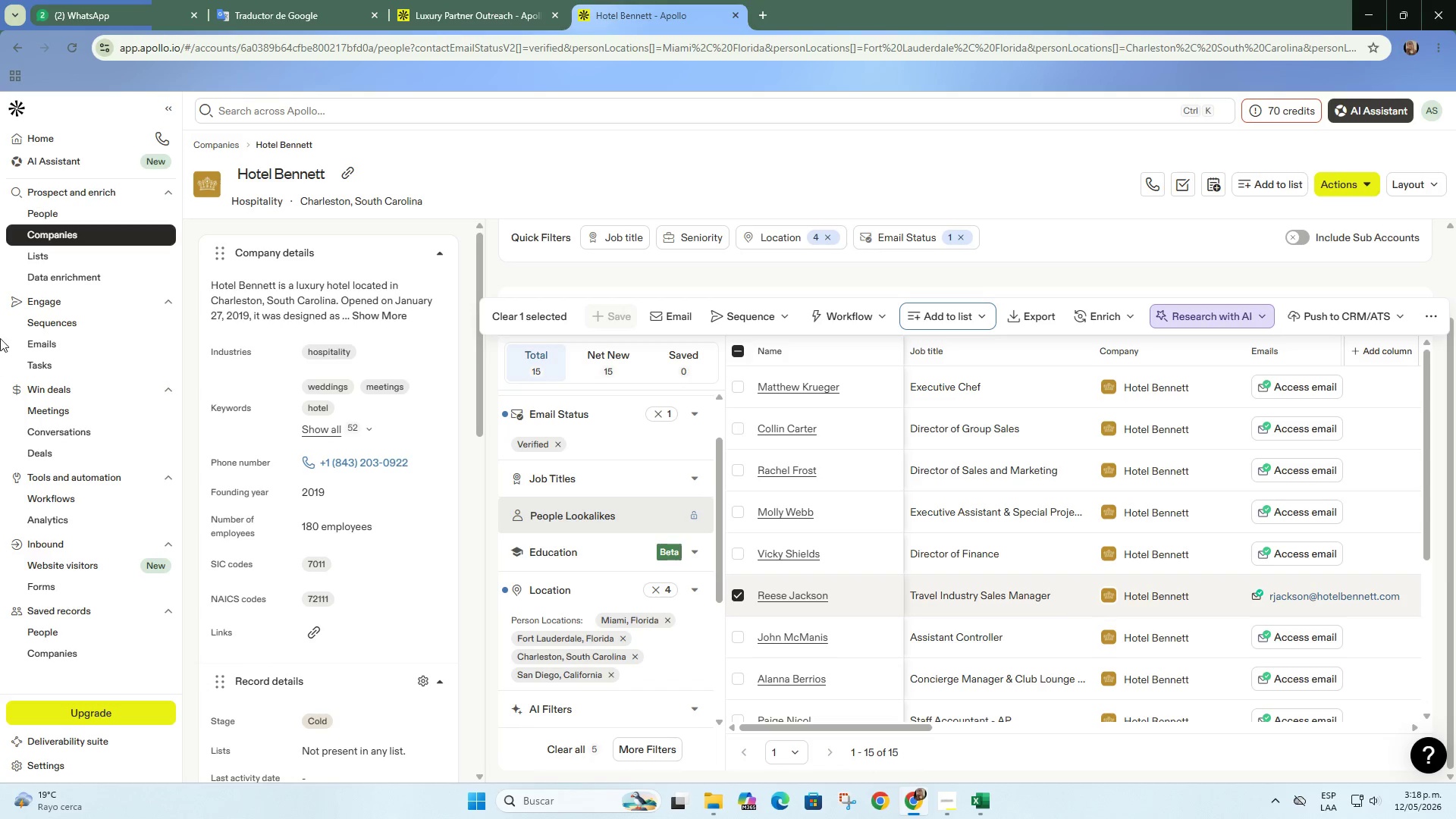 
mouse_move([53, 235])
 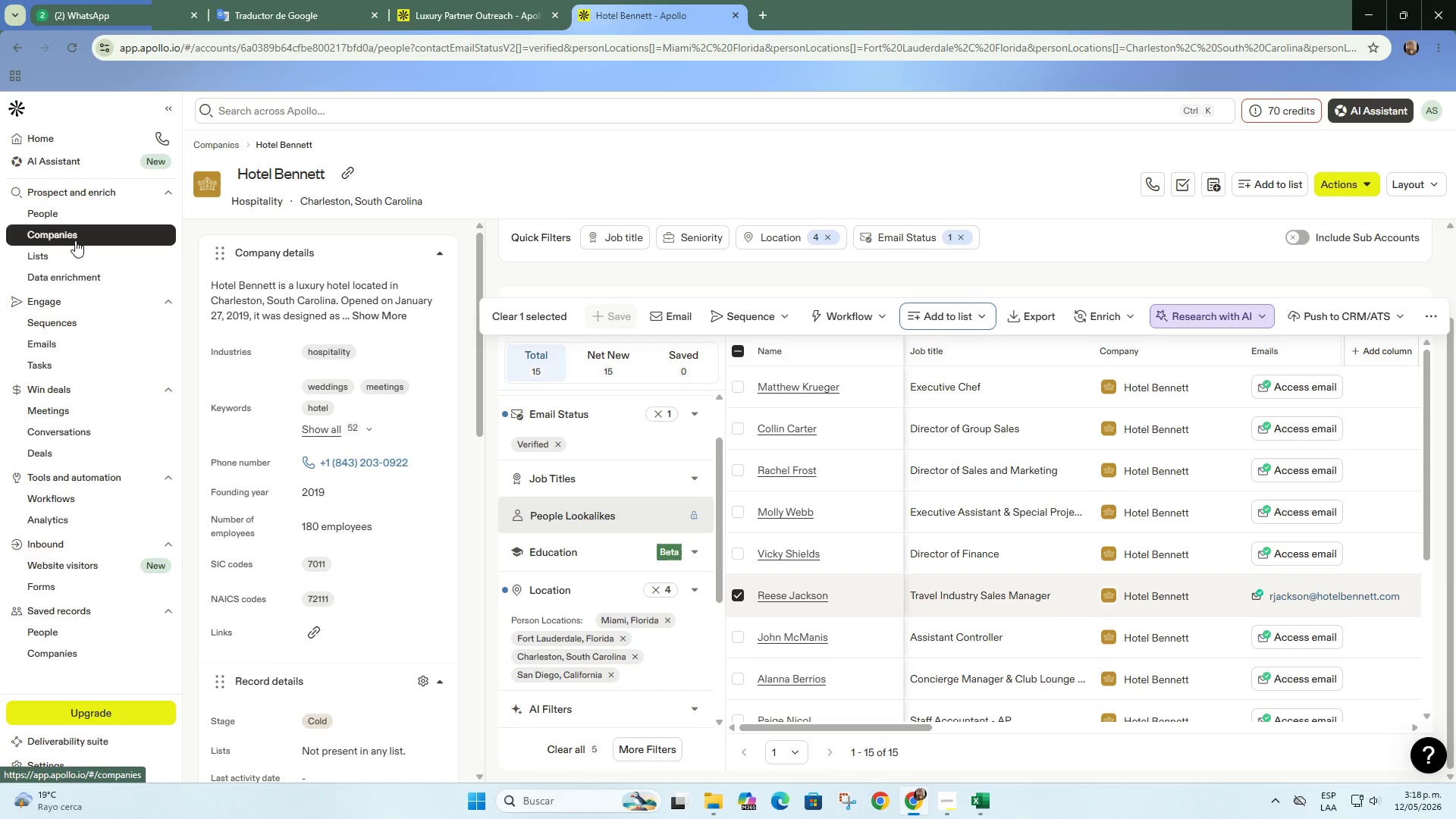 
left_click([81, 237])
 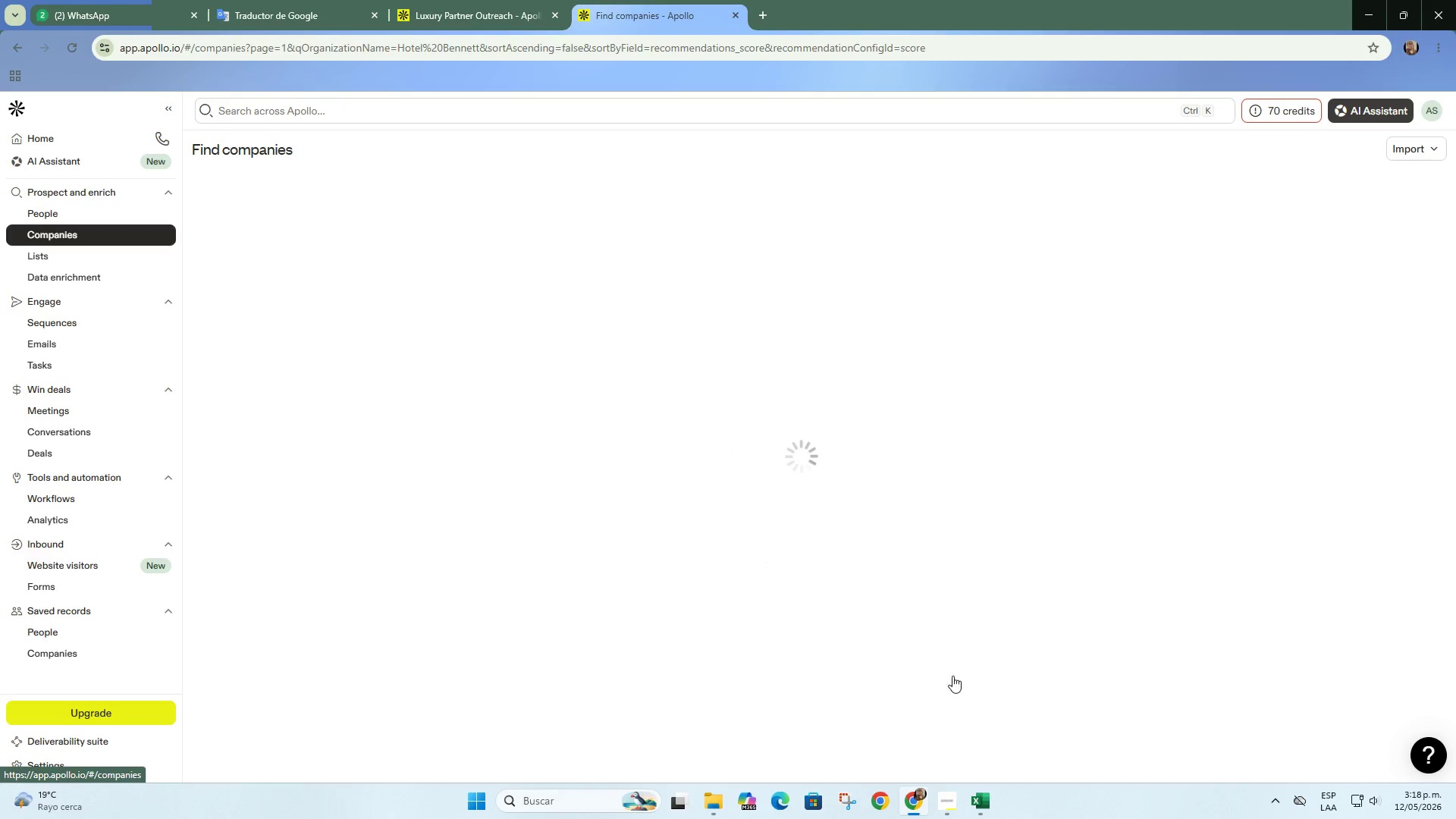 
left_click([995, 796])
 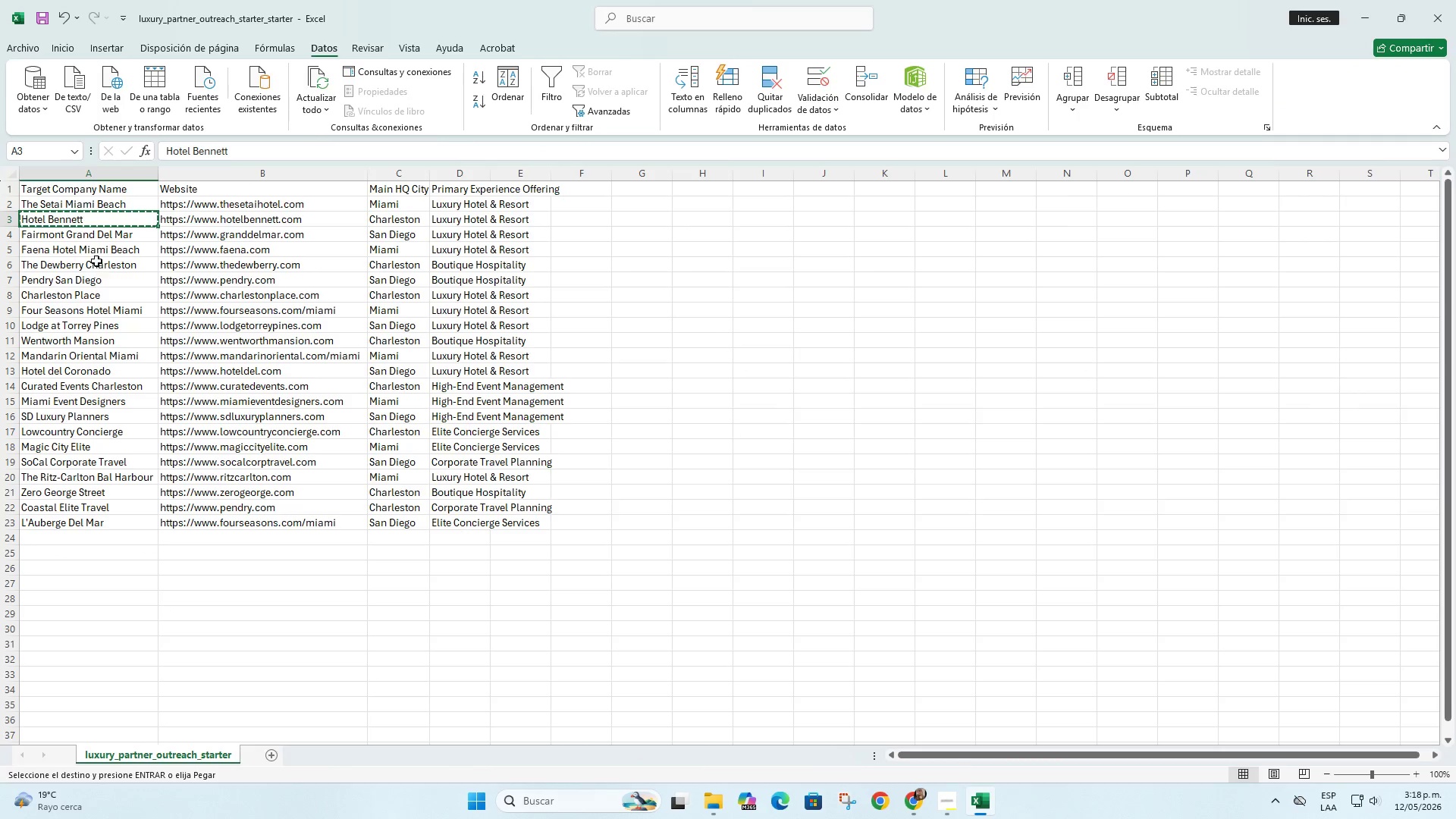 
left_click([116, 233])
 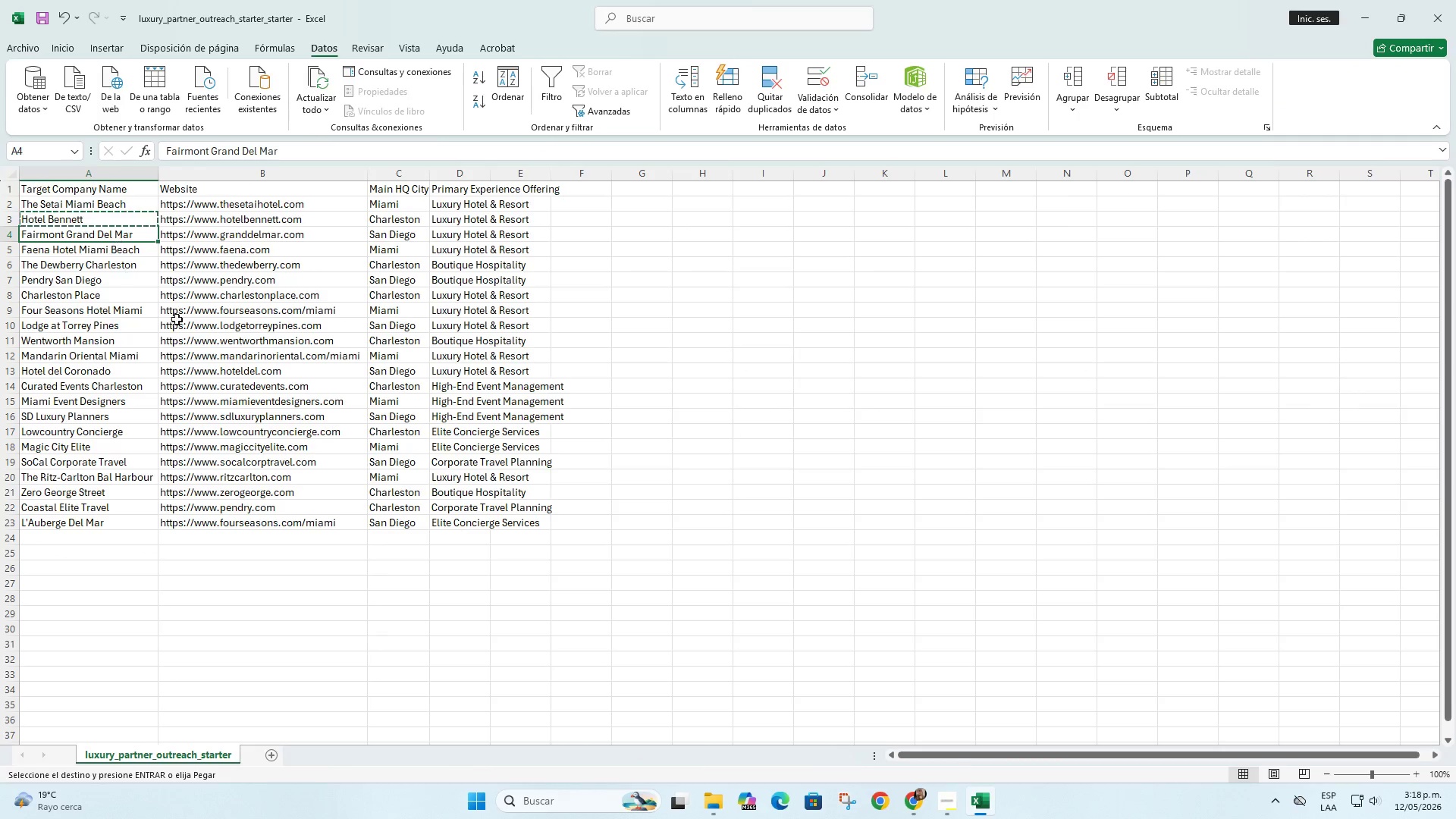 
key(Control+C)
 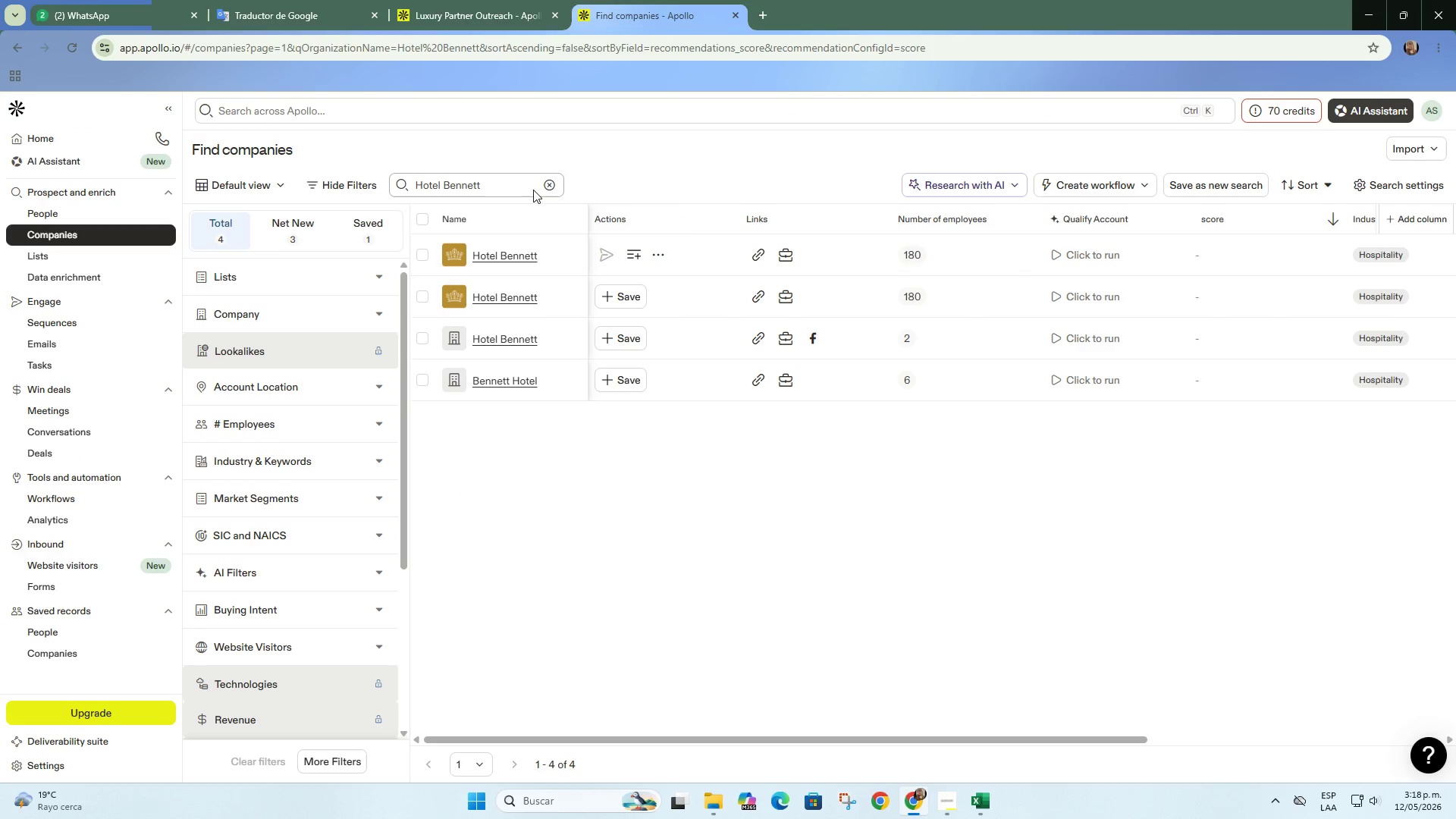 
double_click([505, 182])
 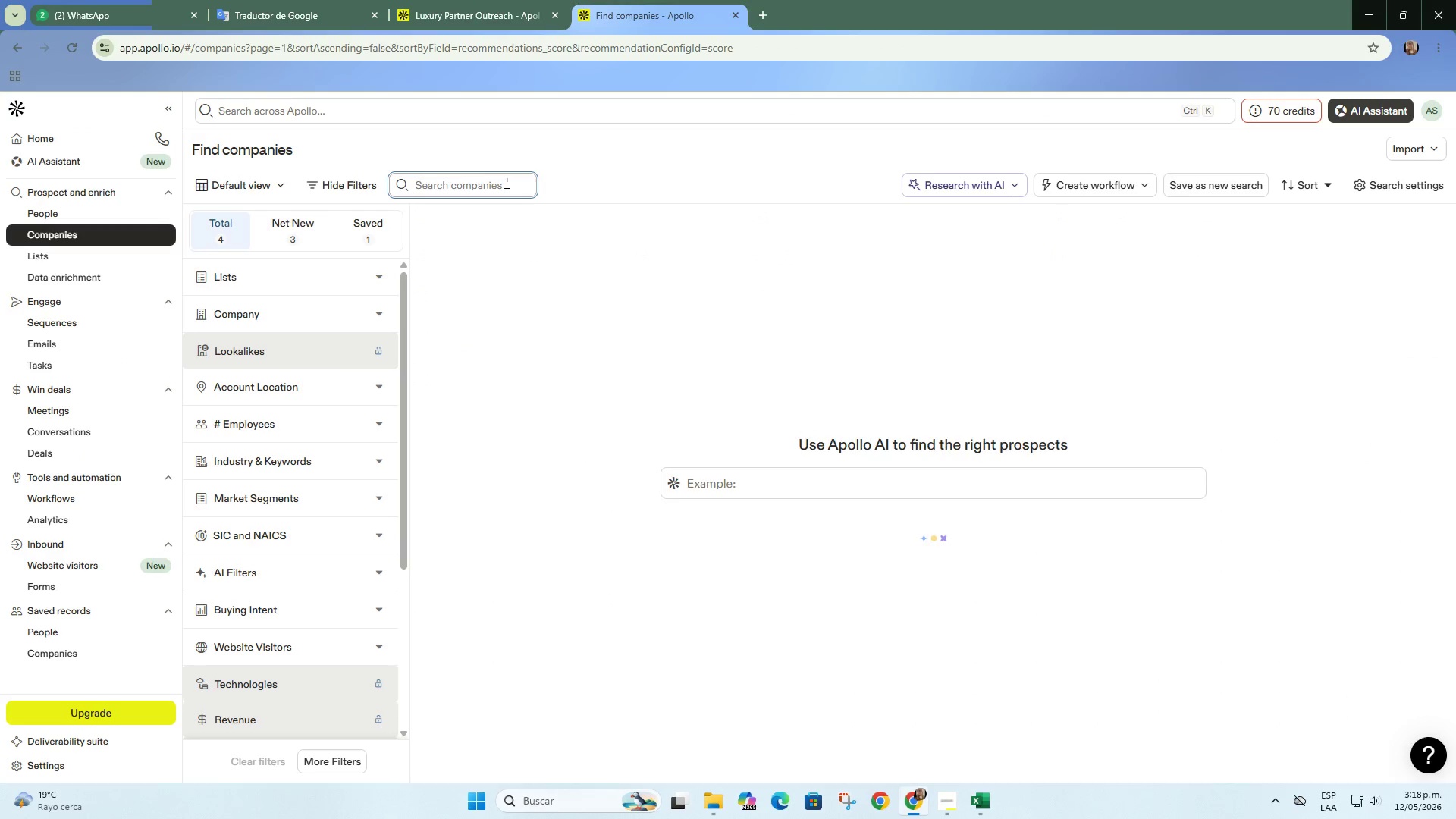 
key(Control+ControlLeft)
 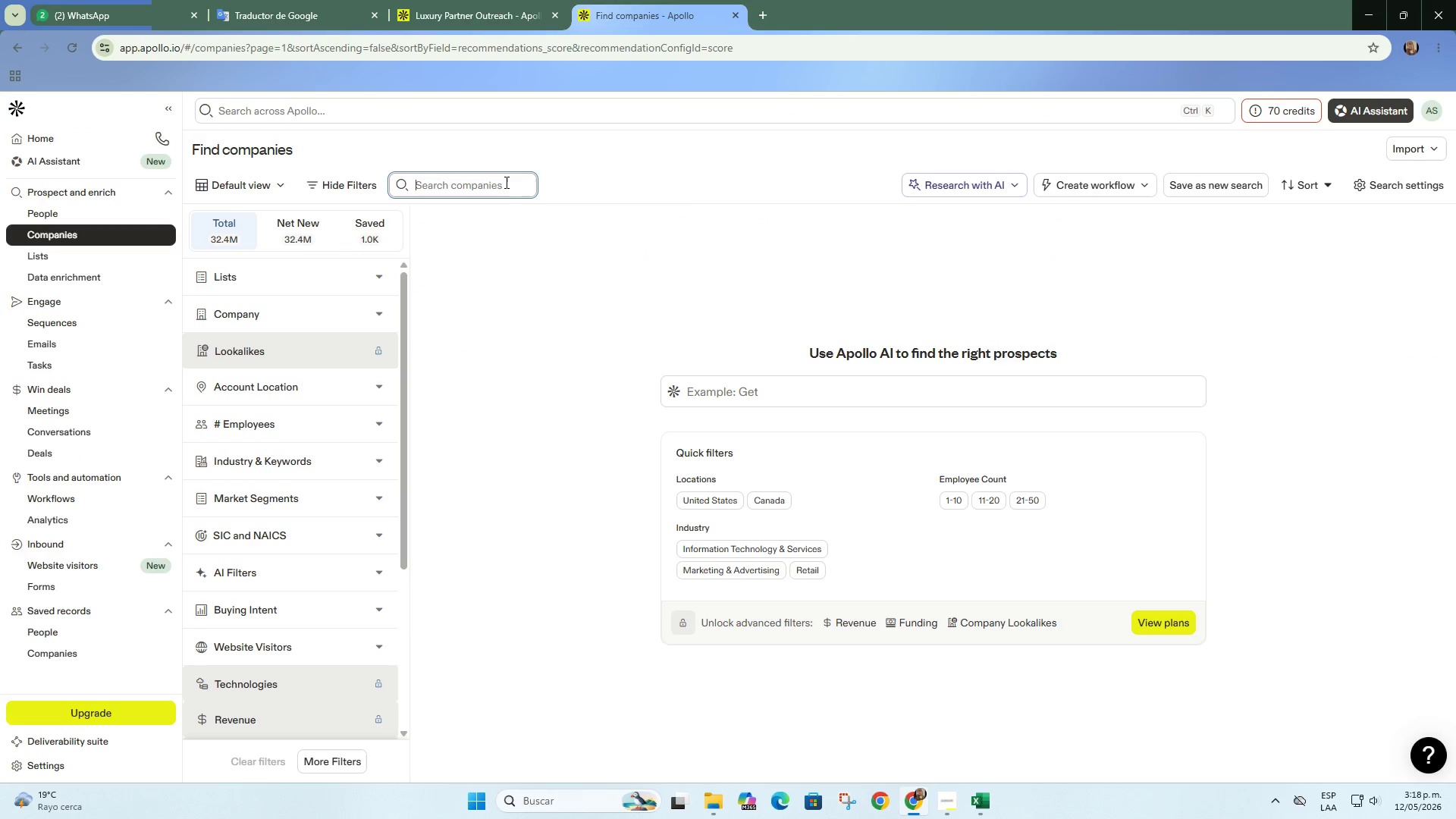 
key(V)
 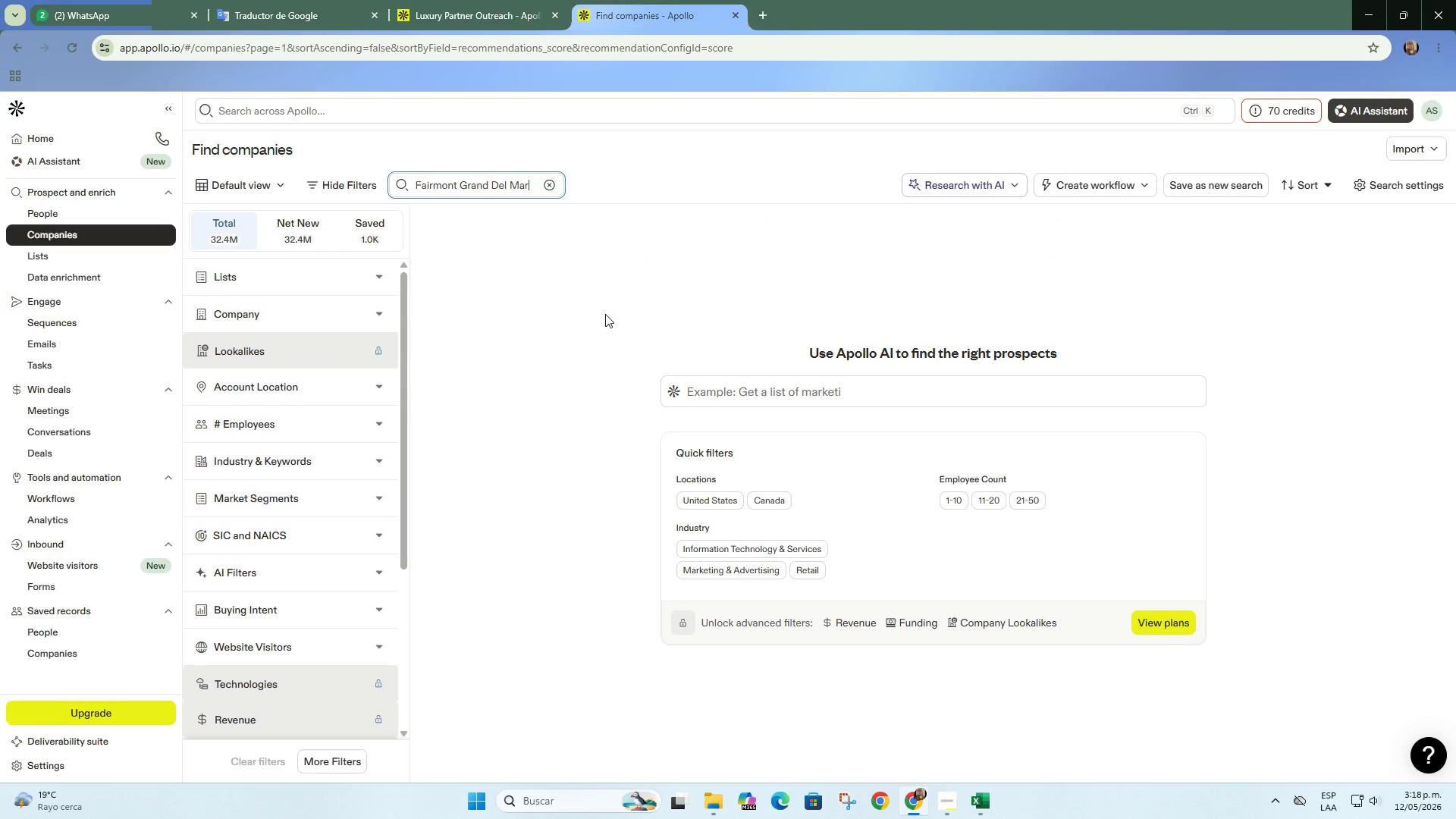 
key(Enter)
 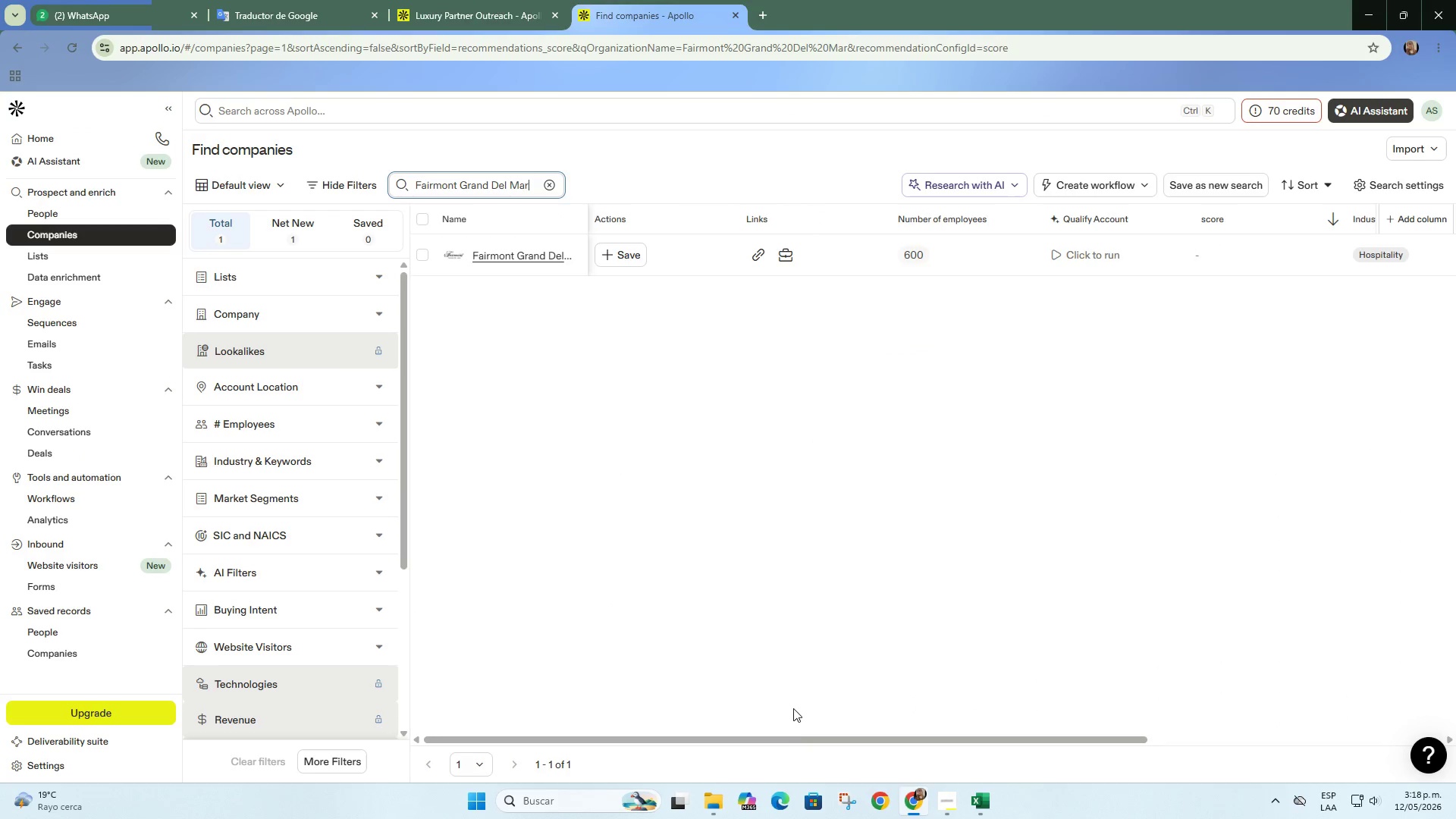 
left_click_drag(start_coordinate=[783, 743], to_coordinate=[1057, 701])
 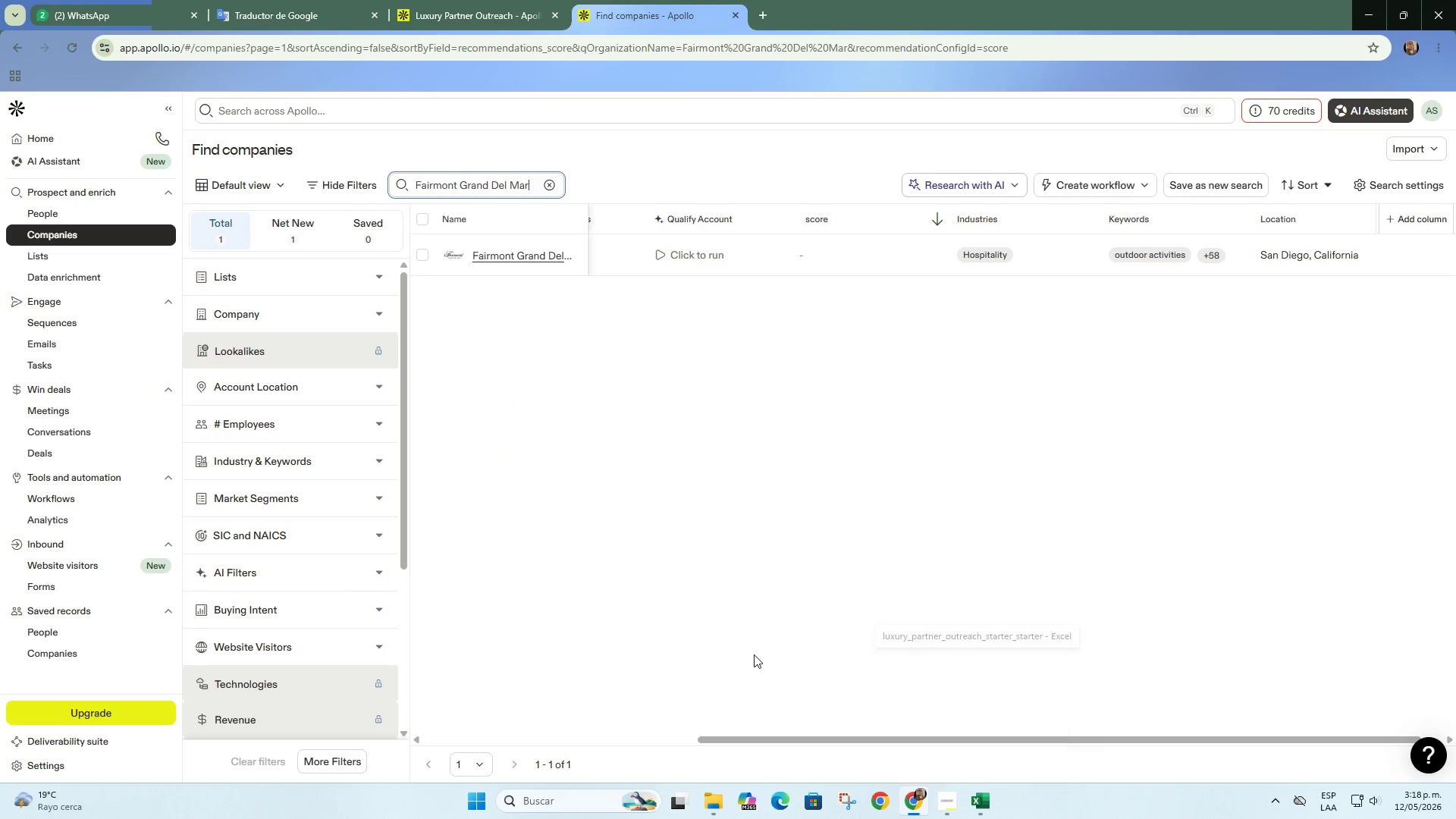 
left_click_drag(start_coordinate=[882, 738], to_coordinate=[569, 677])
 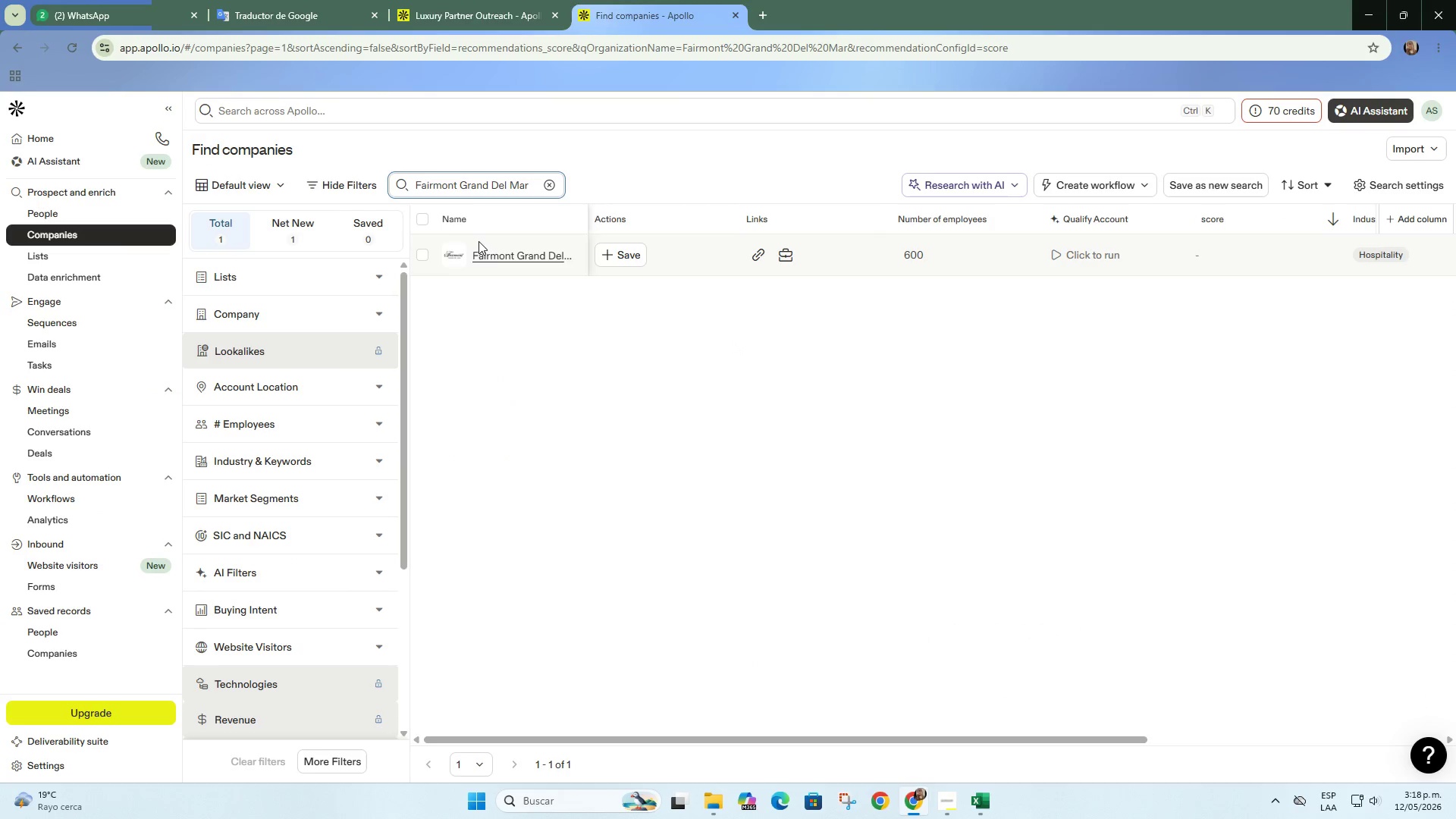 
mouse_move([516, 260])
 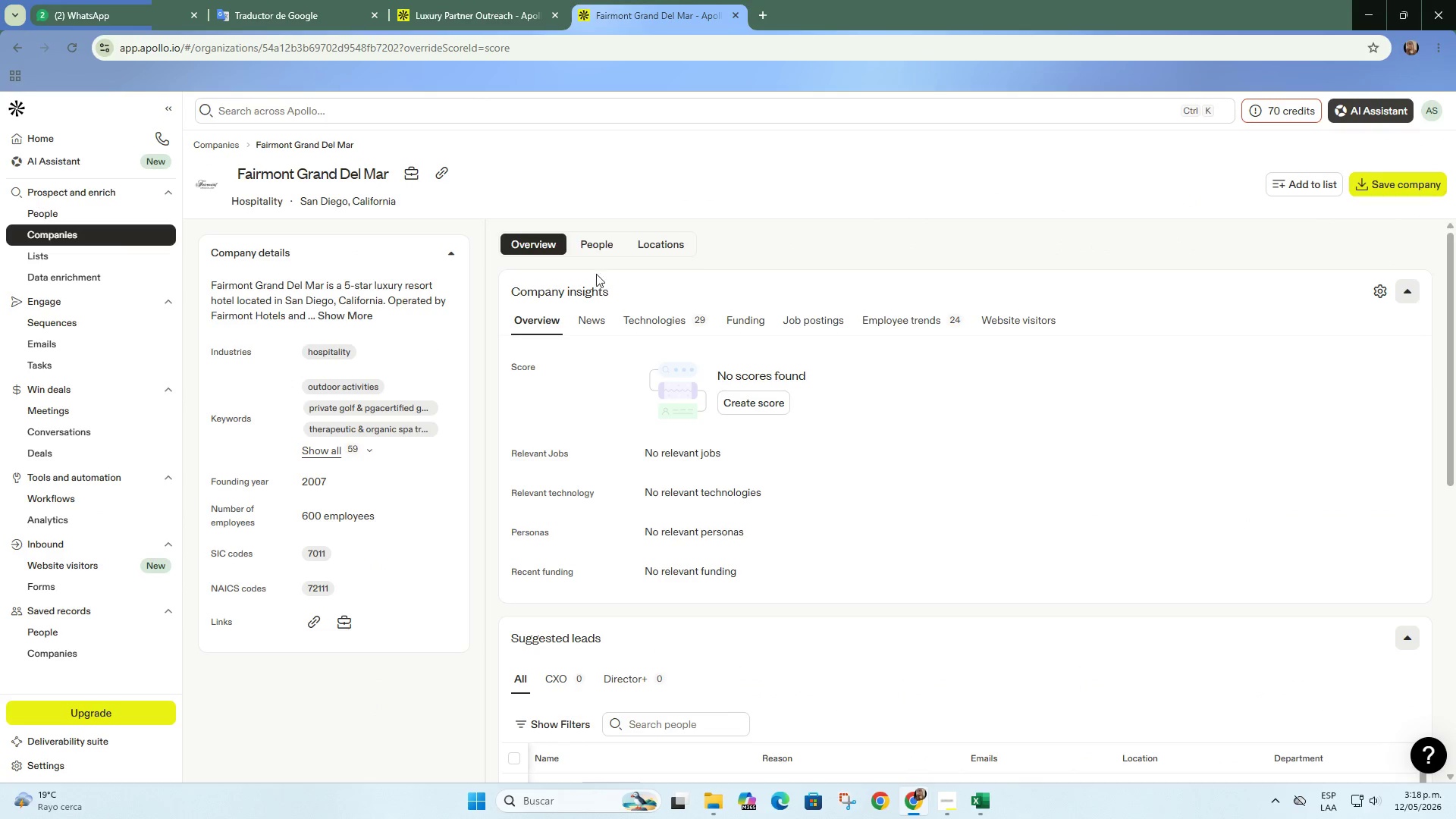 
left_click([595, 252])
 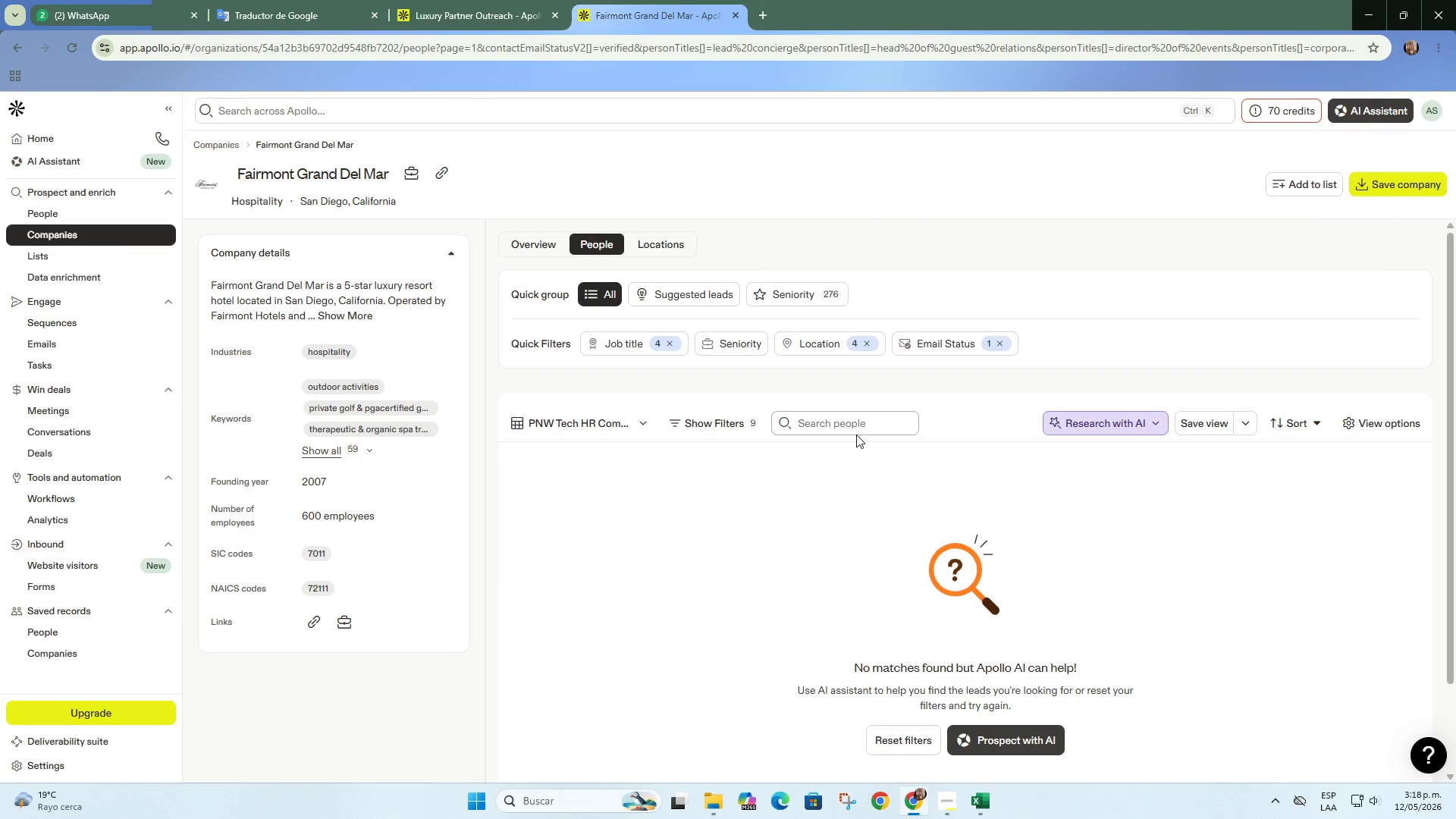 
left_click([708, 415])
 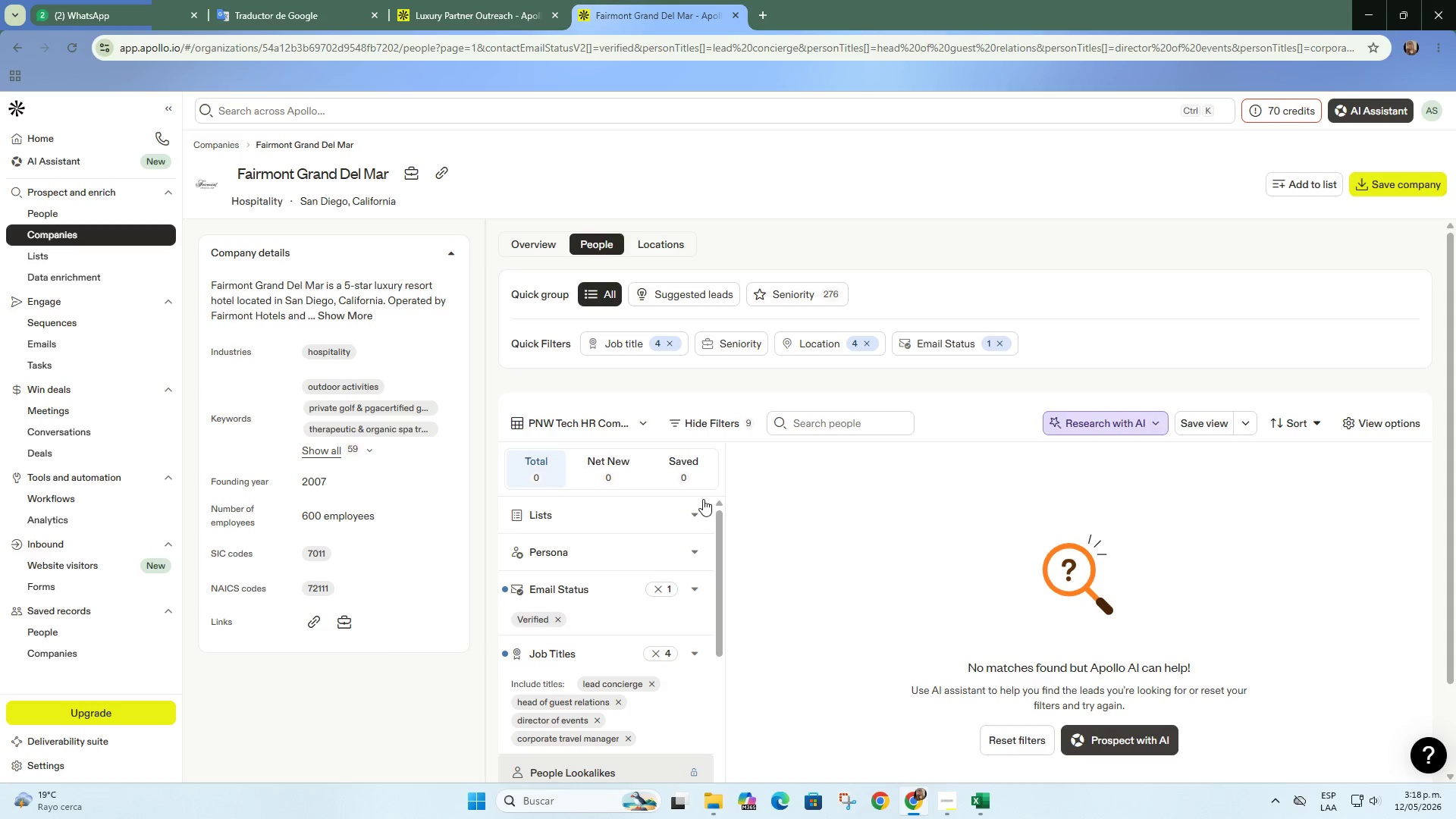 
scroll: coordinate [679, 576], scroll_direction: down, amount: 1.0
 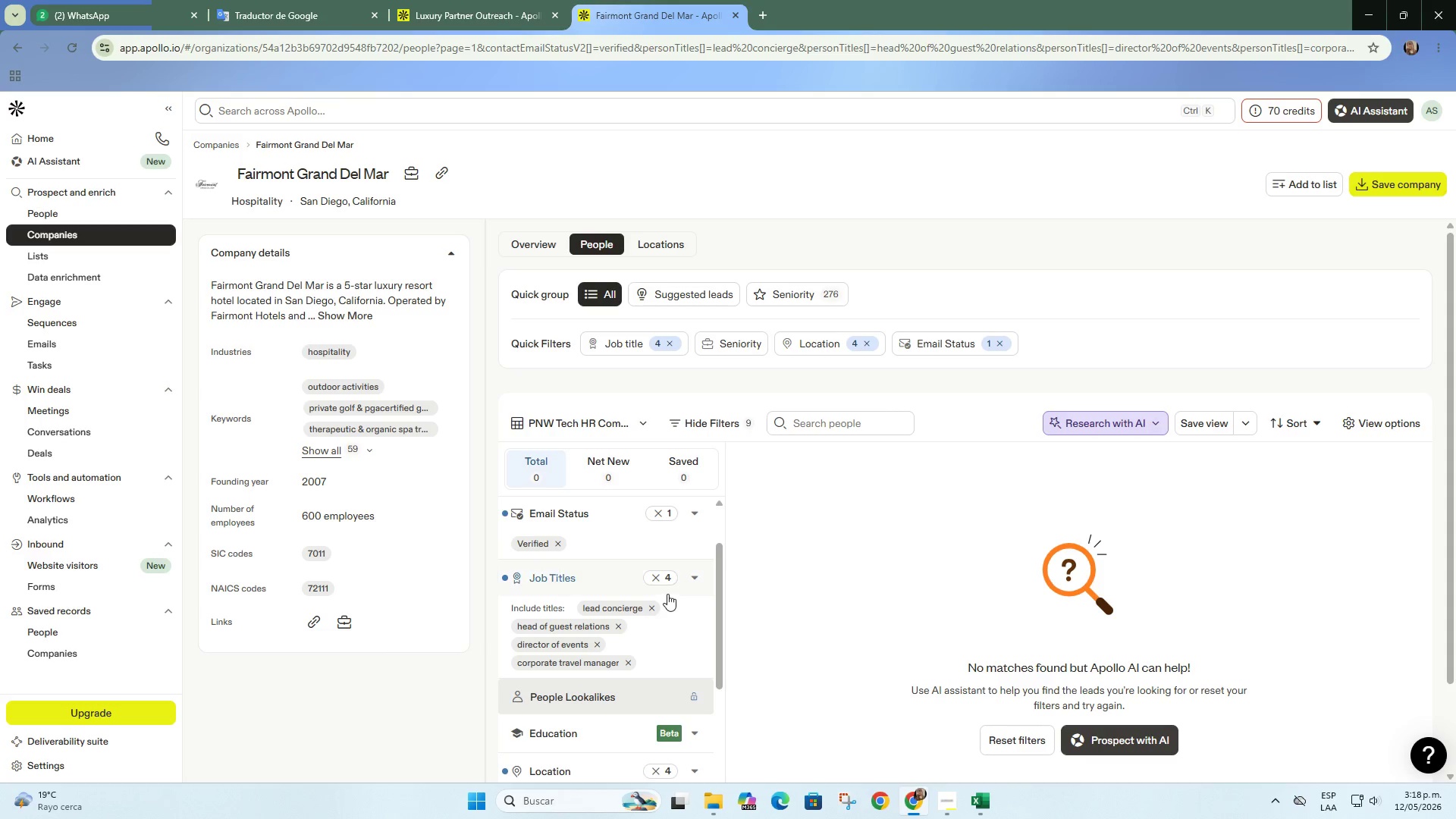 
left_click([664, 581])
 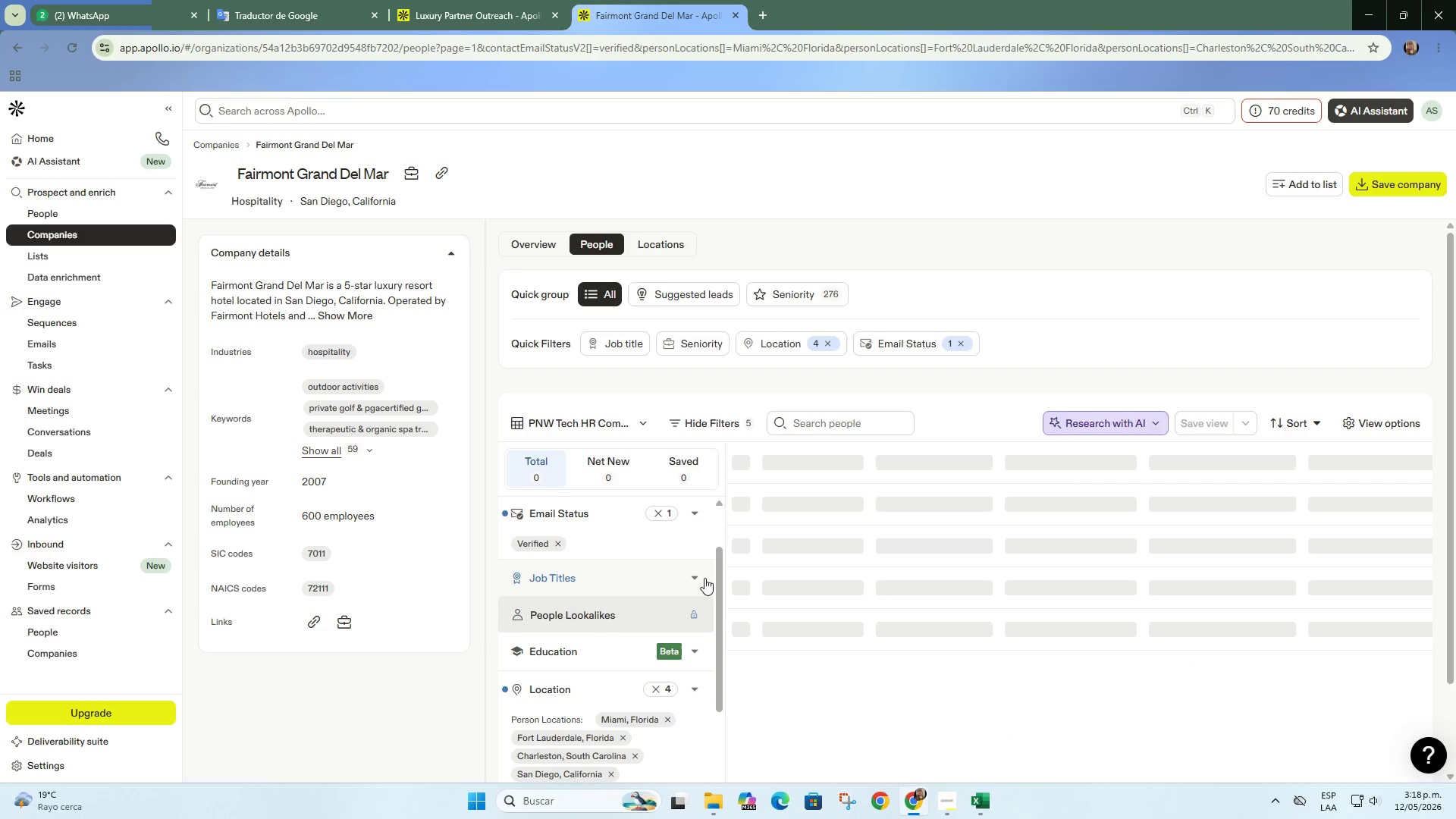 
mouse_move([889, 568])
 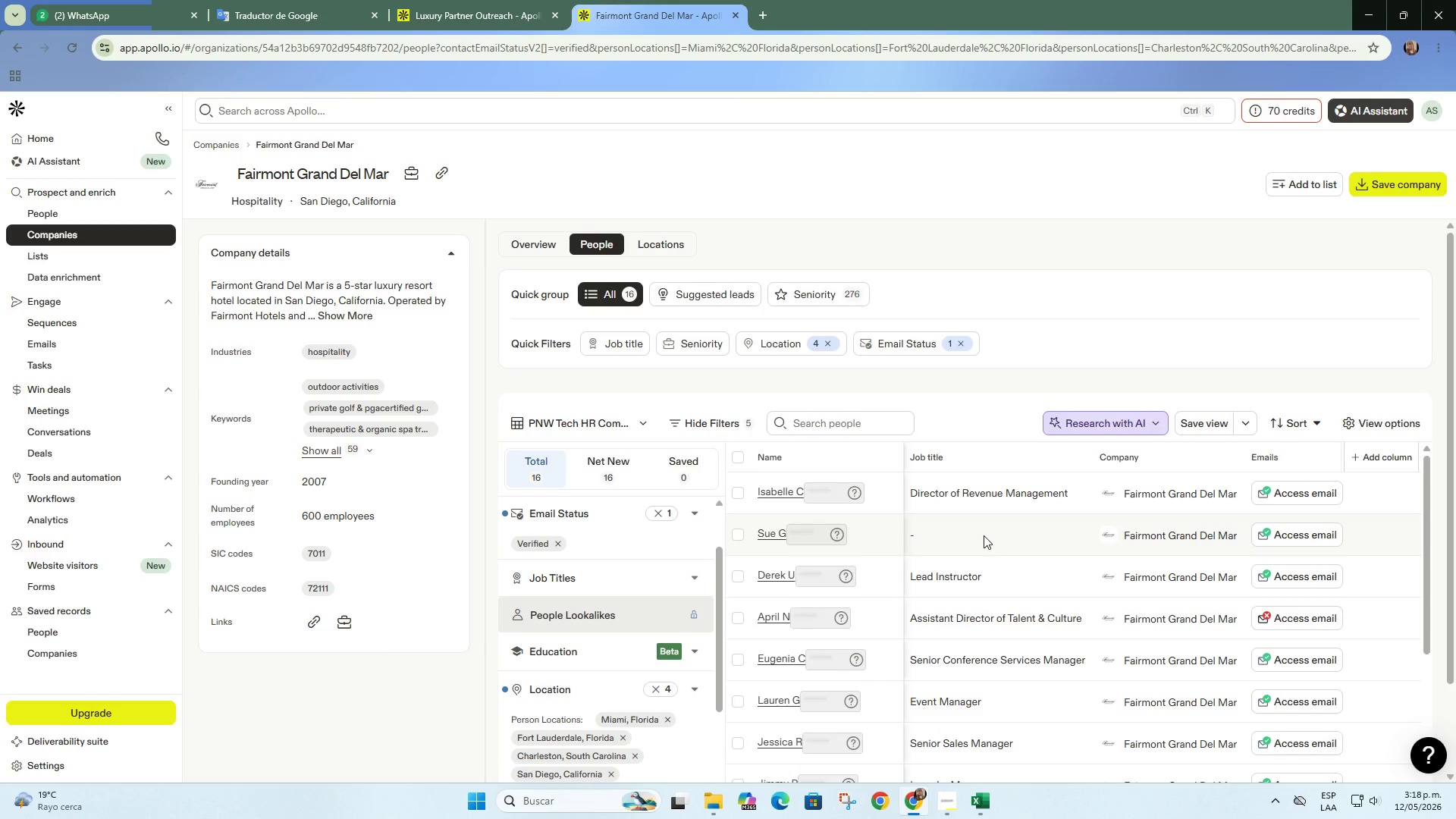 
scroll: coordinate [984, 535], scroll_direction: down, amount: 1.0
 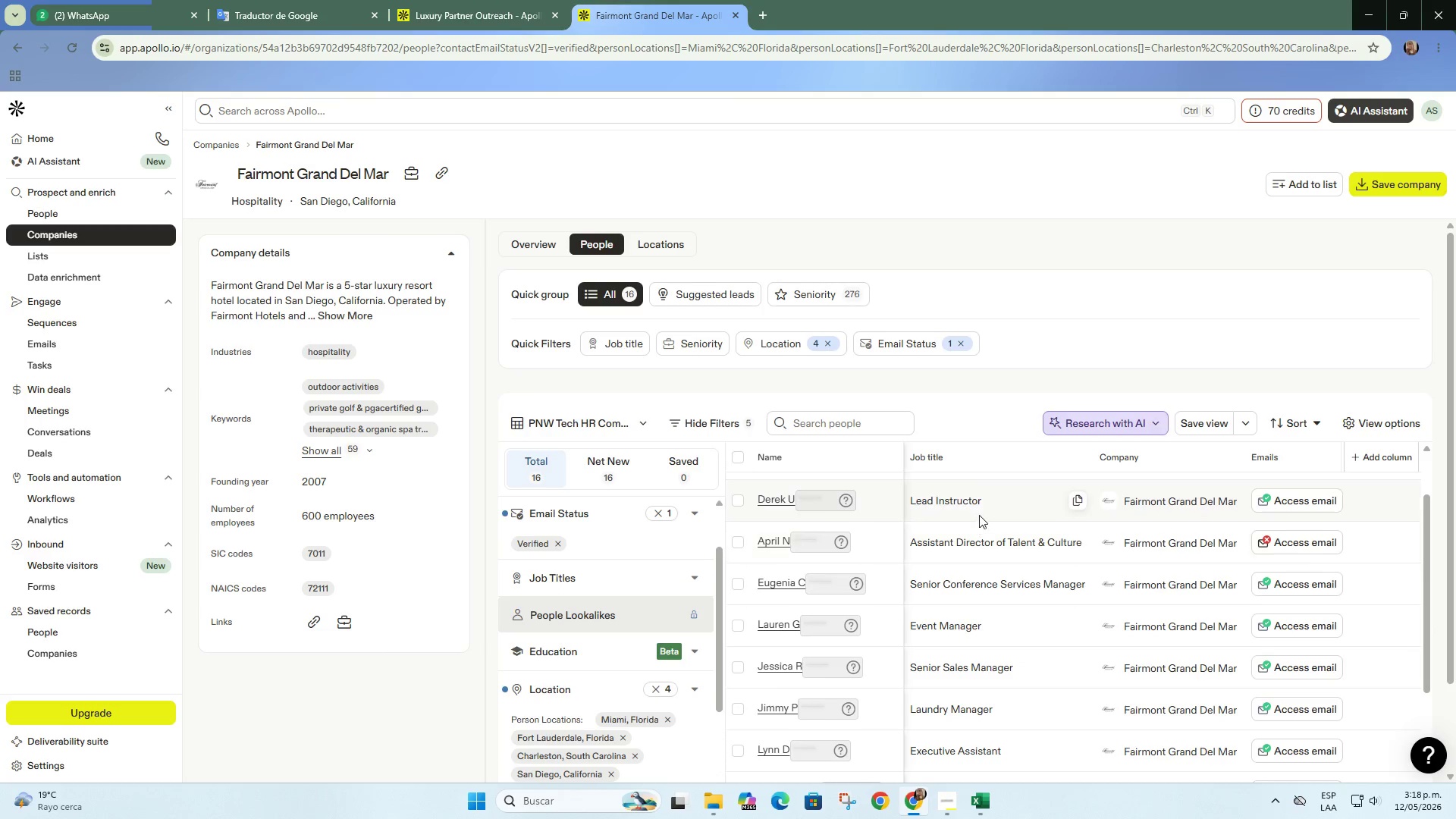 
mouse_move([979, 595])
 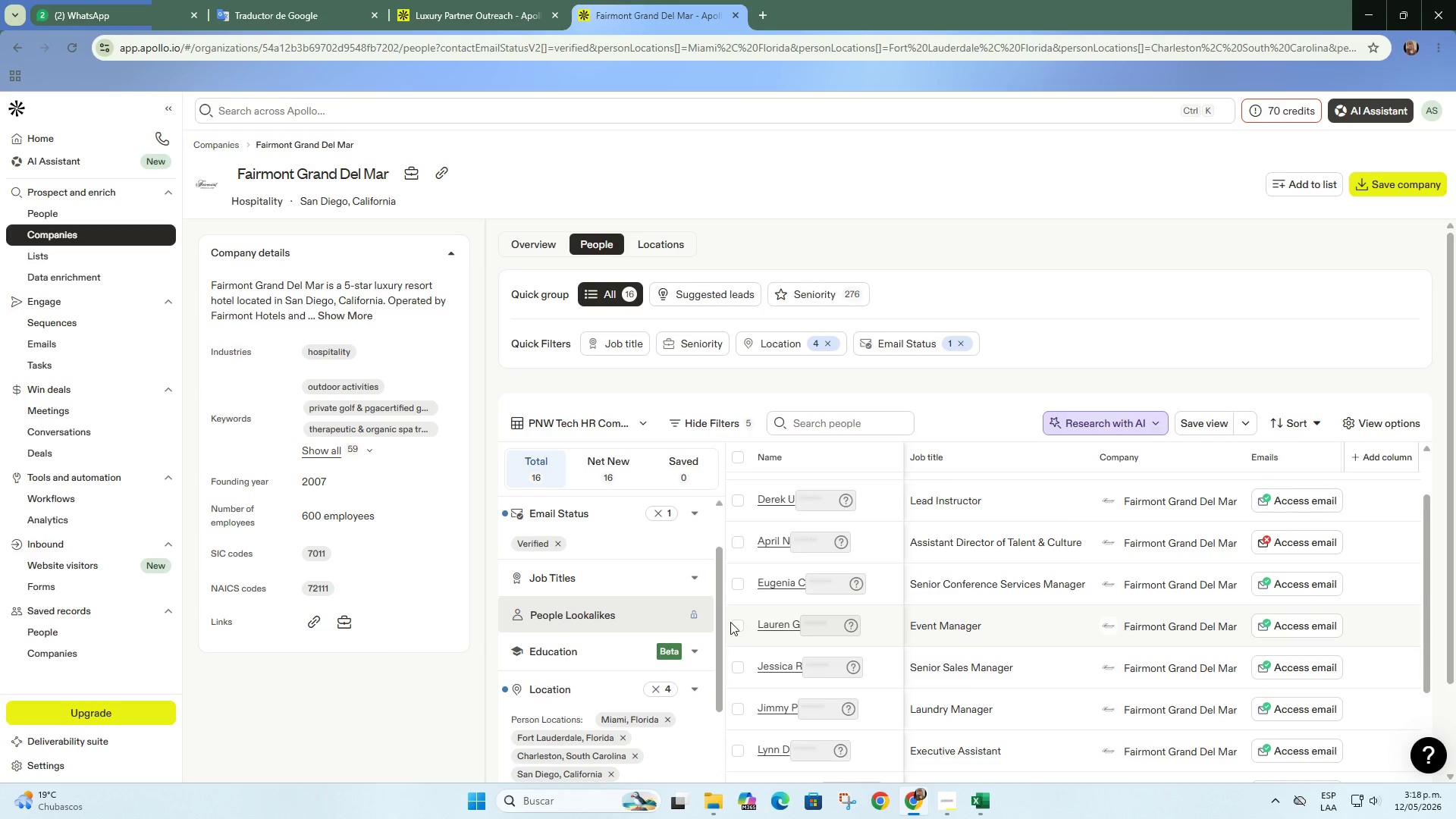 
left_click([736, 623])
 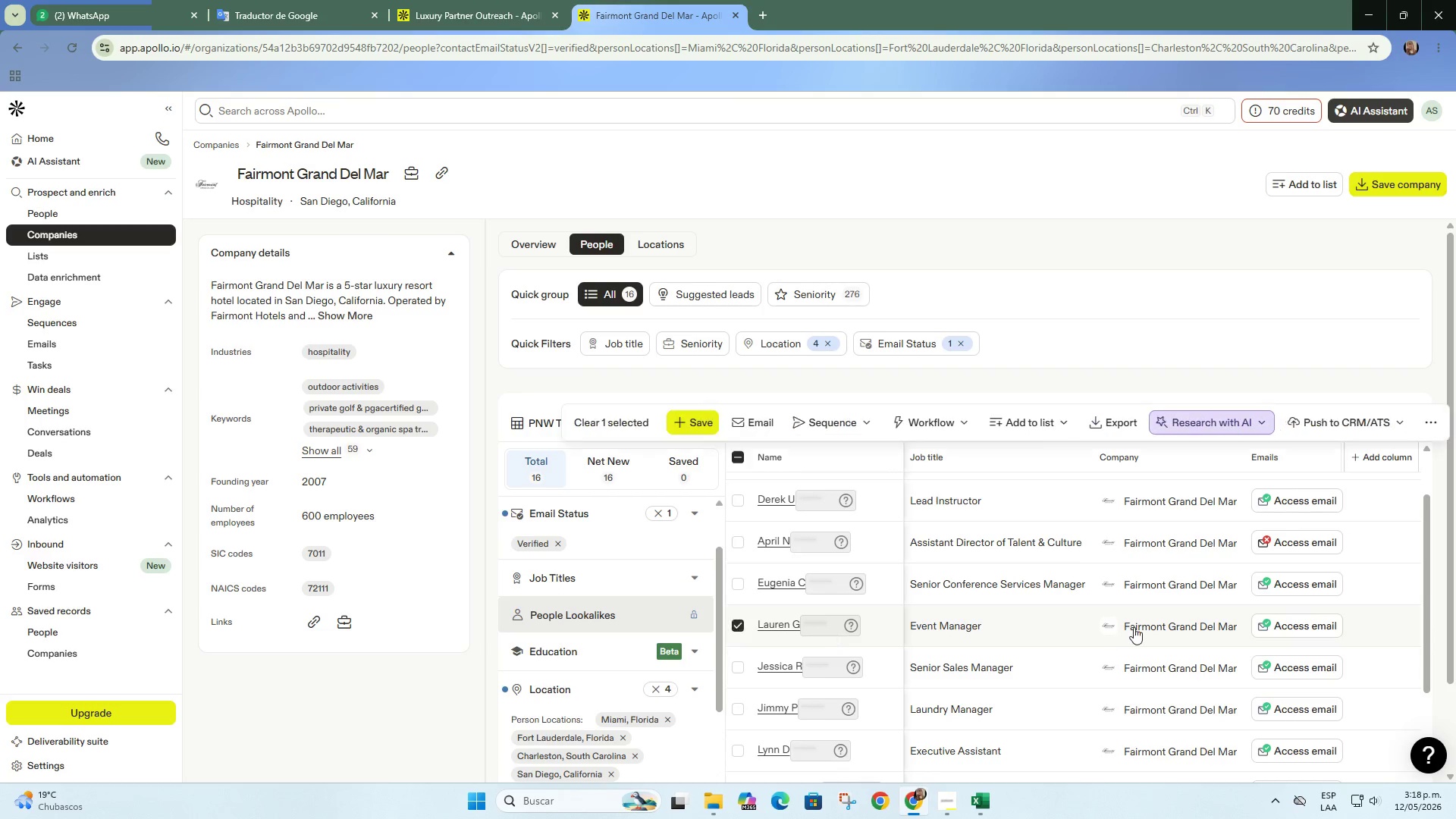 
scroll: coordinate [1116, 651], scroll_direction: down, amount: 3.0
 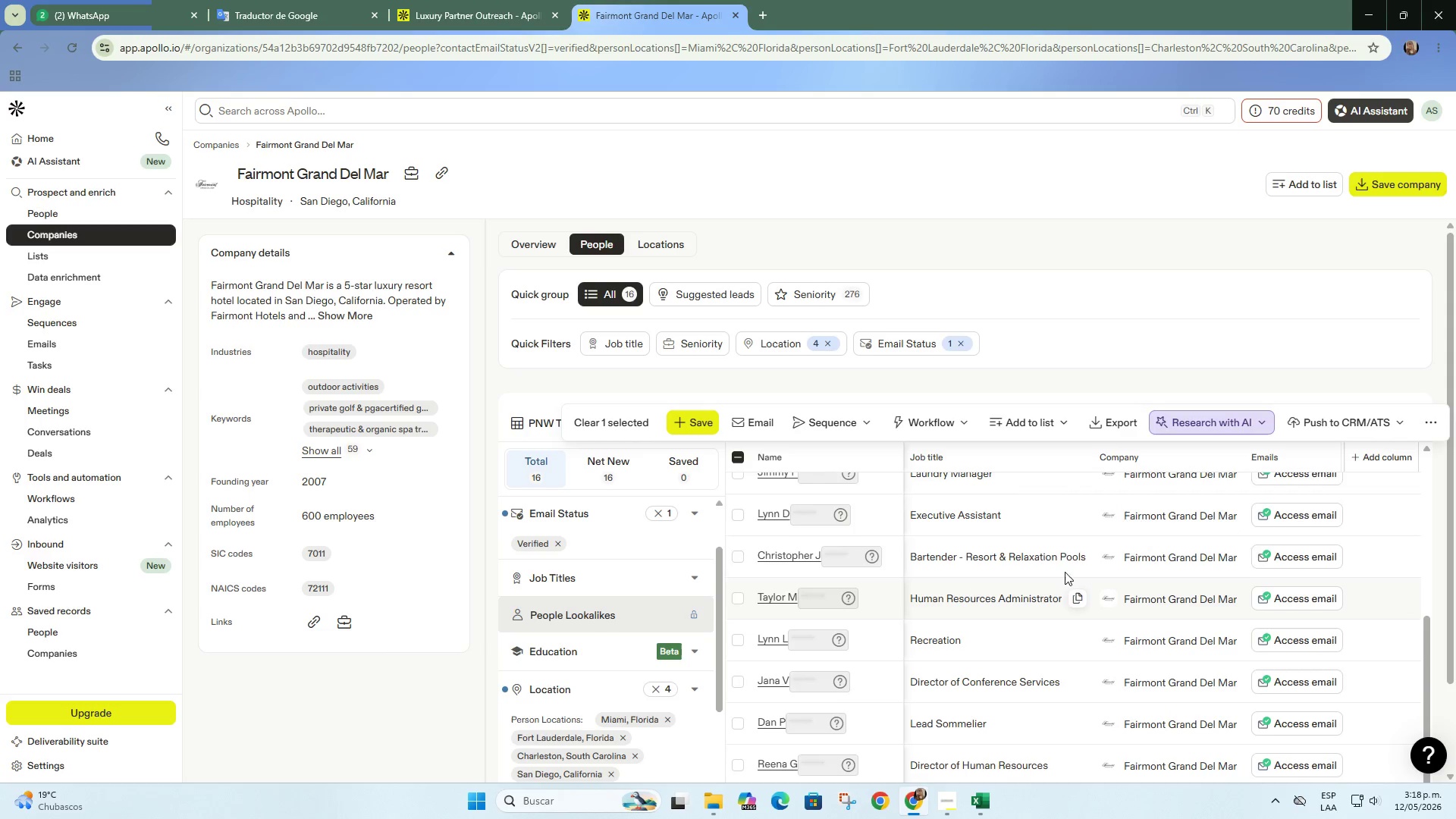 
left_click([1042, 419])
 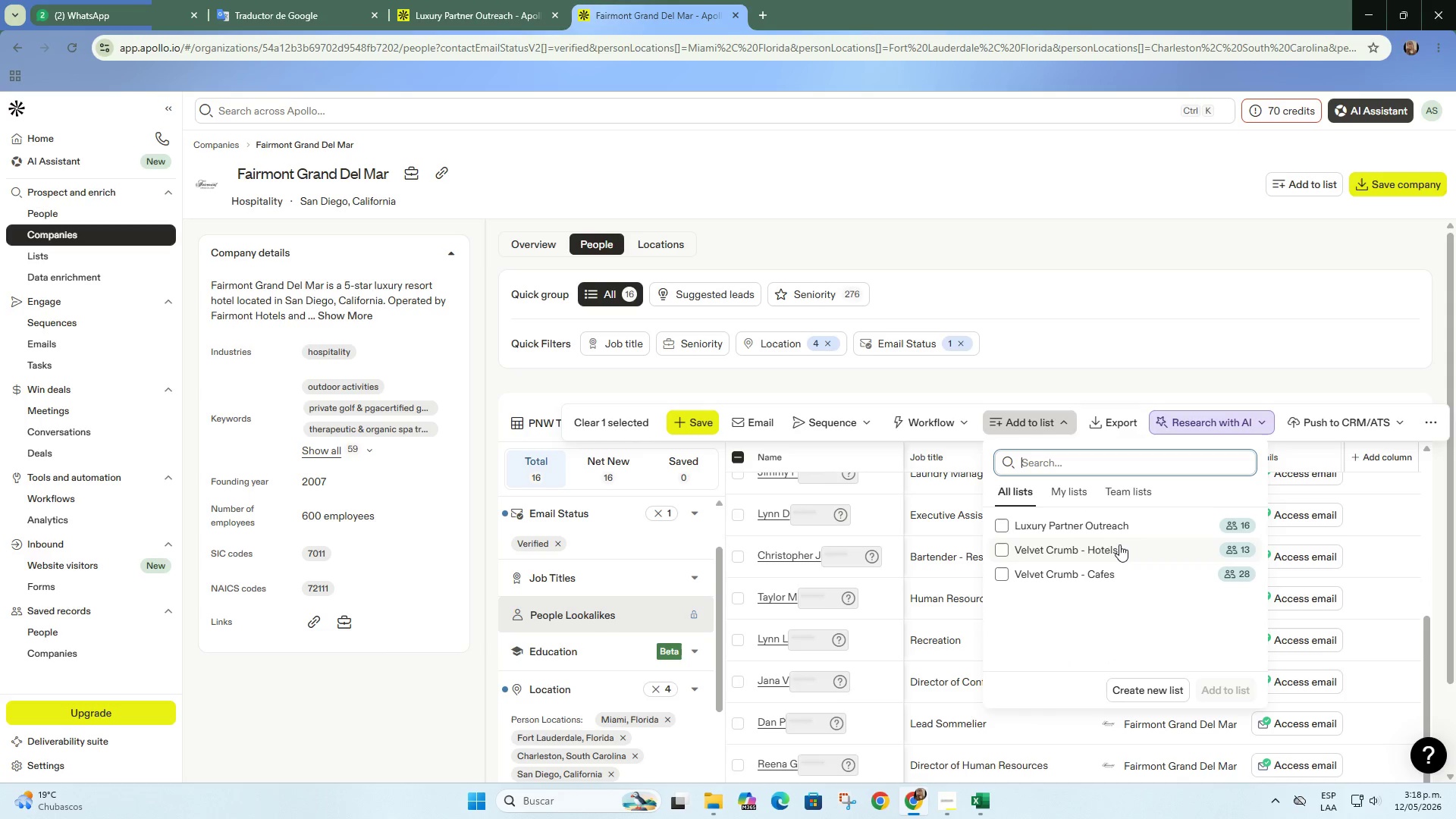 
left_click([1123, 537])
 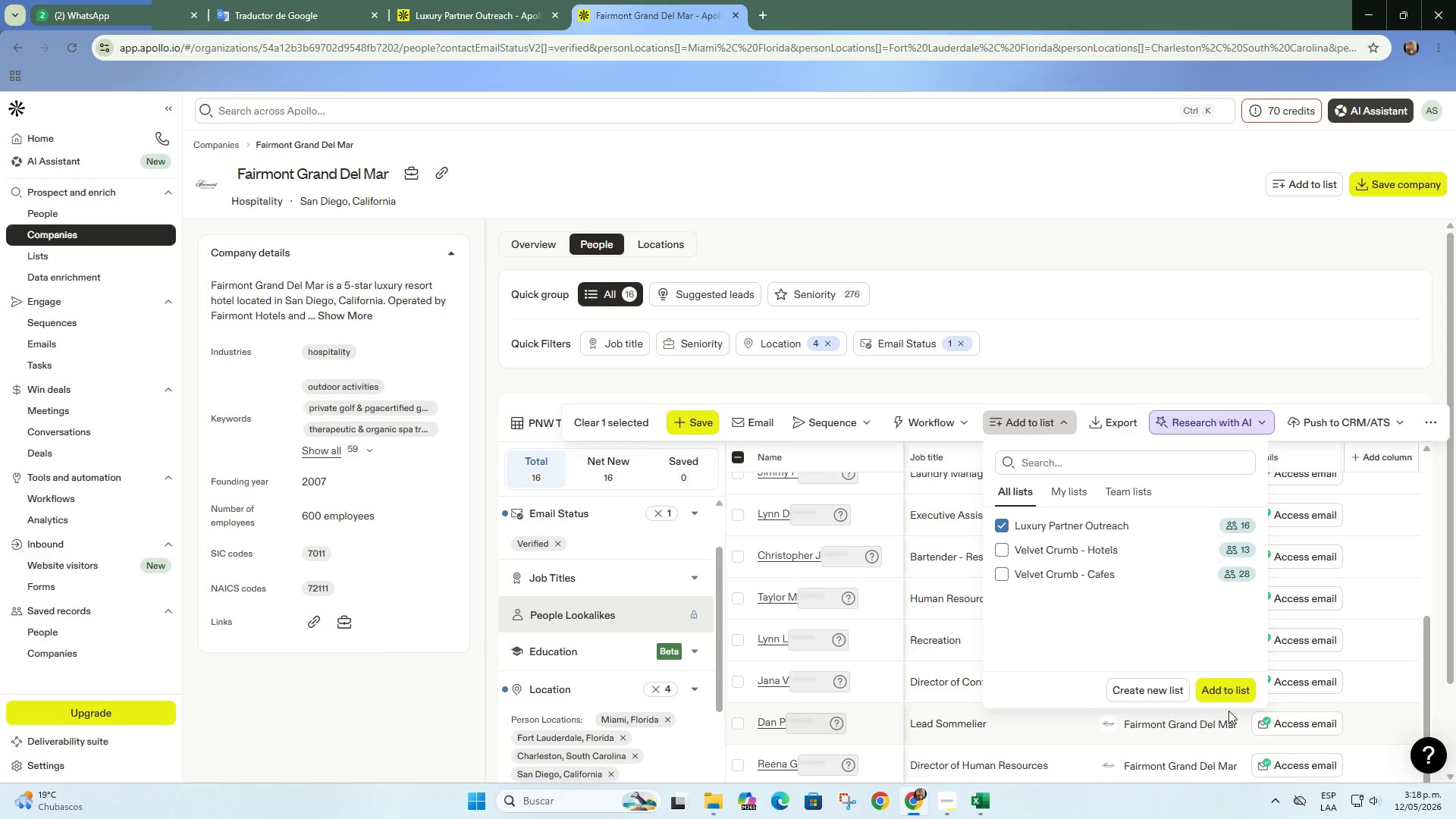 
left_click([1225, 692])
 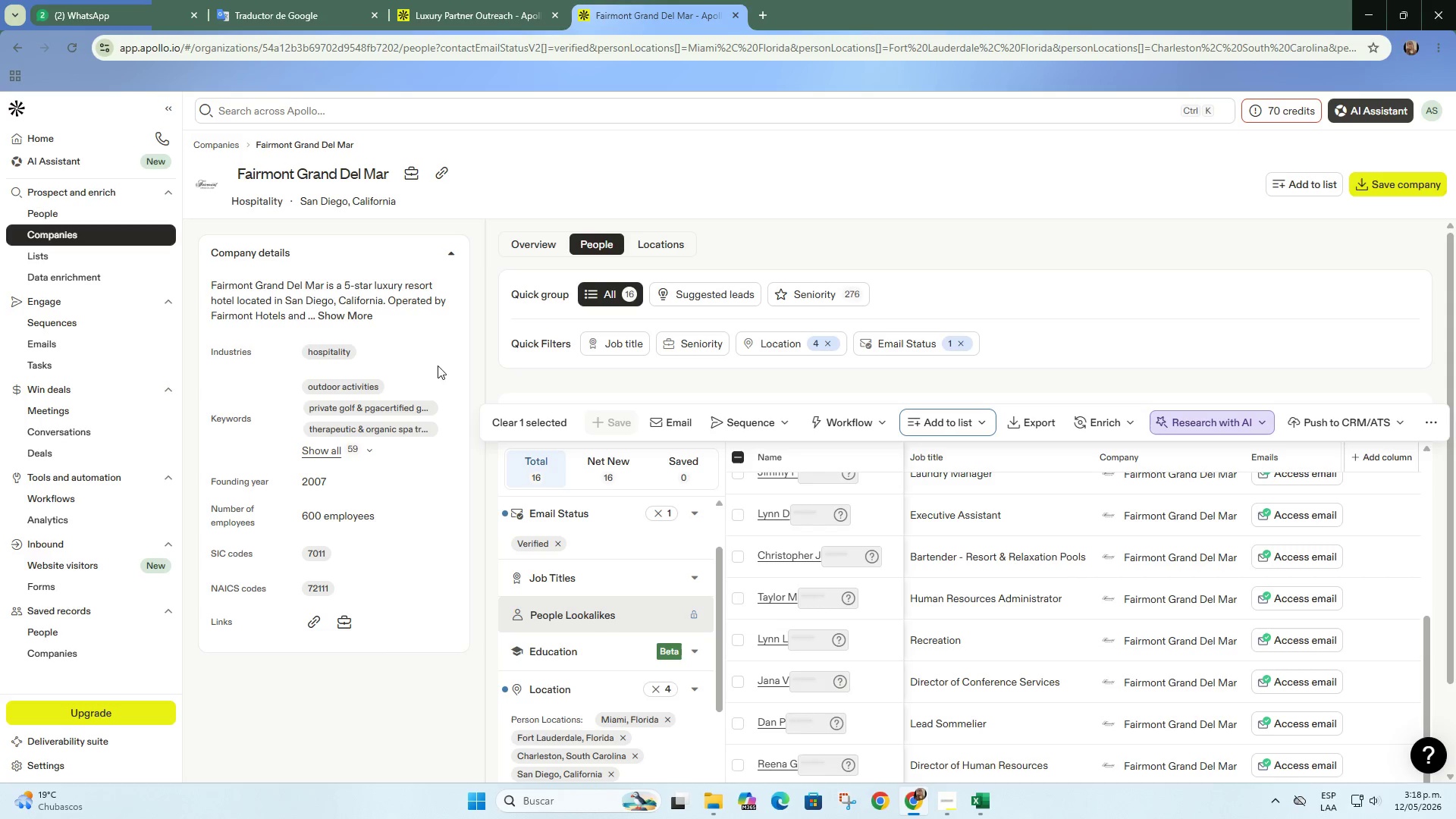 
wait(5.5)
 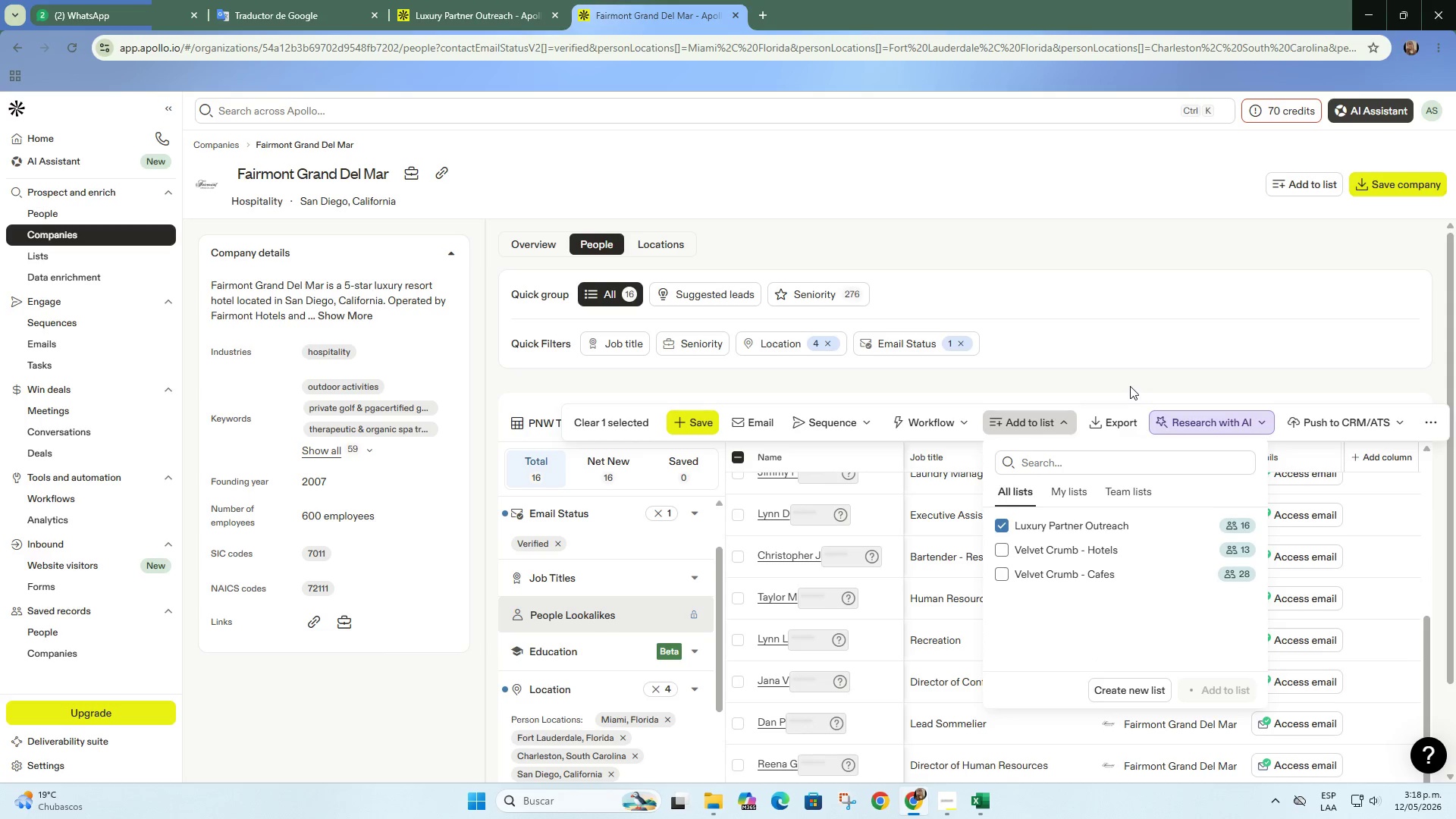 
left_click([980, 808])
 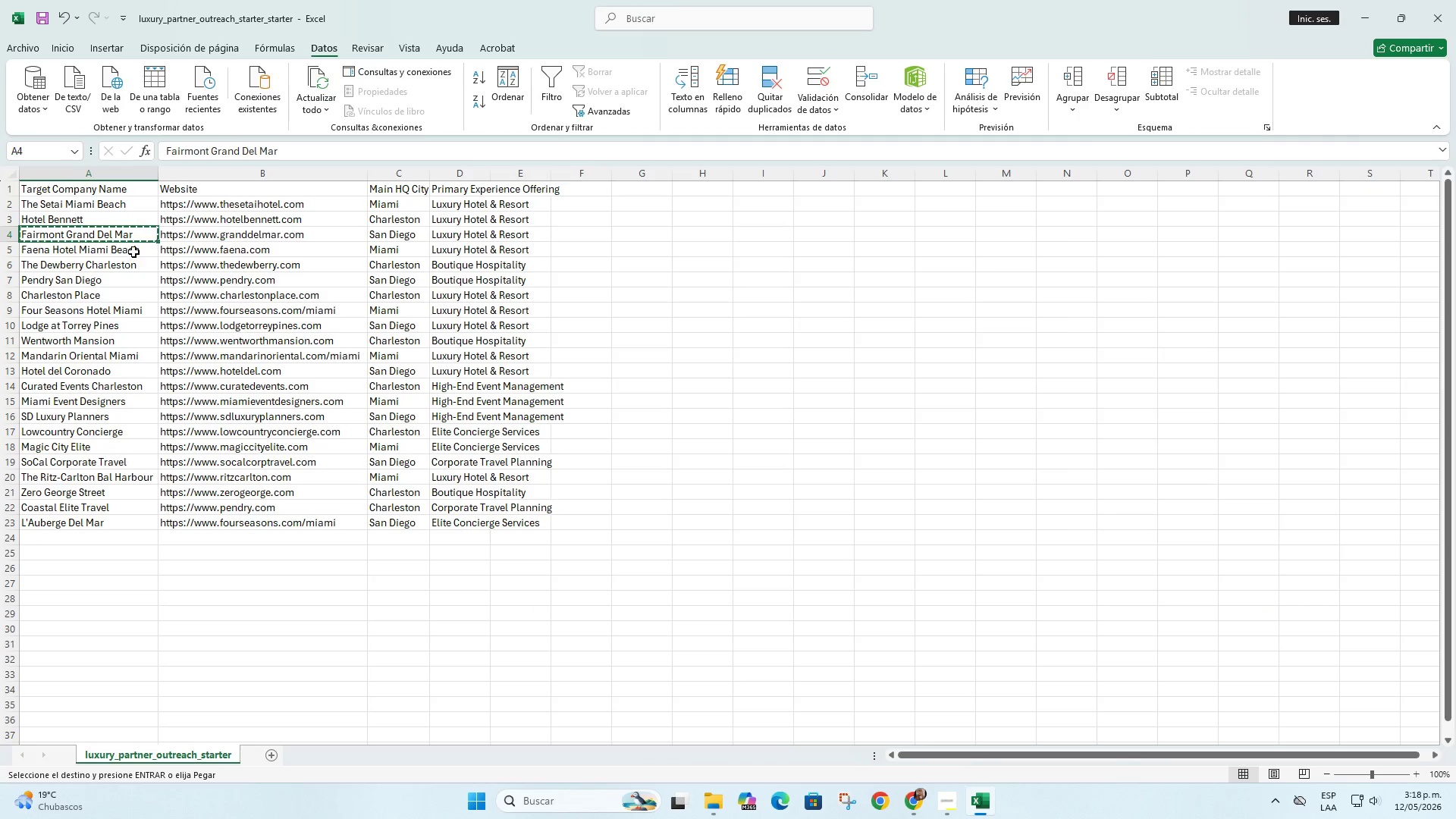 
left_click([133, 252])
 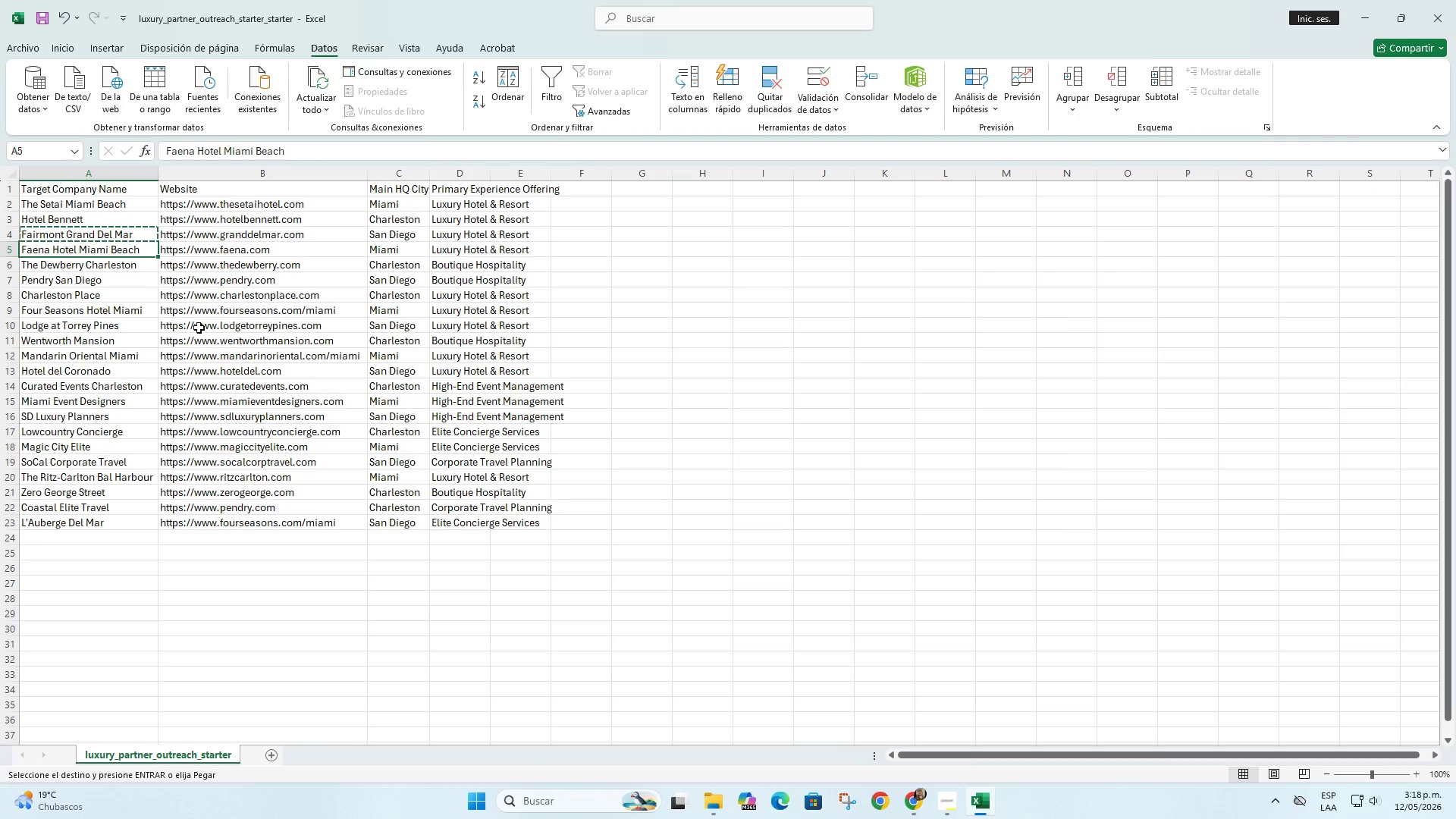 
key(Control+C)
 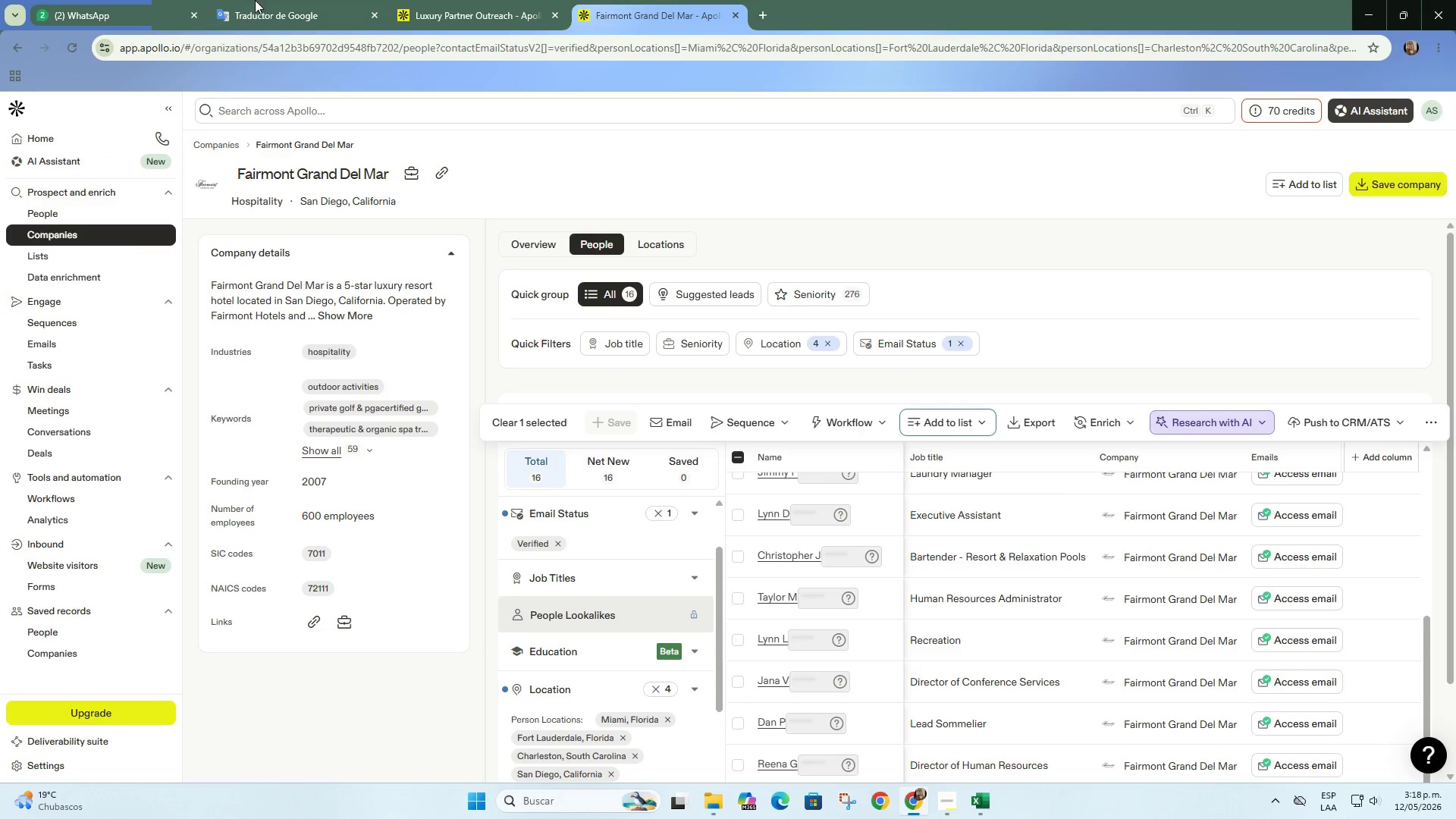 
left_click([421, 0])
 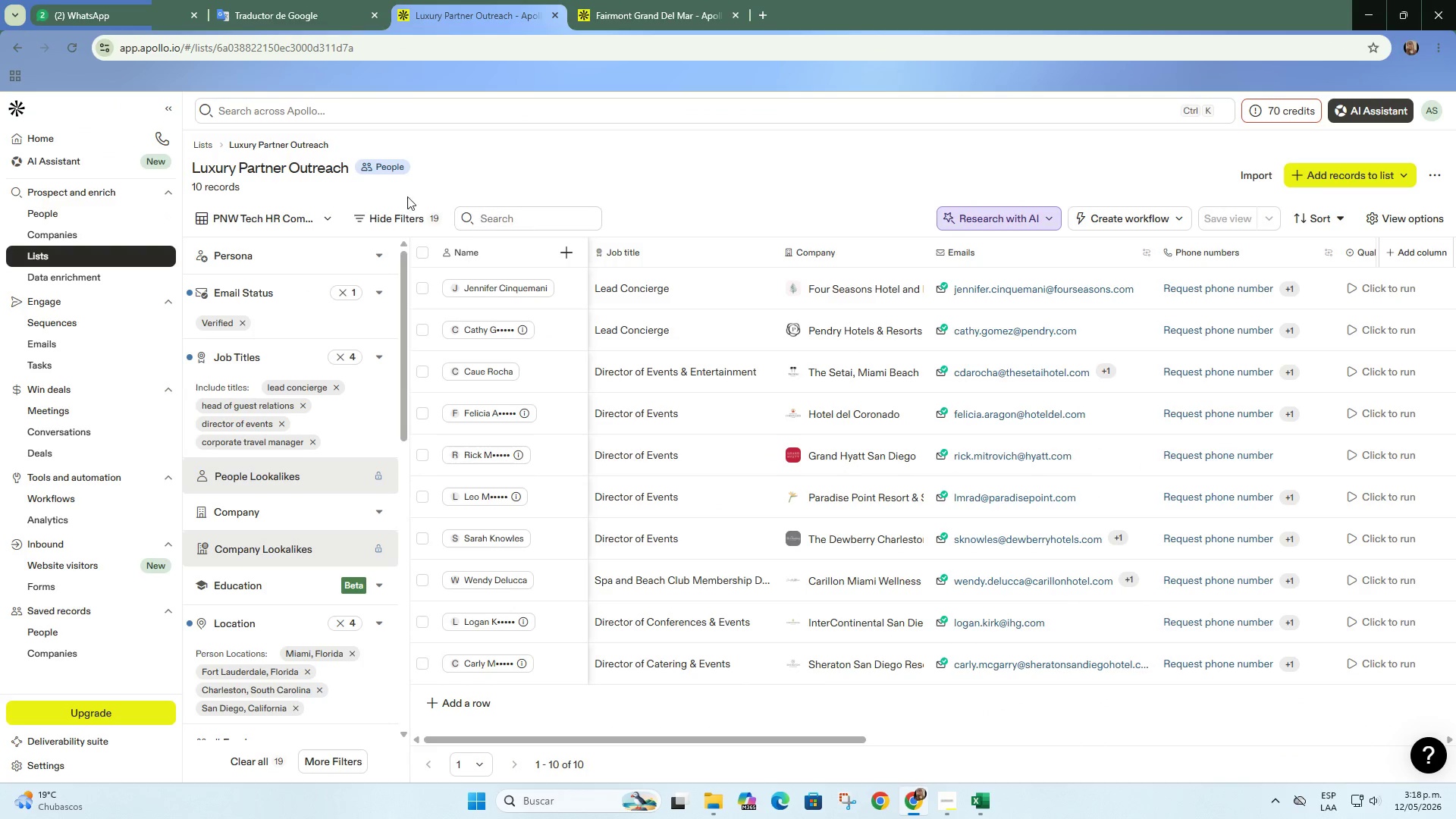 
left_click([590, 2])
 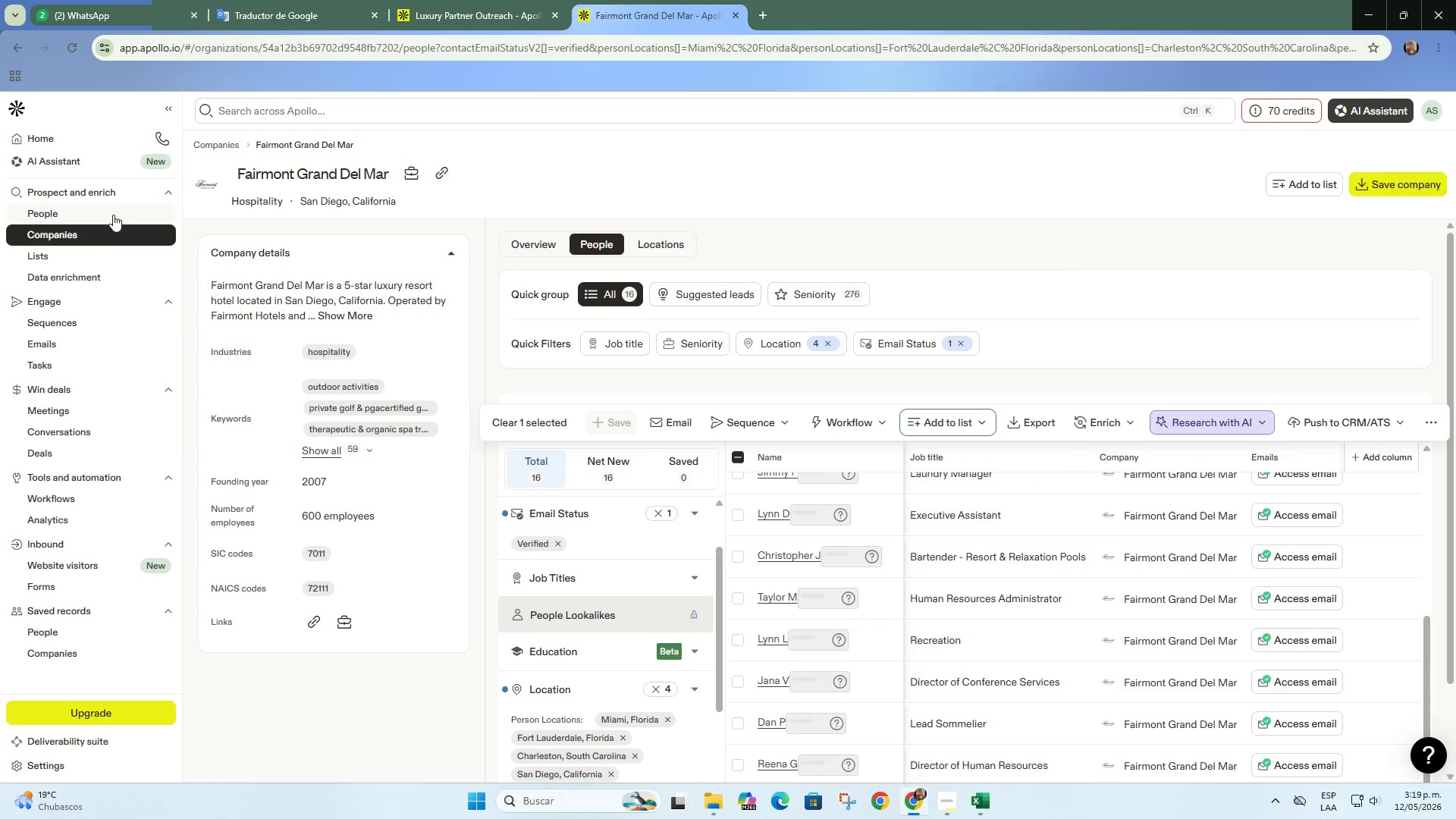 
left_click([108, 234])
 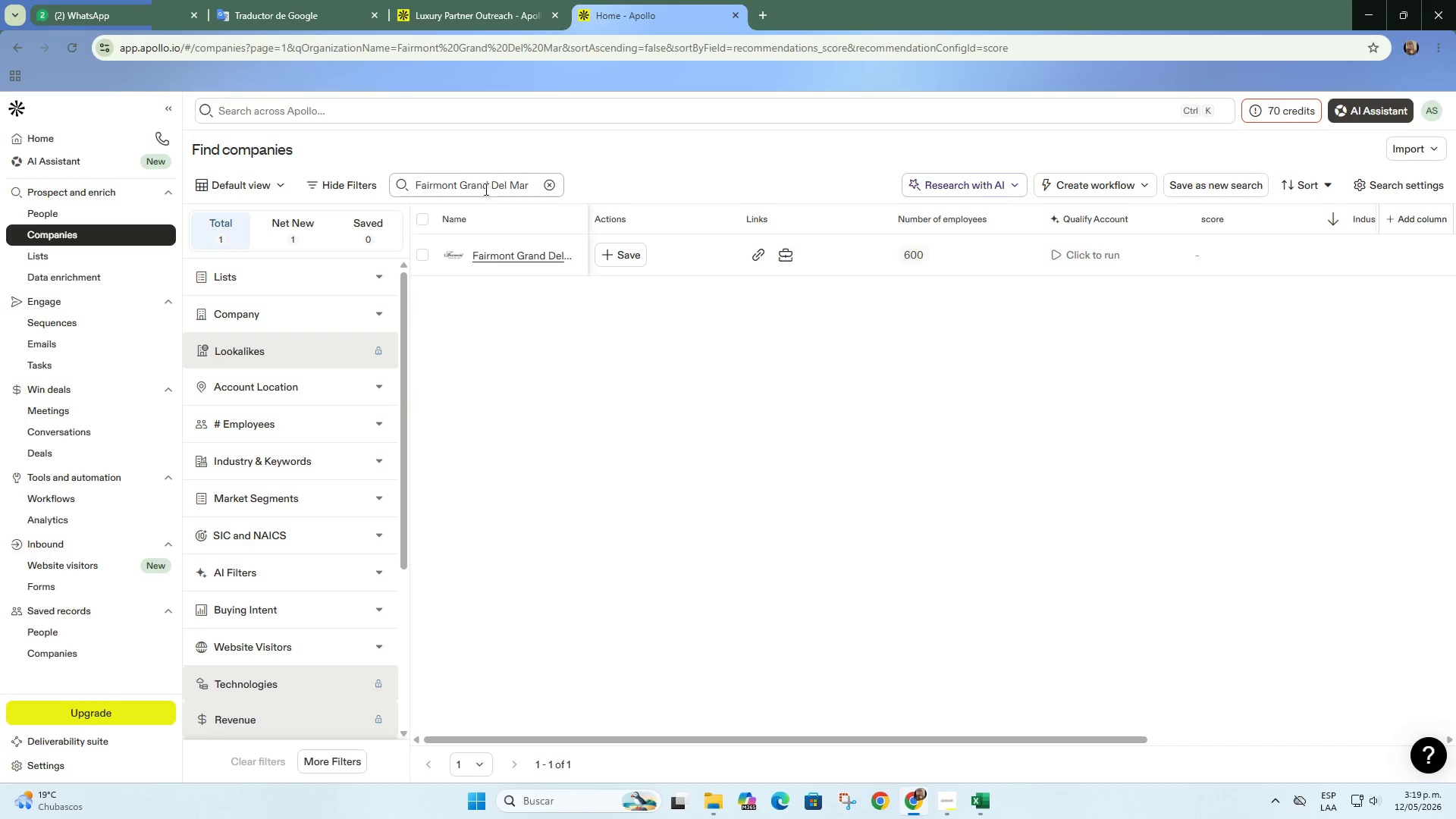 
left_click([544, 181])
 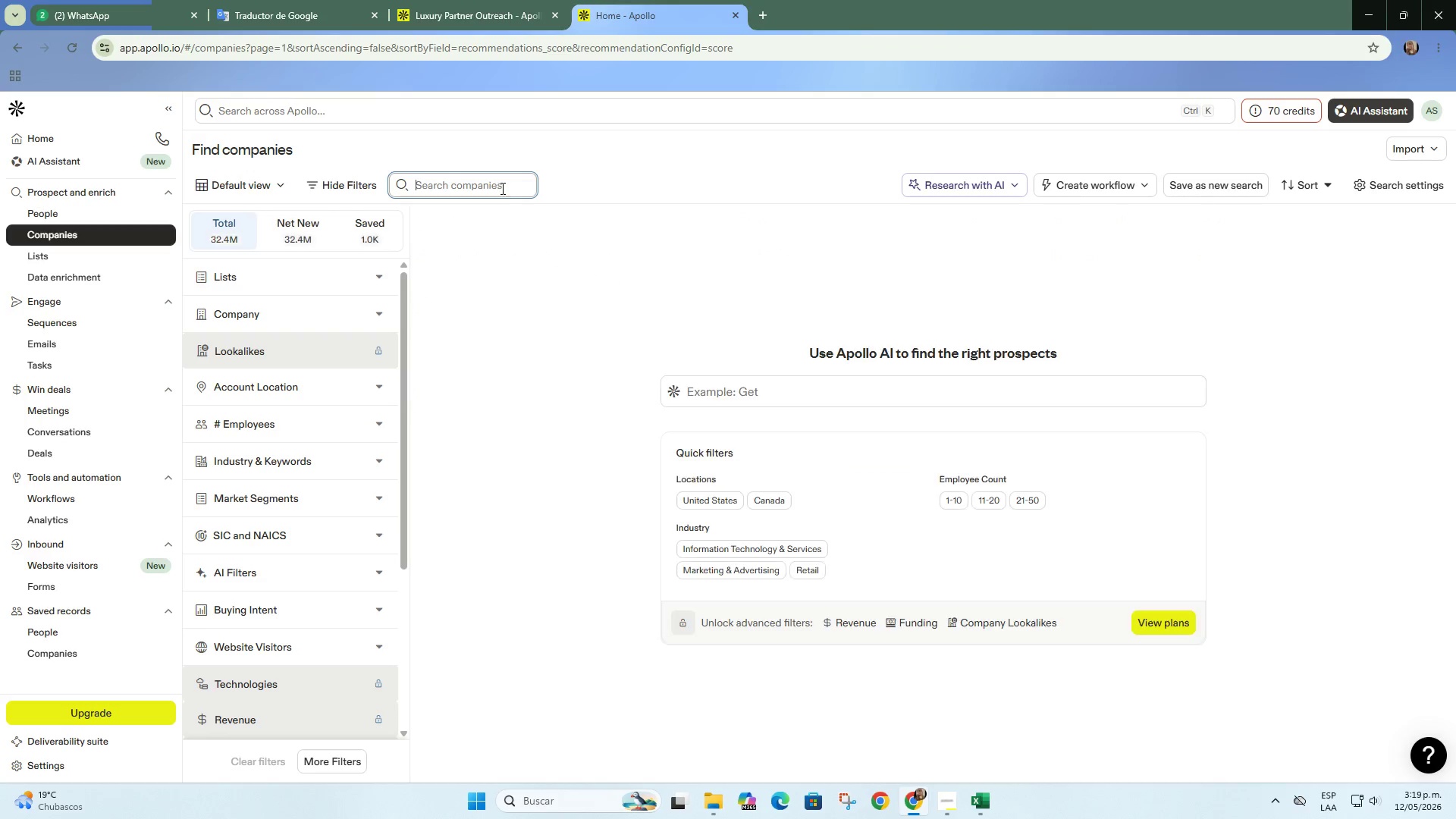 
key(Control+V)
 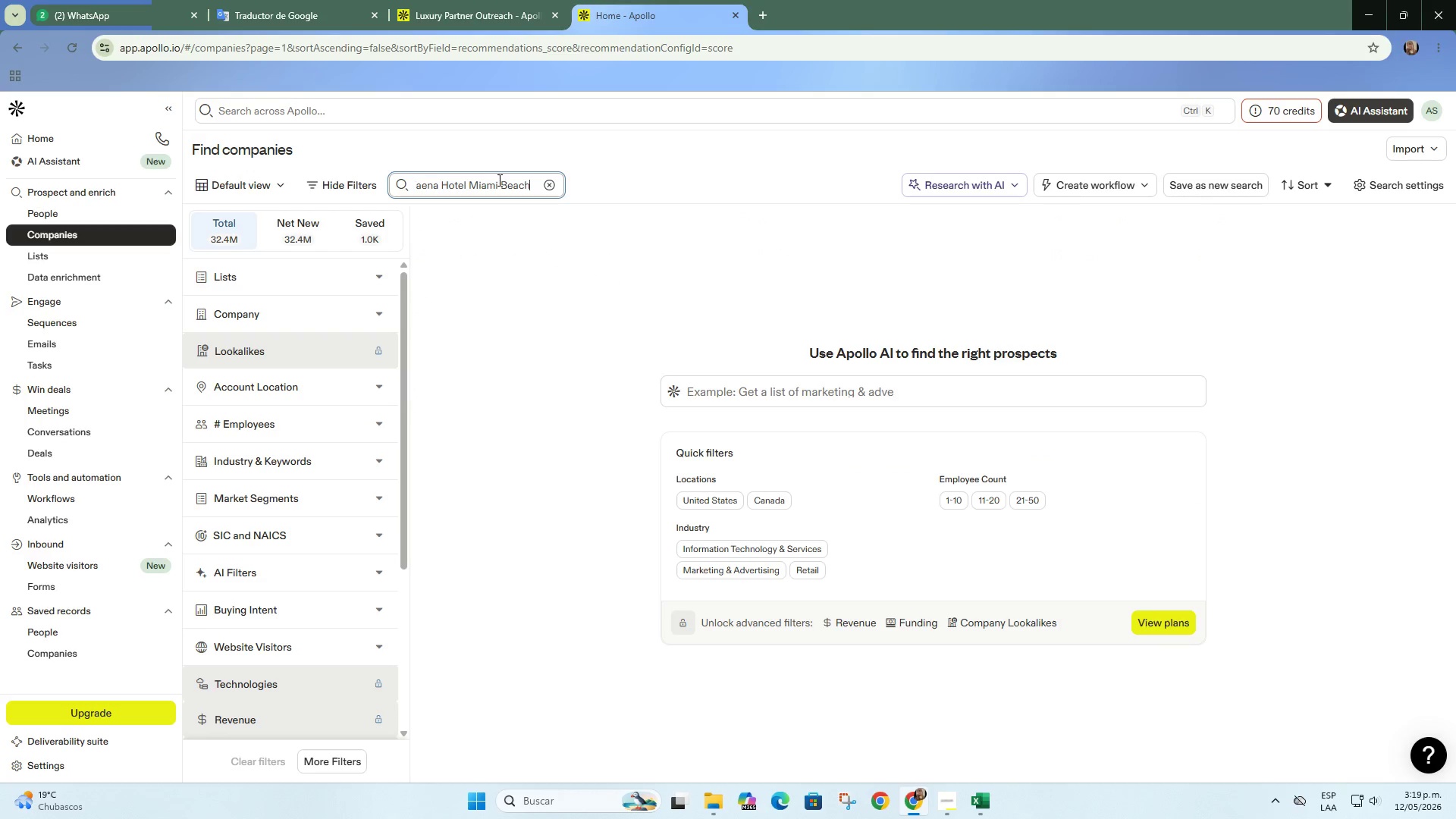 
key(Enter)
 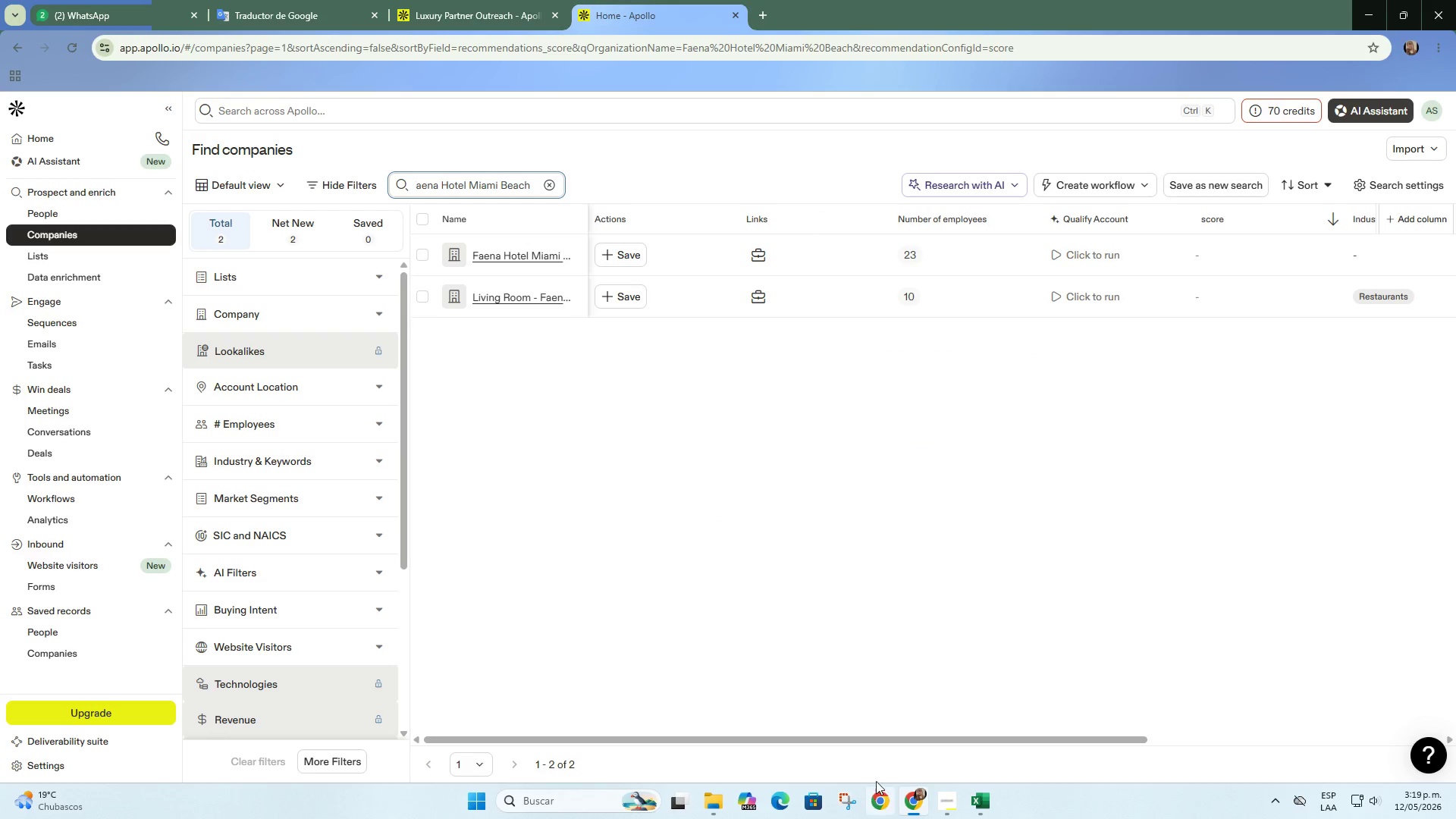 
left_click_drag(start_coordinate=[890, 742], to_coordinate=[695, 666])
 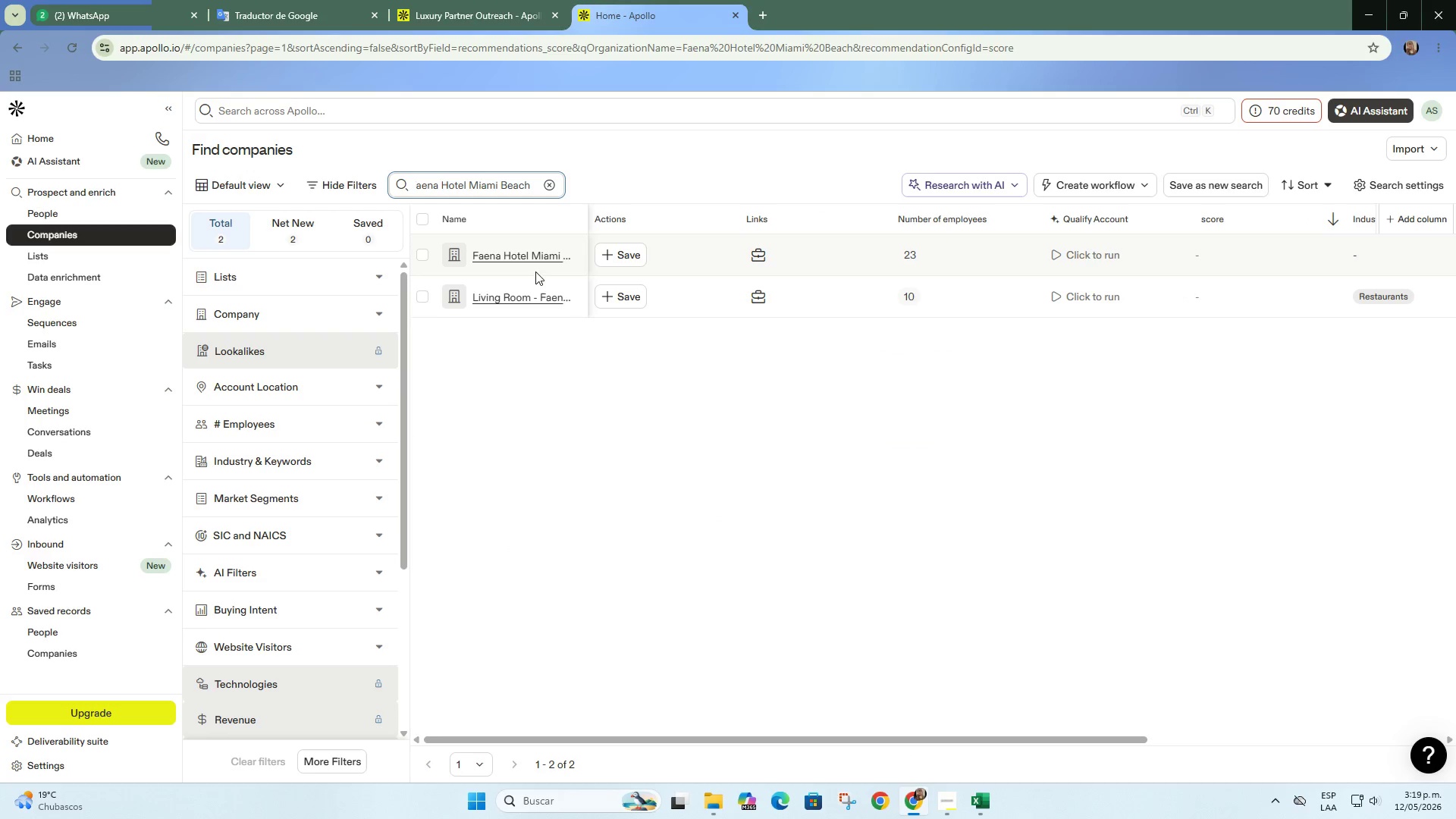 
right_click([539, 261])
 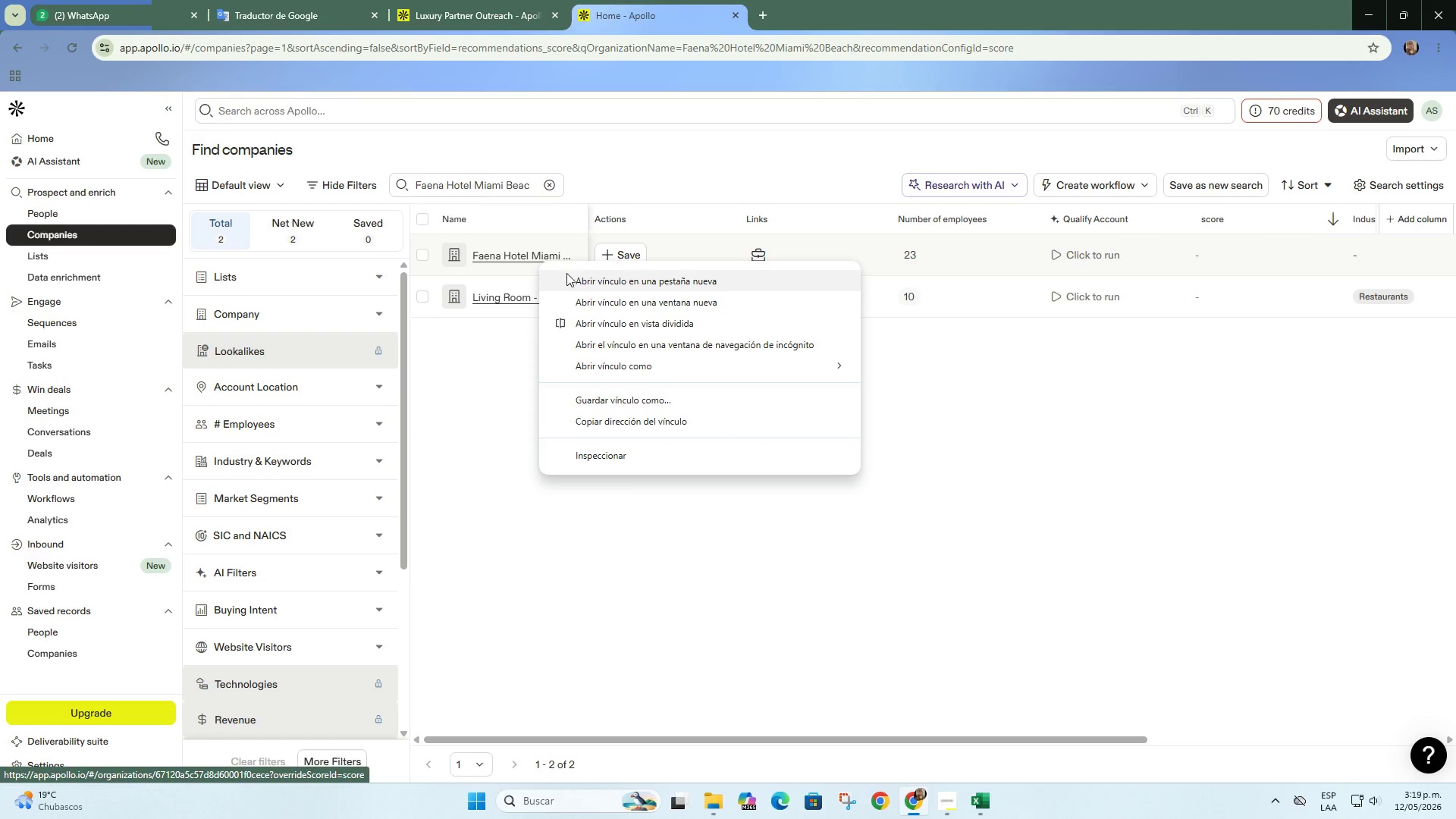 
left_click([570, 274])
 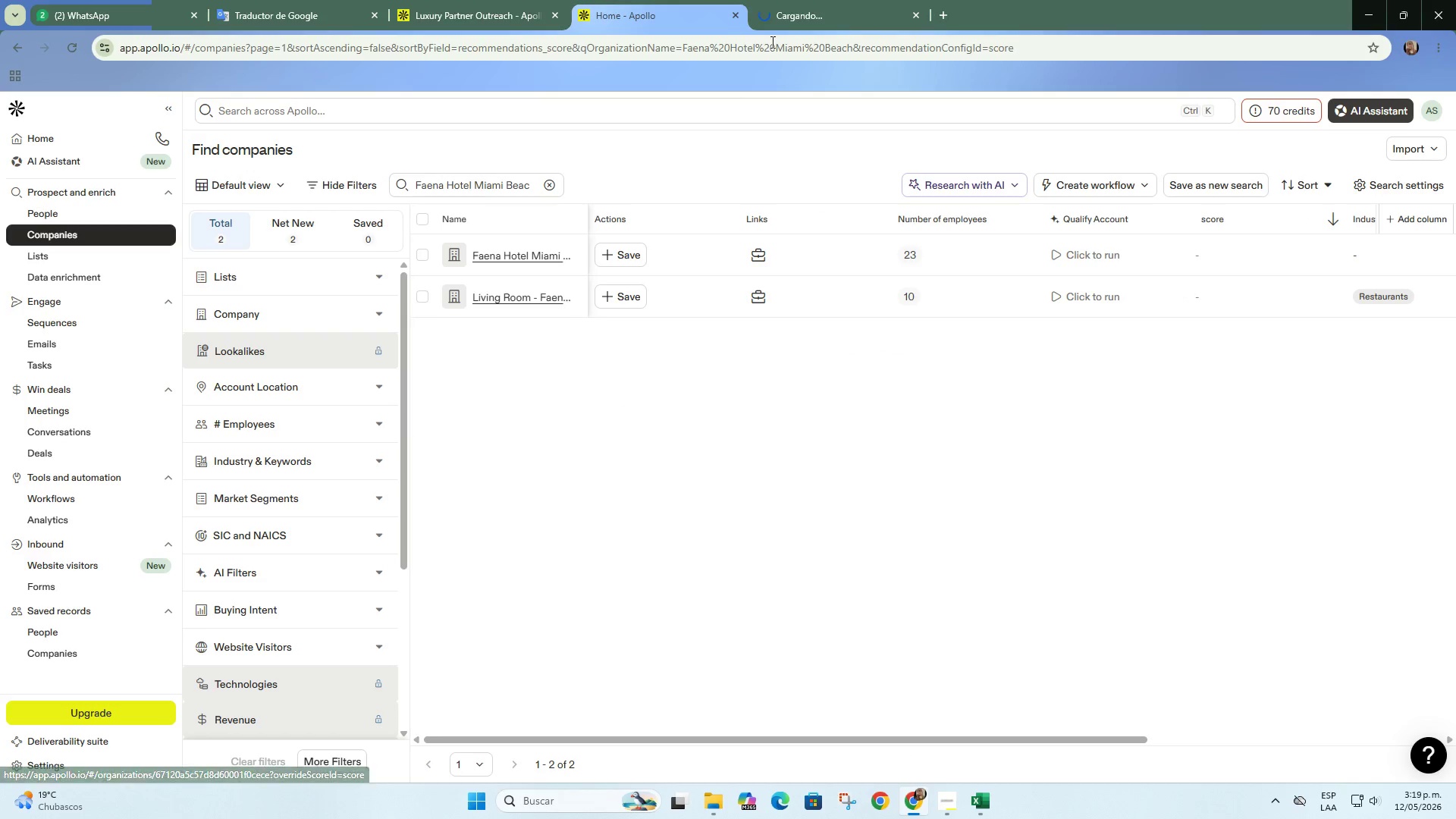 
left_click([799, 0])
 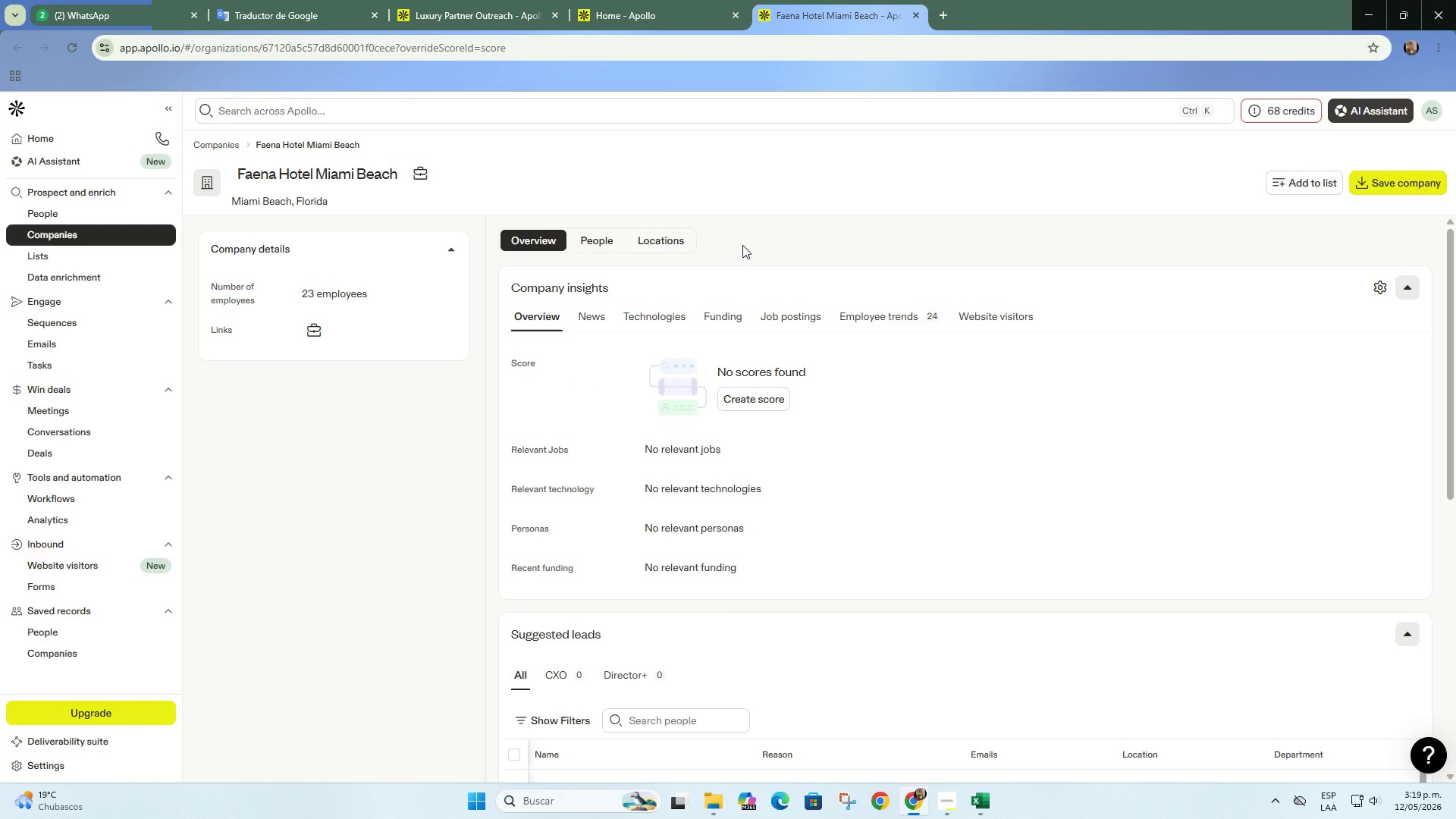 
double_click([595, 239])
 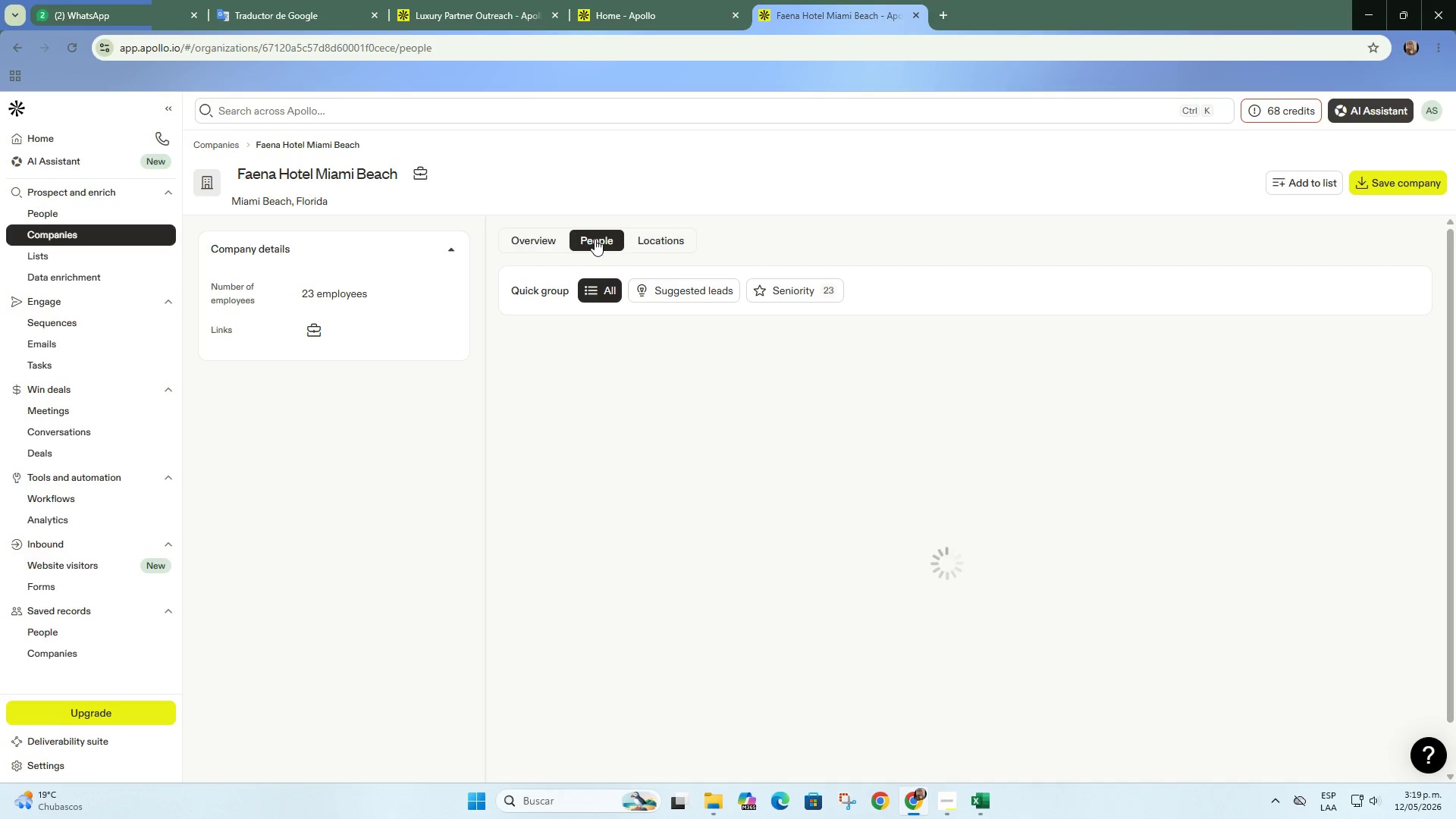 
mouse_move([605, 259])
 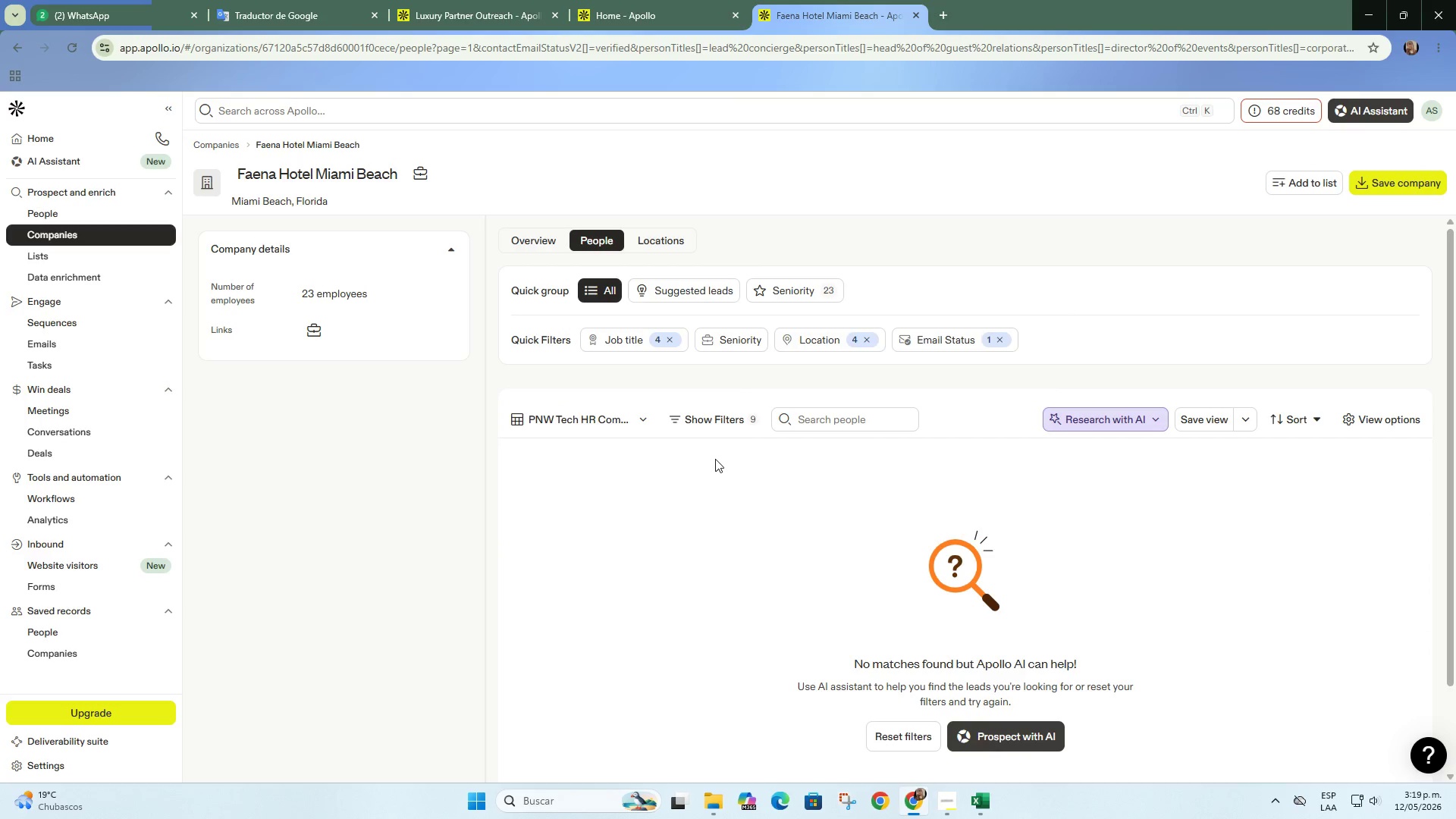 
left_click([737, 417])
 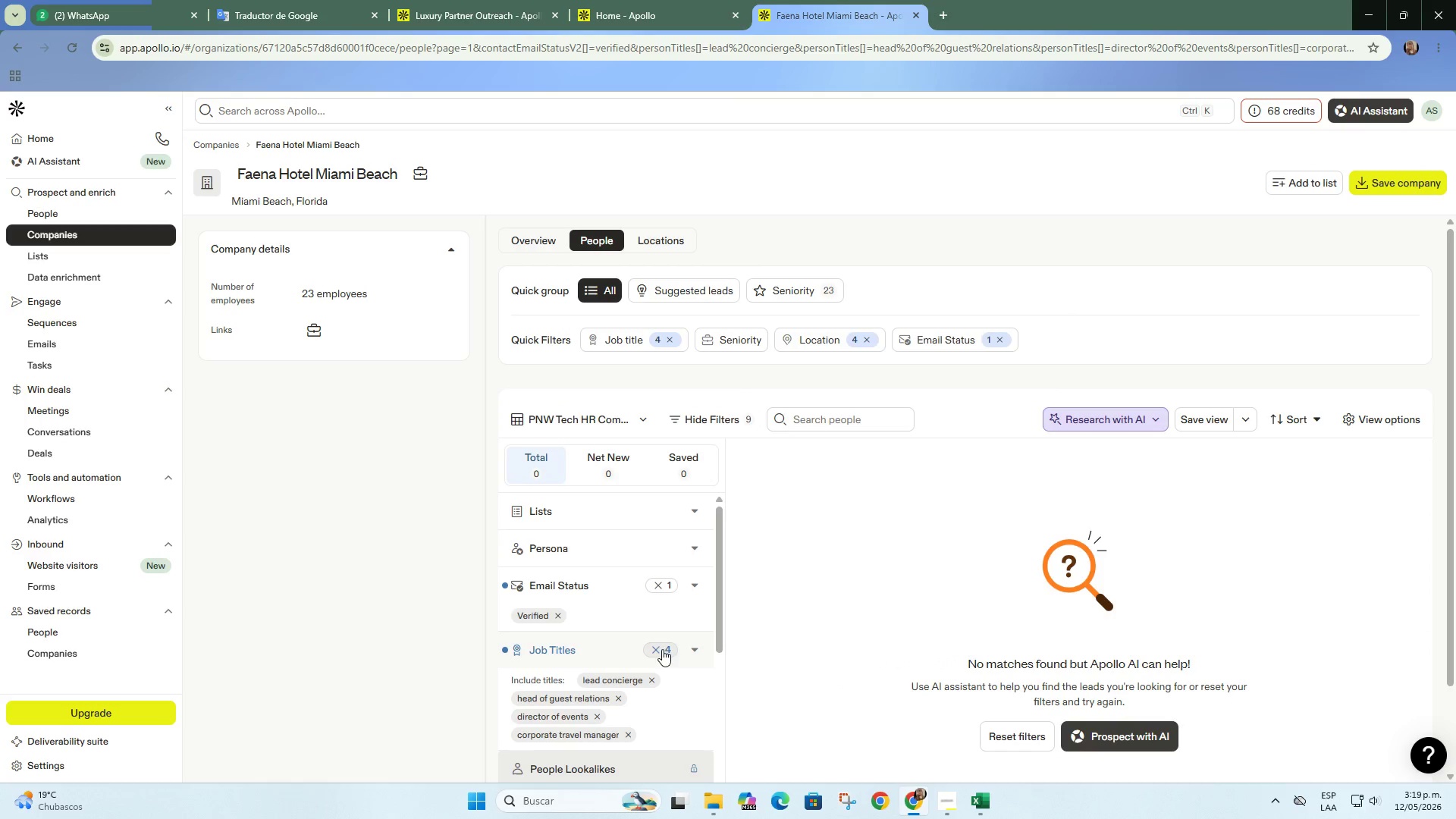 
left_click([650, 654])
 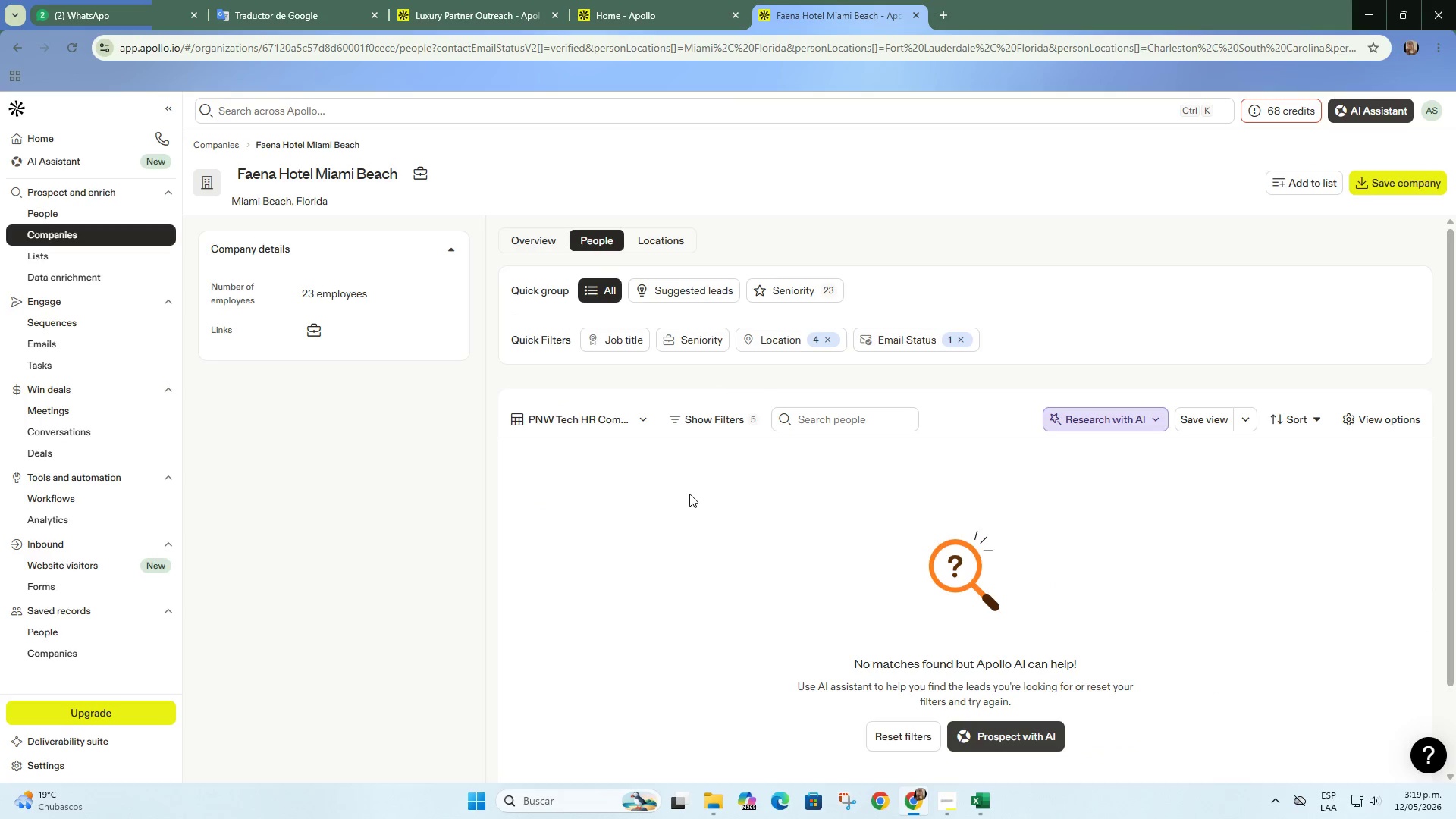 
scroll: coordinate [686, 504], scroll_direction: down, amount: 1.0
 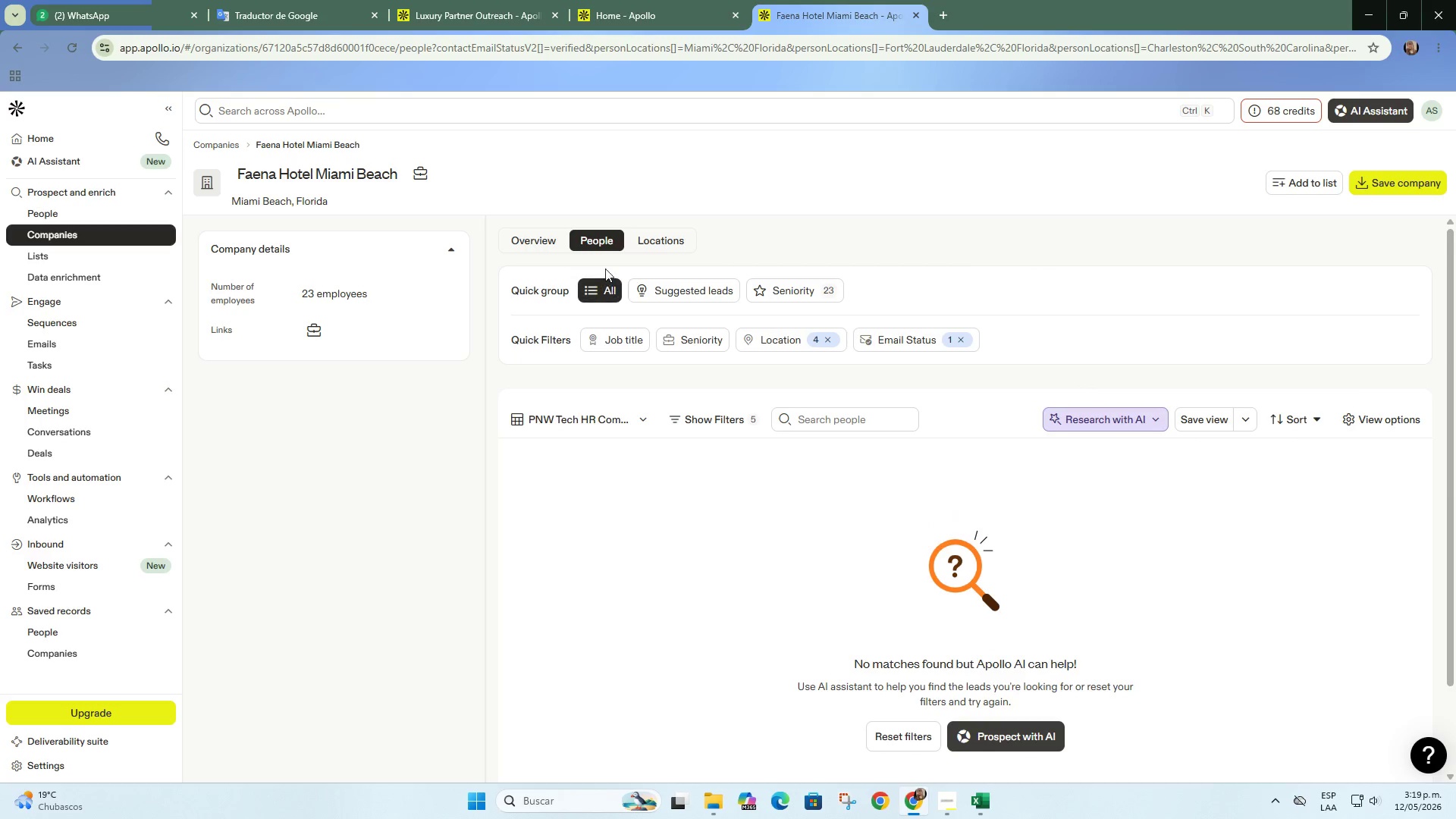 
left_click([604, 242])
 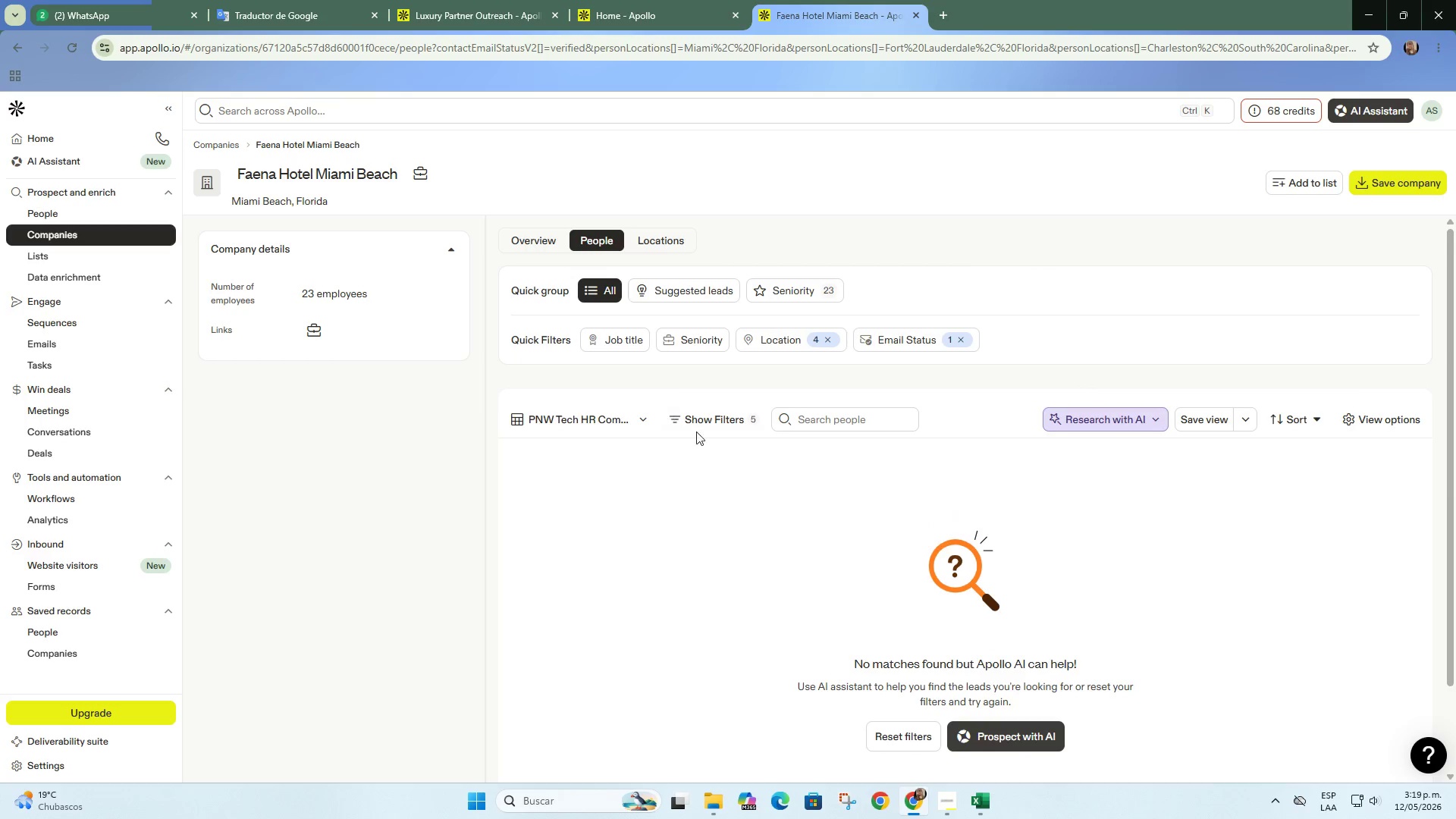 
left_click([705, 413])
 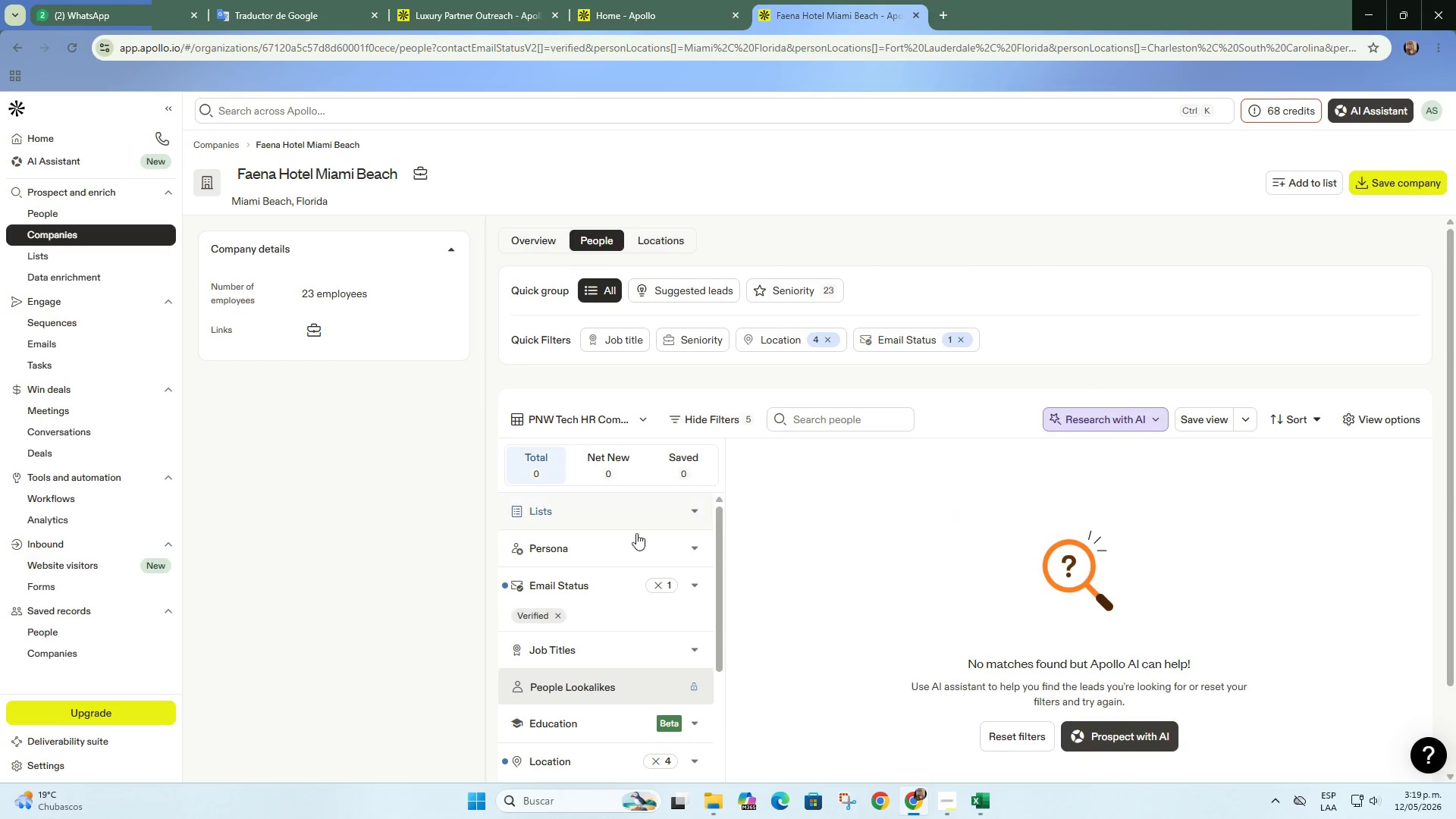 
scroll: coordinate [632, 593], scroll_direction: down, amount: 3.0
 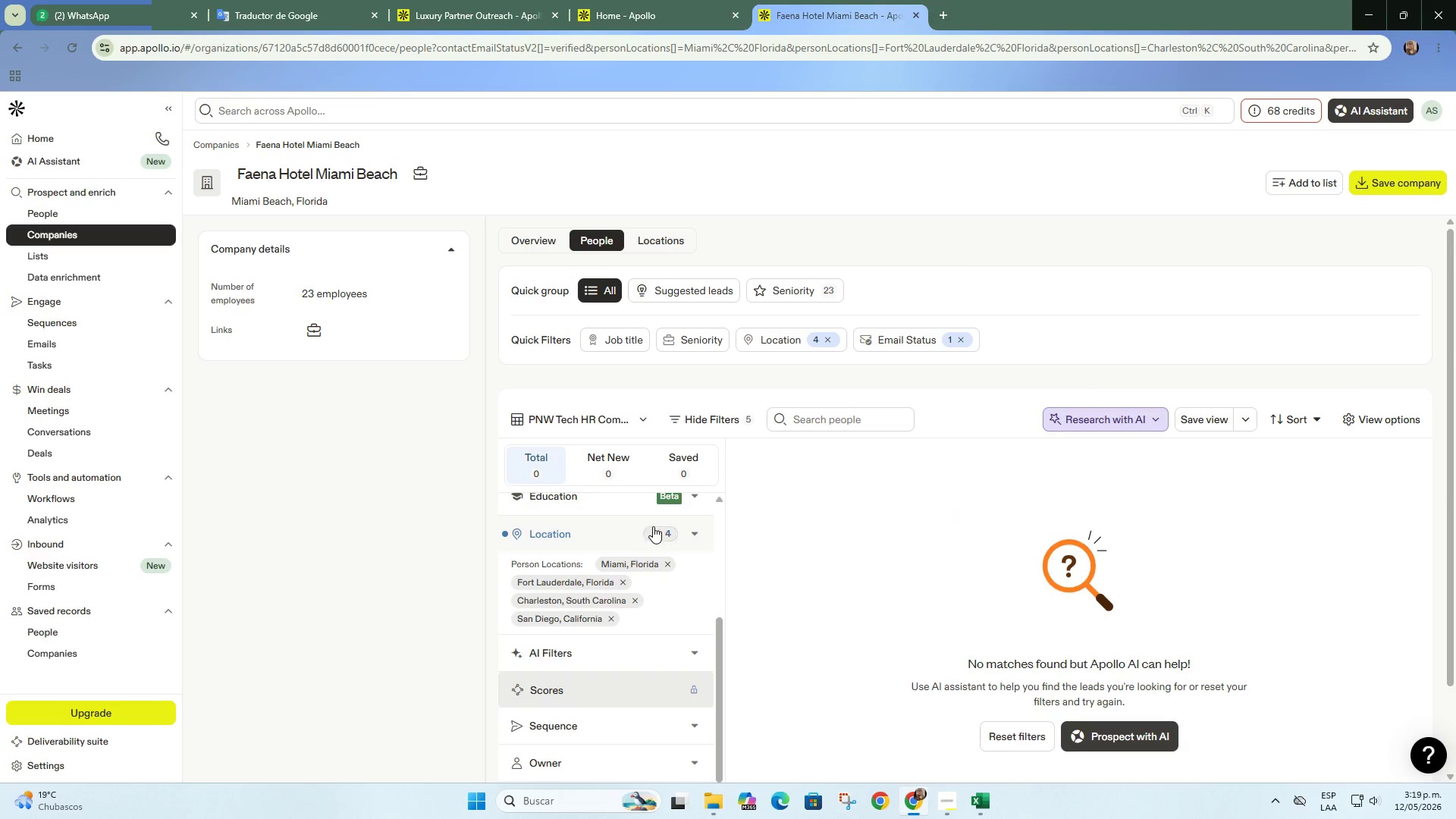 
left_click([657, 529])
 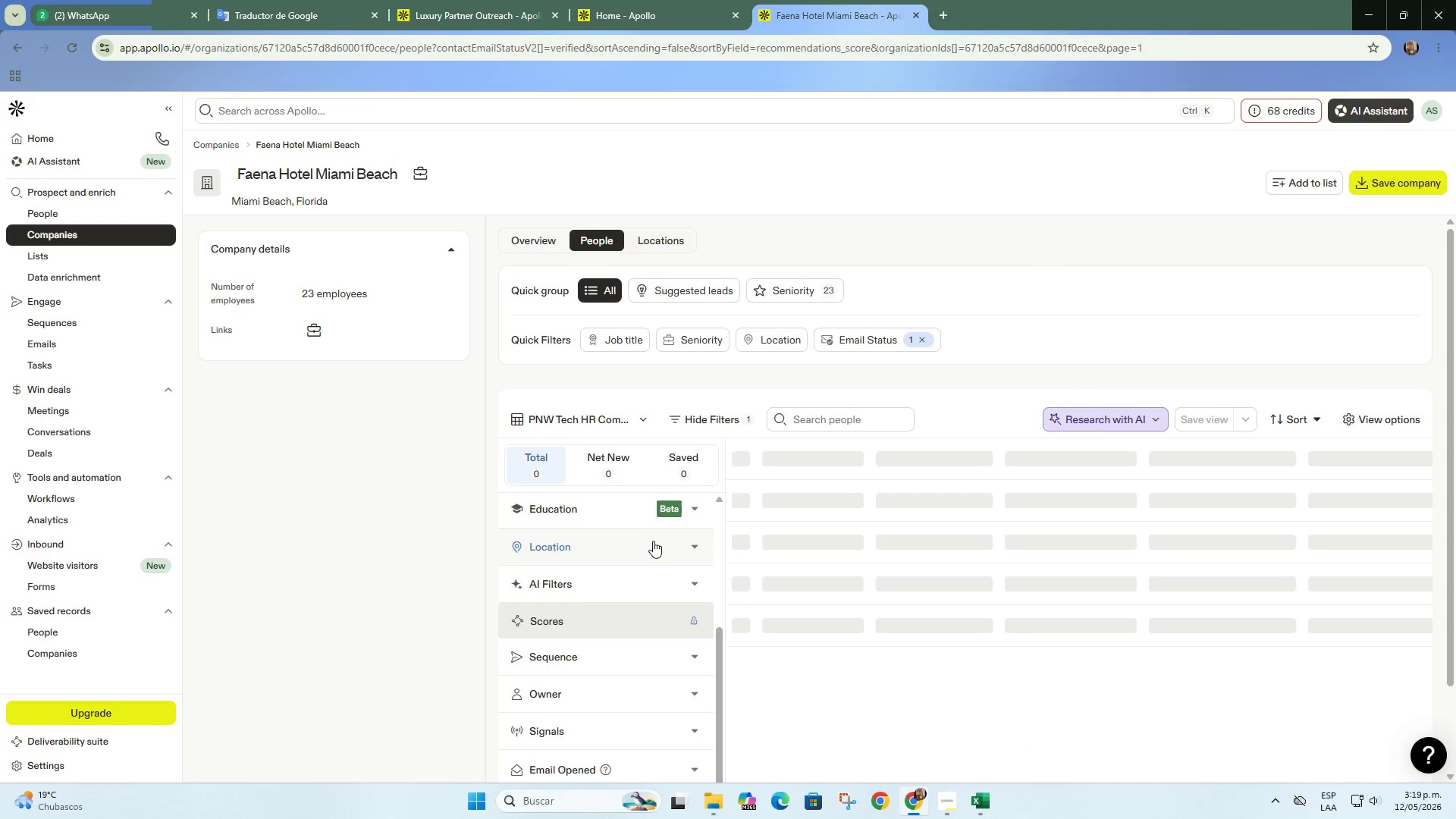 
scroll: coordinate [653, 542], scroll_direction: down, amount: 2.0
 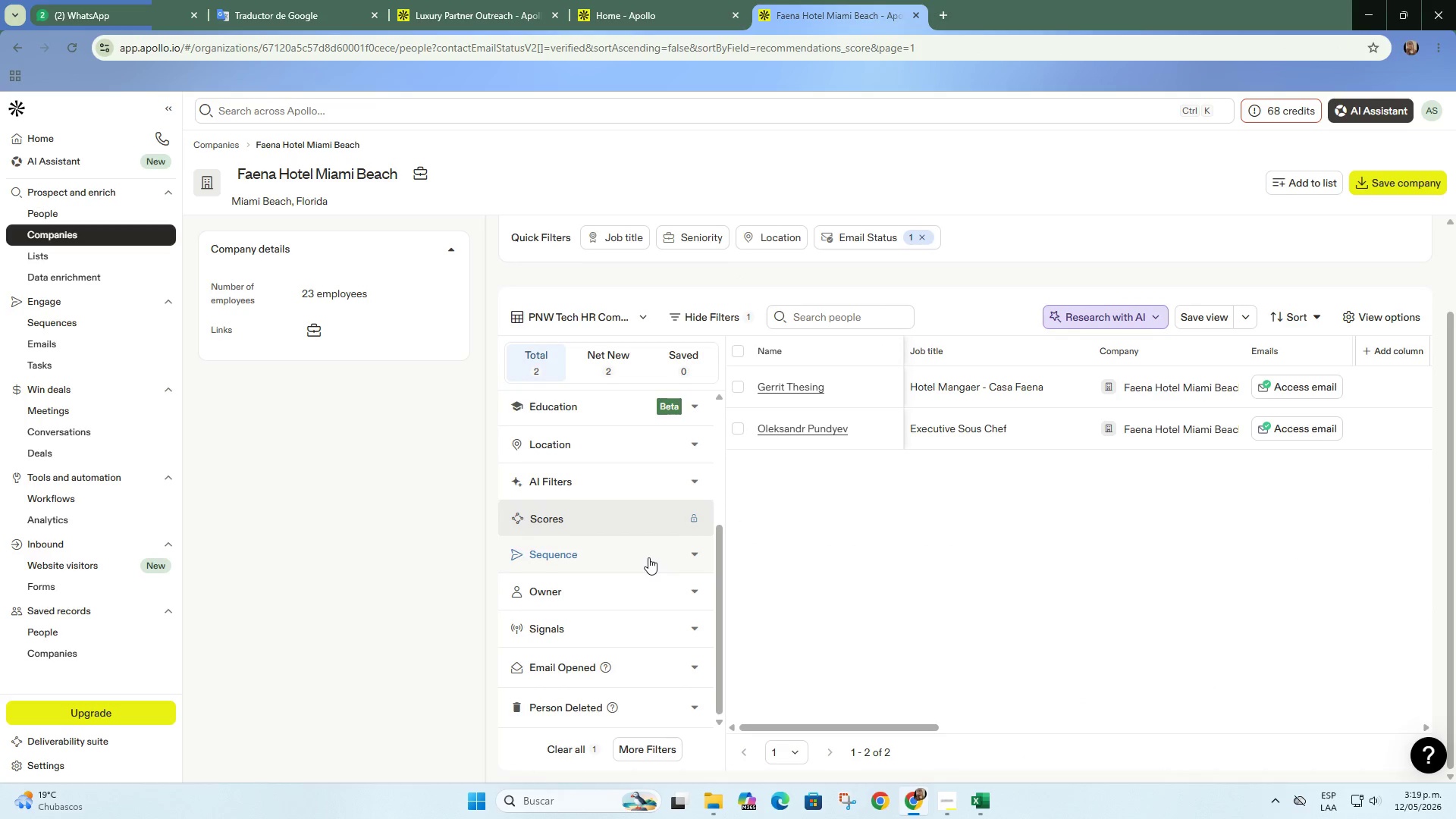 
mouse_move([710, 597])
 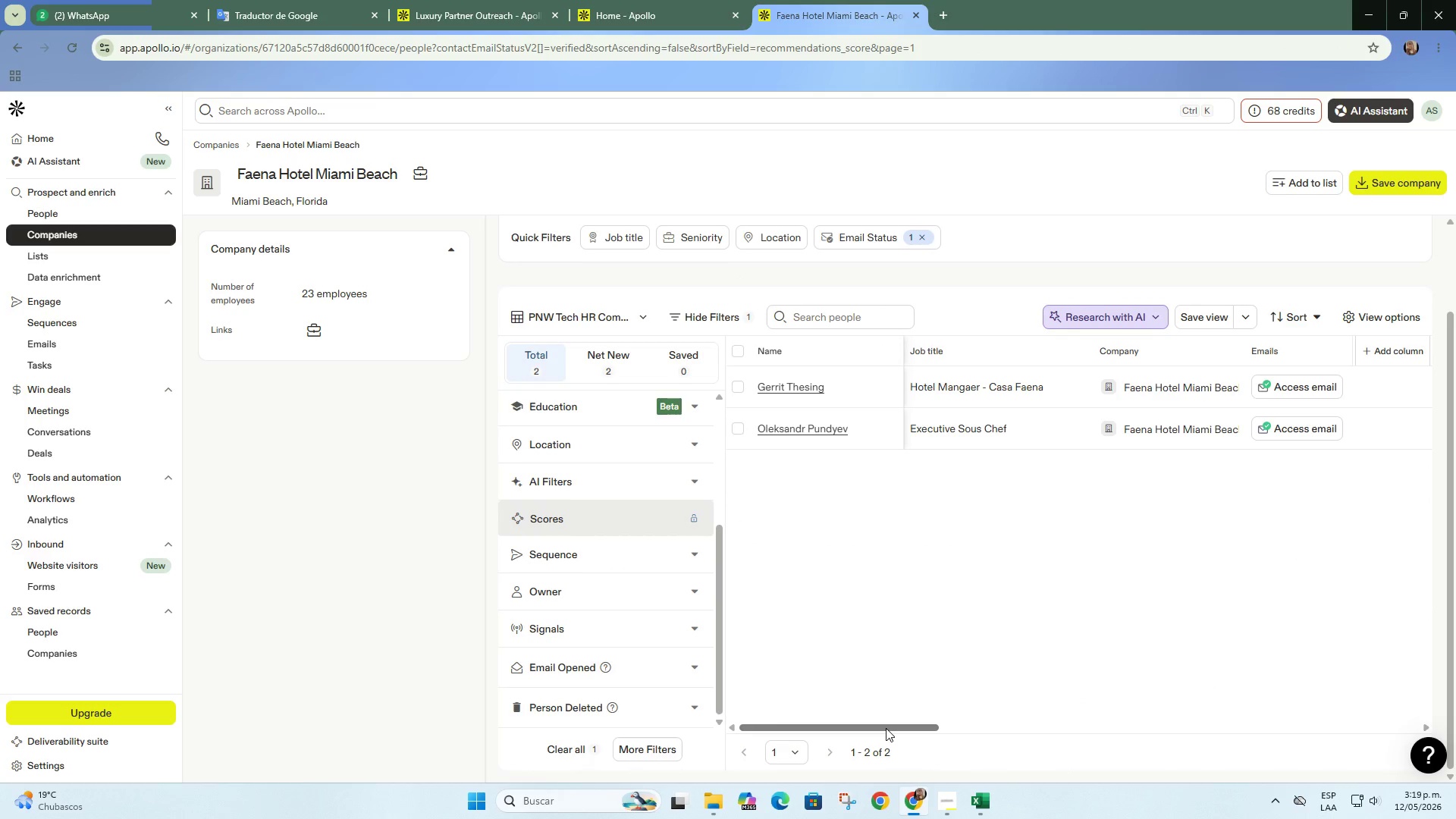 
left_click_drag(start_coordinate=[886, 728], to_coordinate=[870, 728])
 